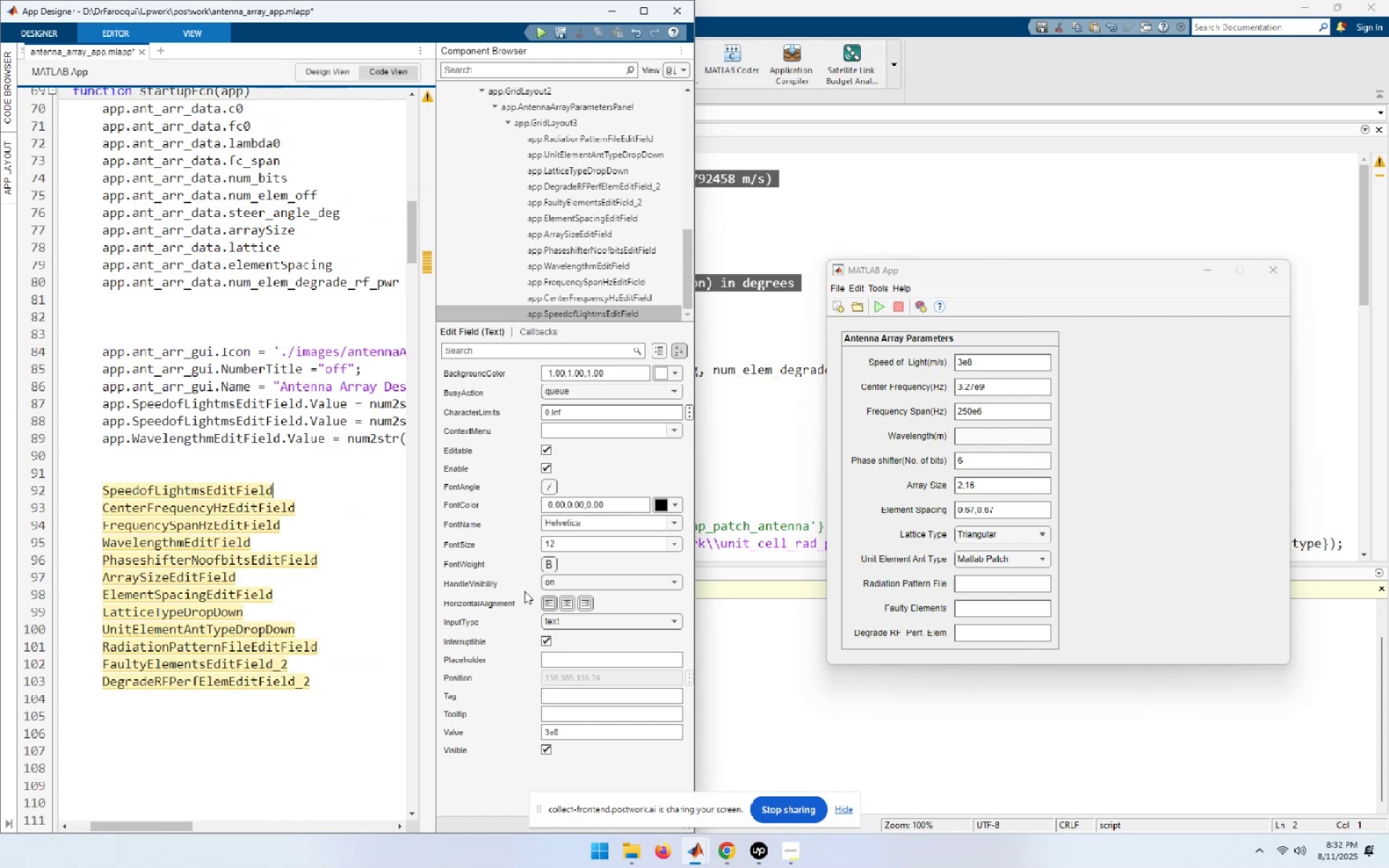 
key(Control+V)
 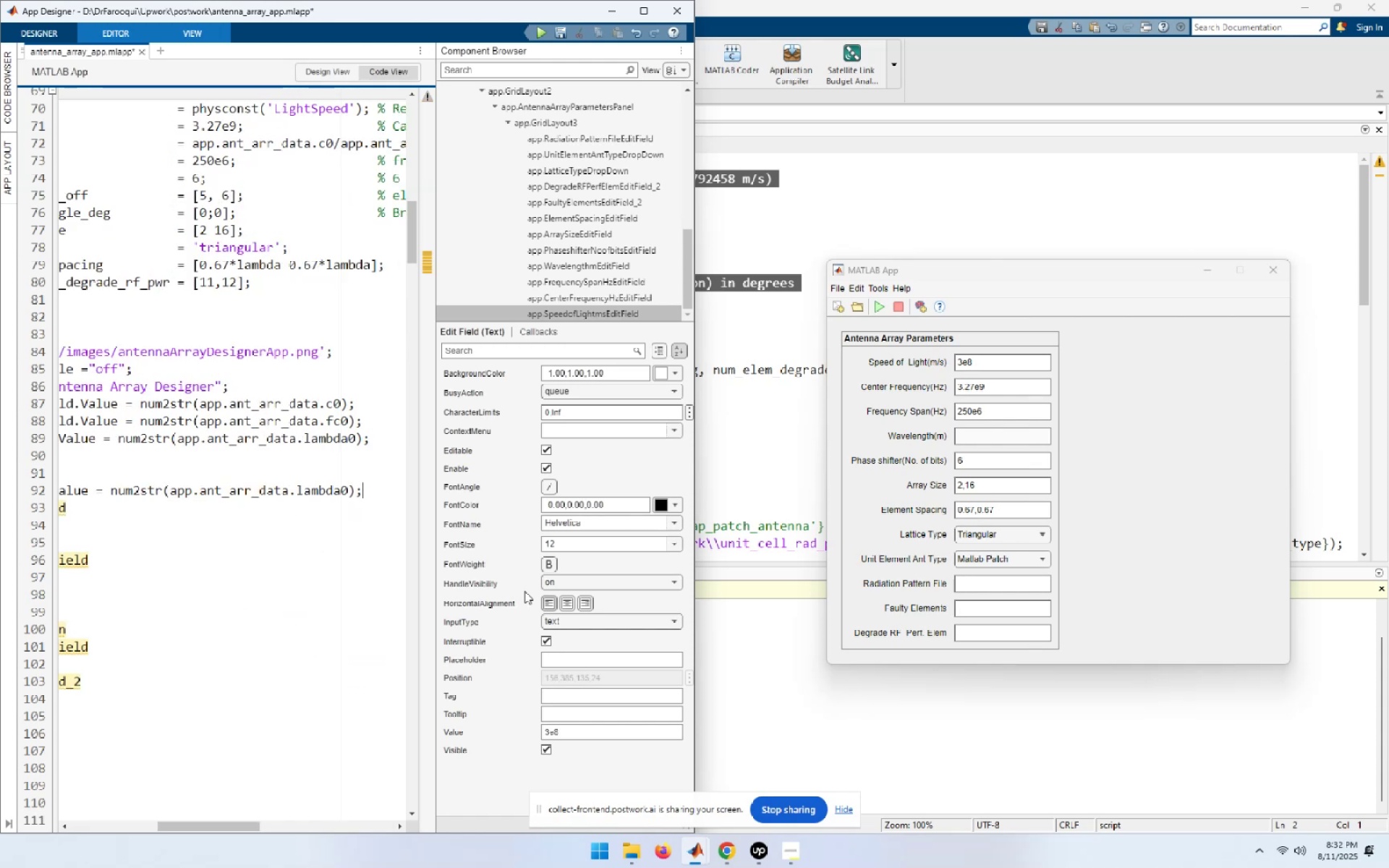 
key(ArrowDown)
 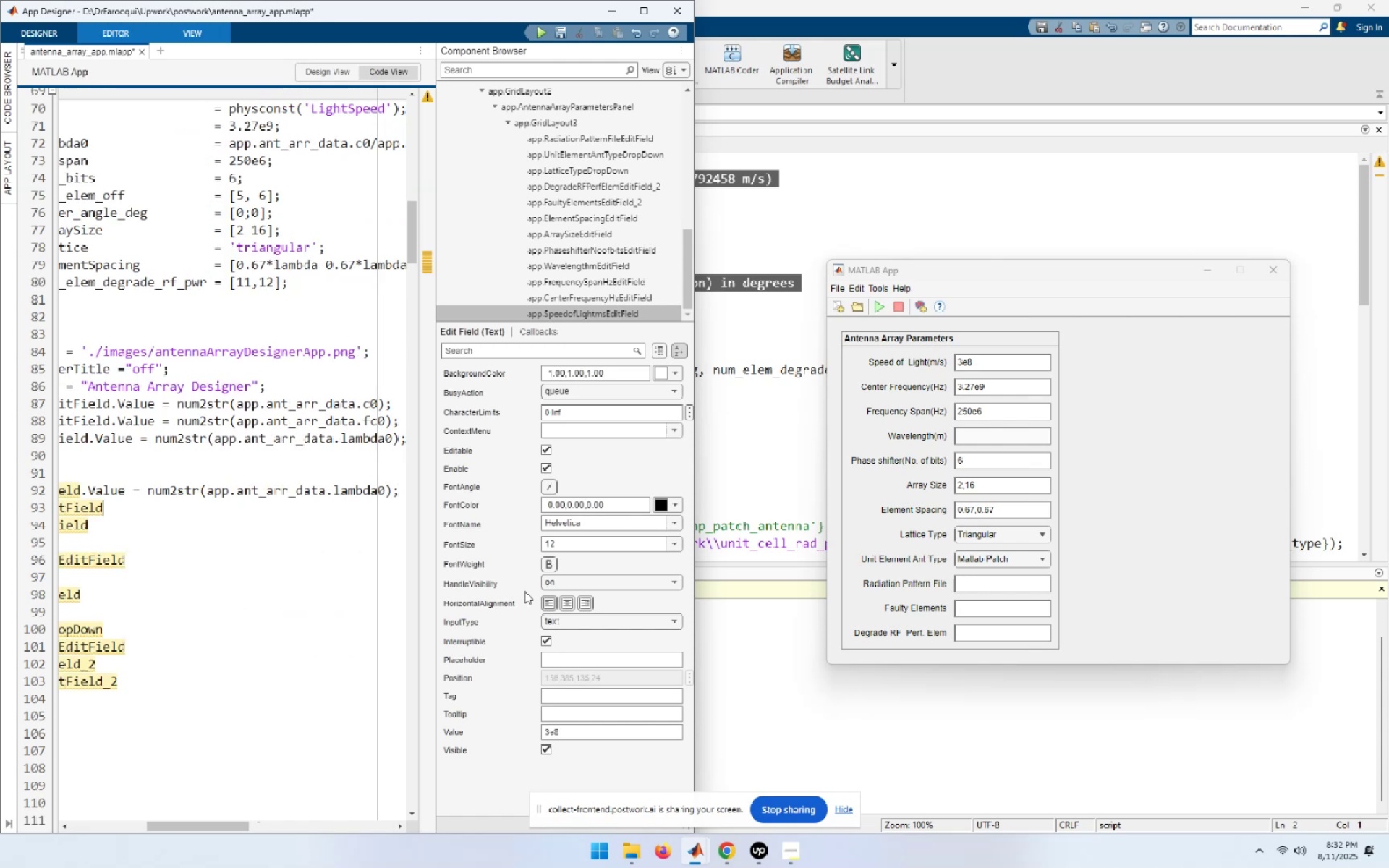 
key(Control+ControlLeft)
 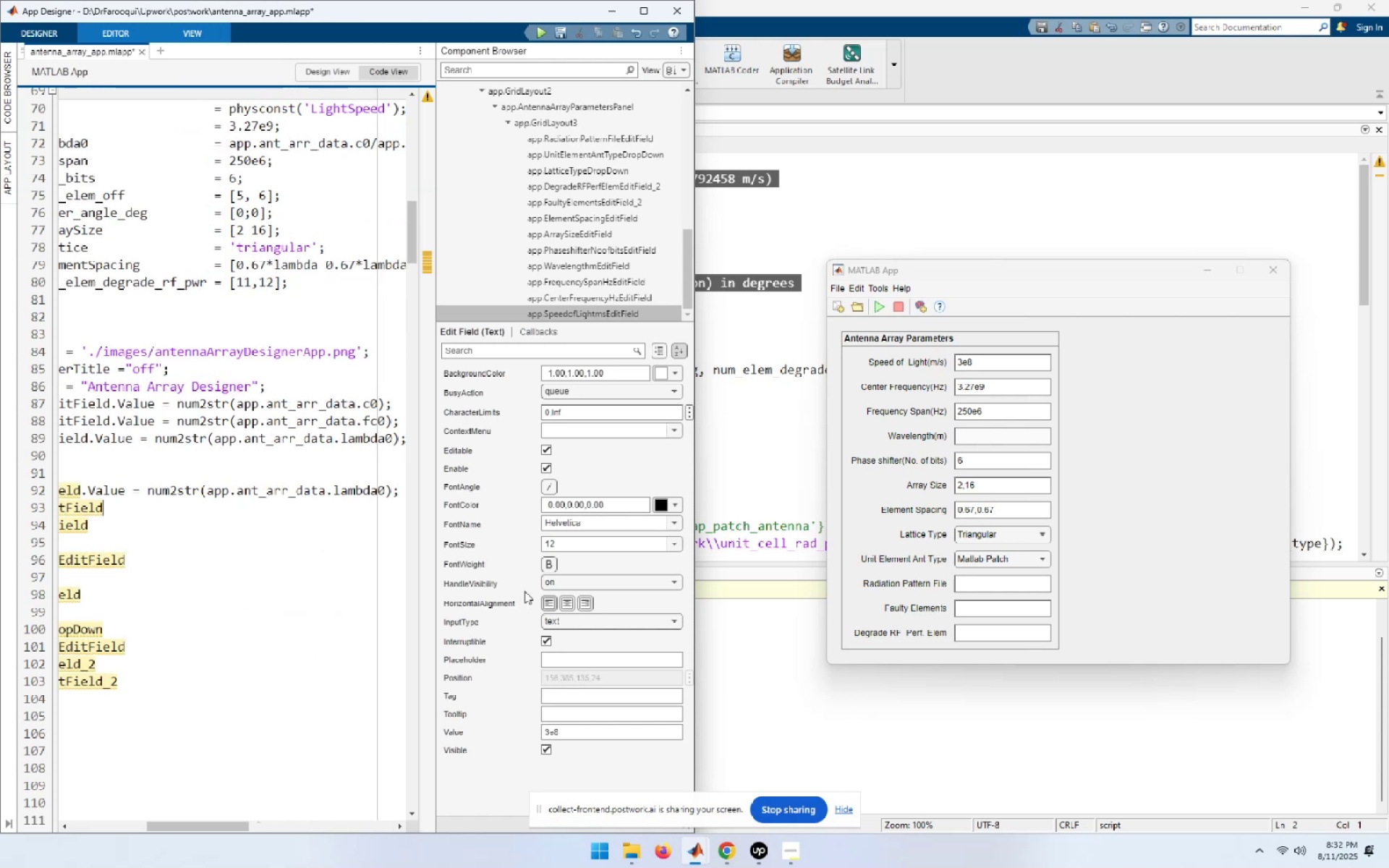 
key(Control+V)
 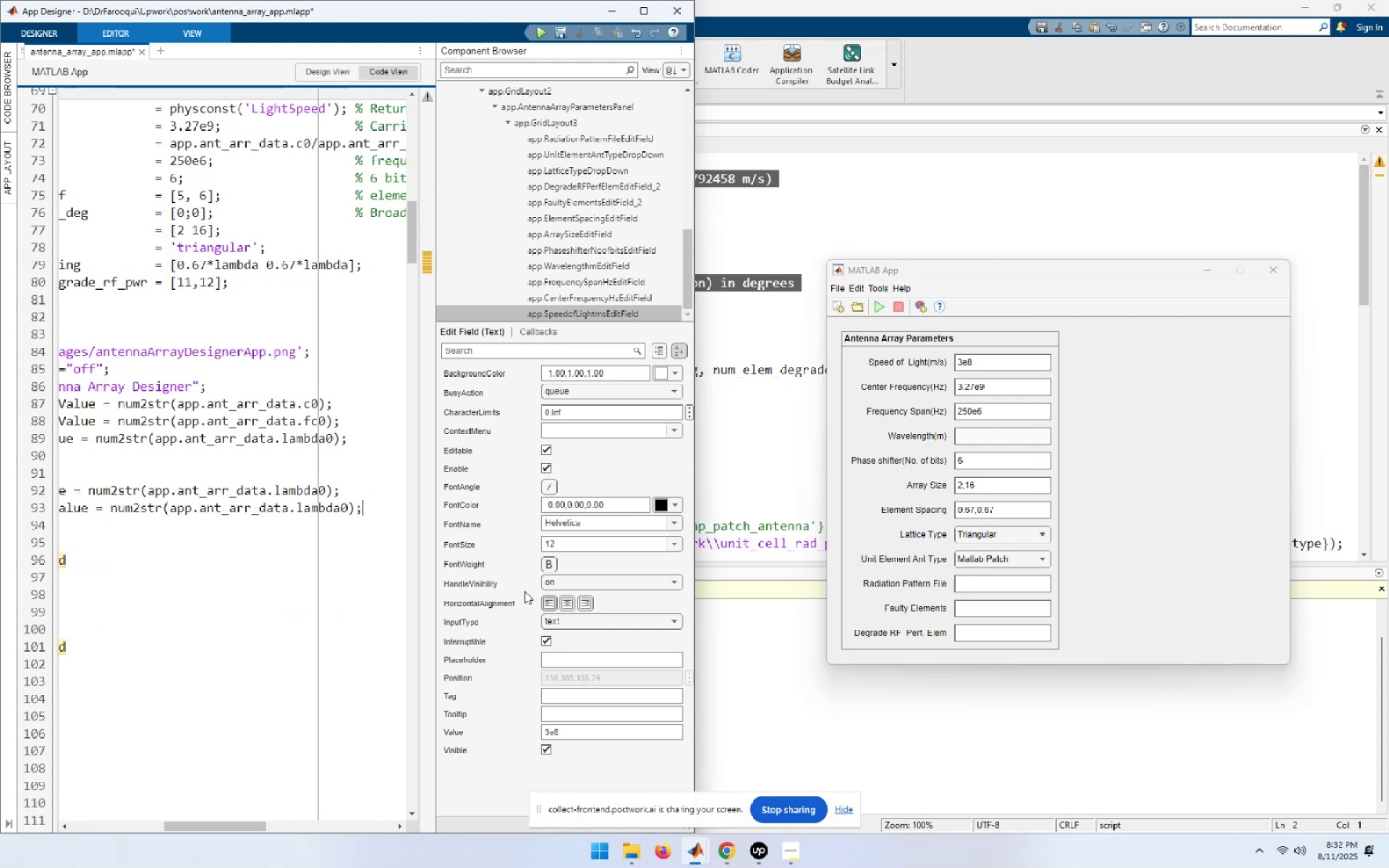 
key(ArrowDown)
 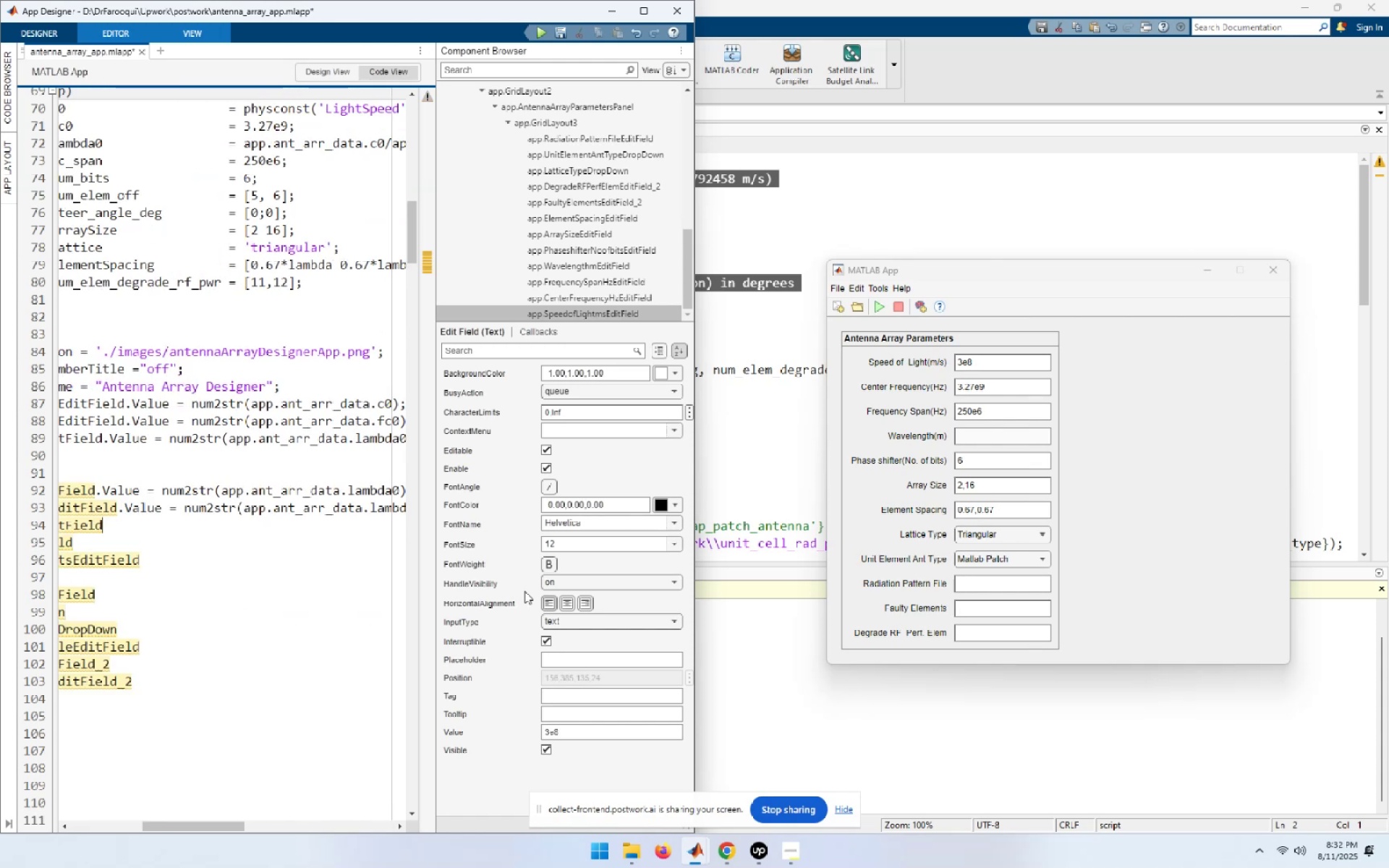 
key(Control+ControlLeft)
 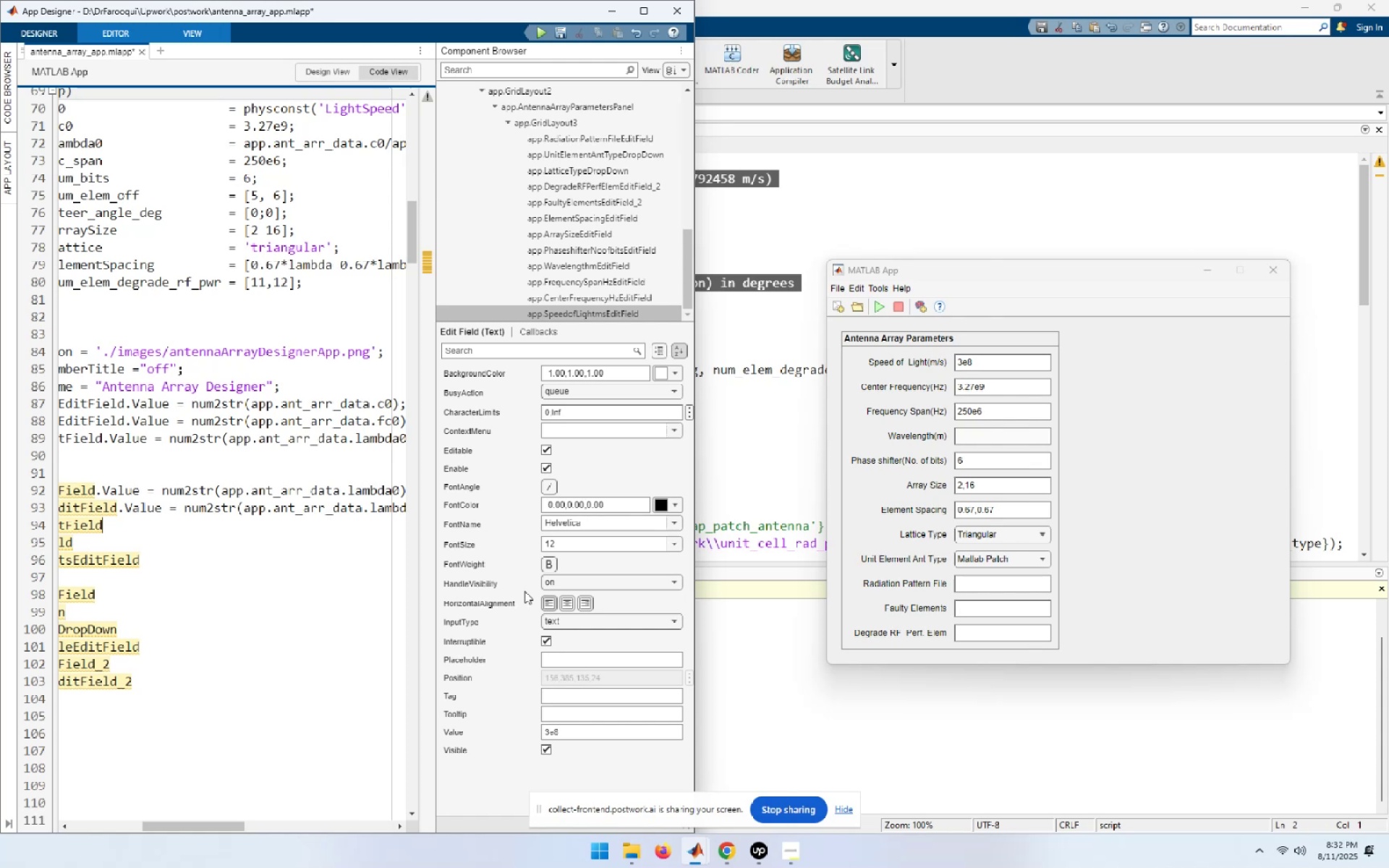 
key(Control+V)
 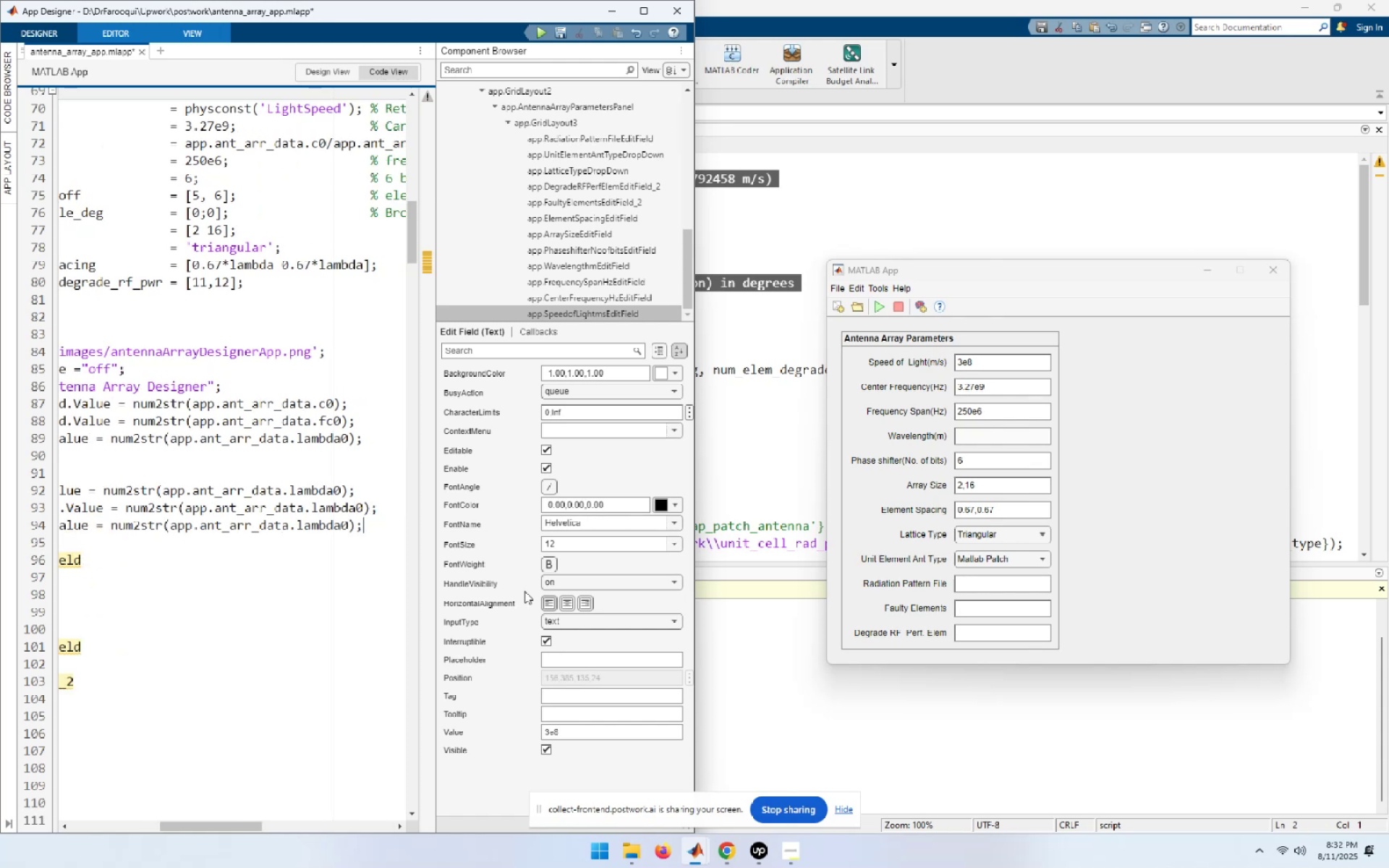 
key(ArrowDown)
 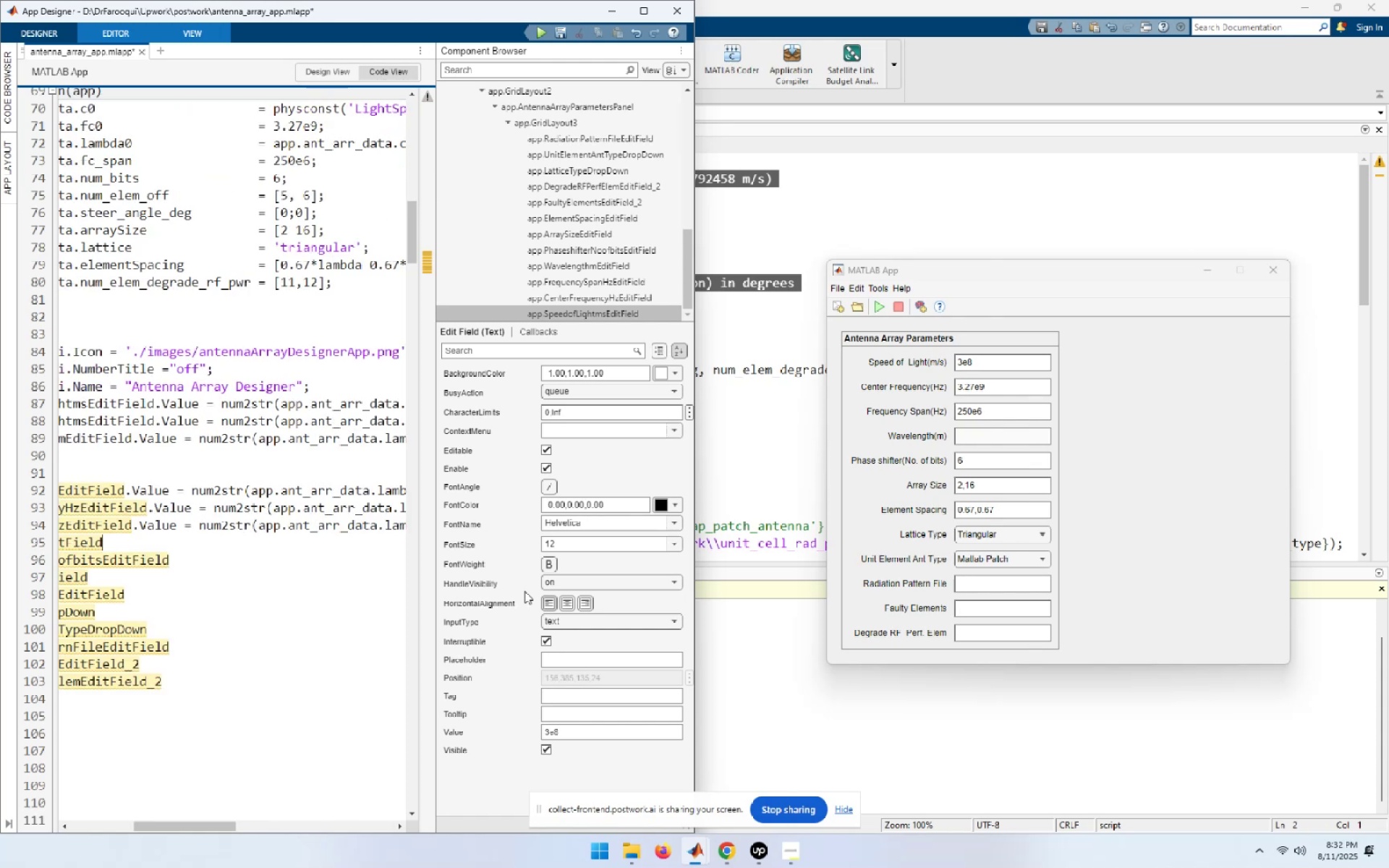 
key(Control+ControlLeft)
 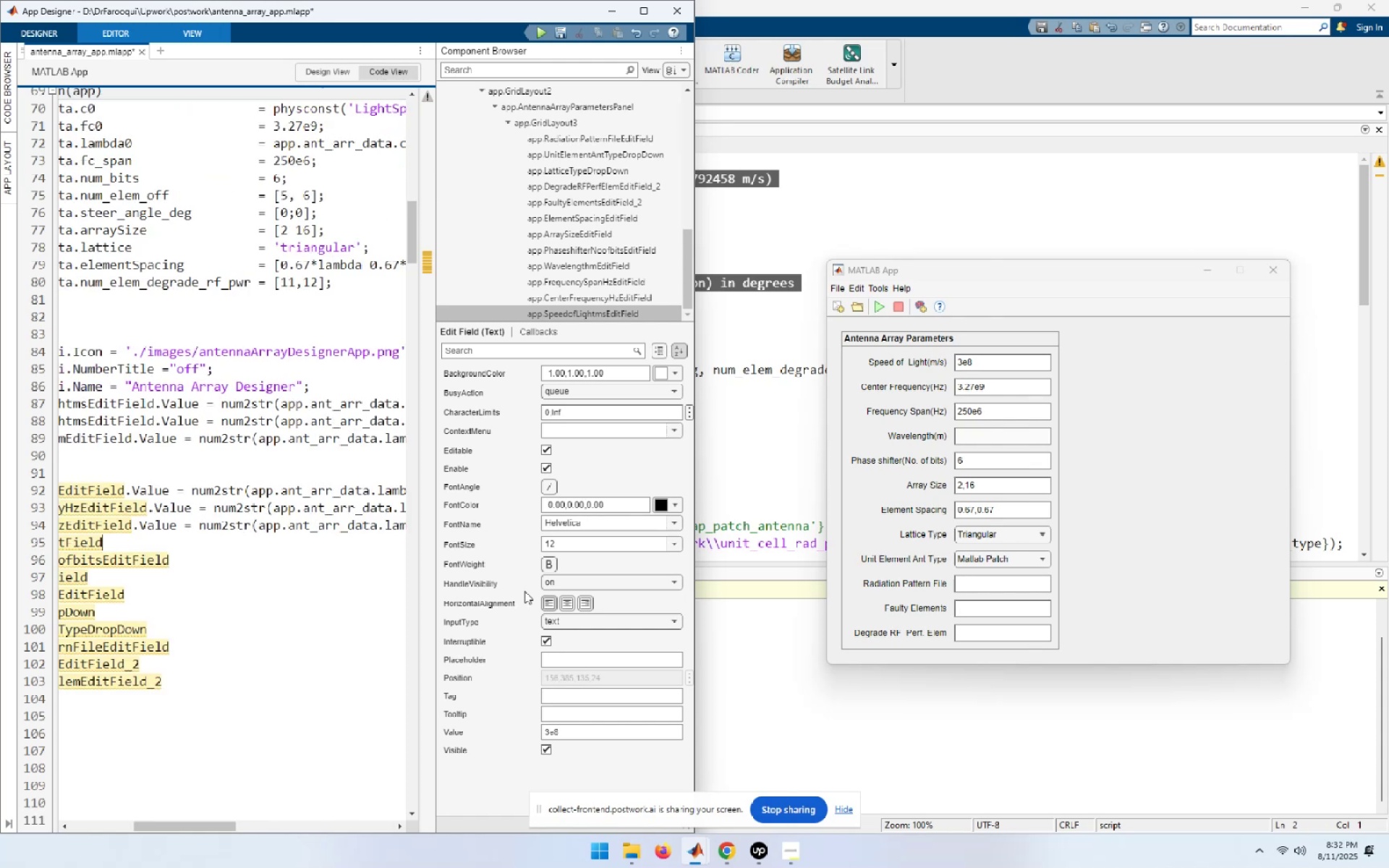 
key(Control+V)
 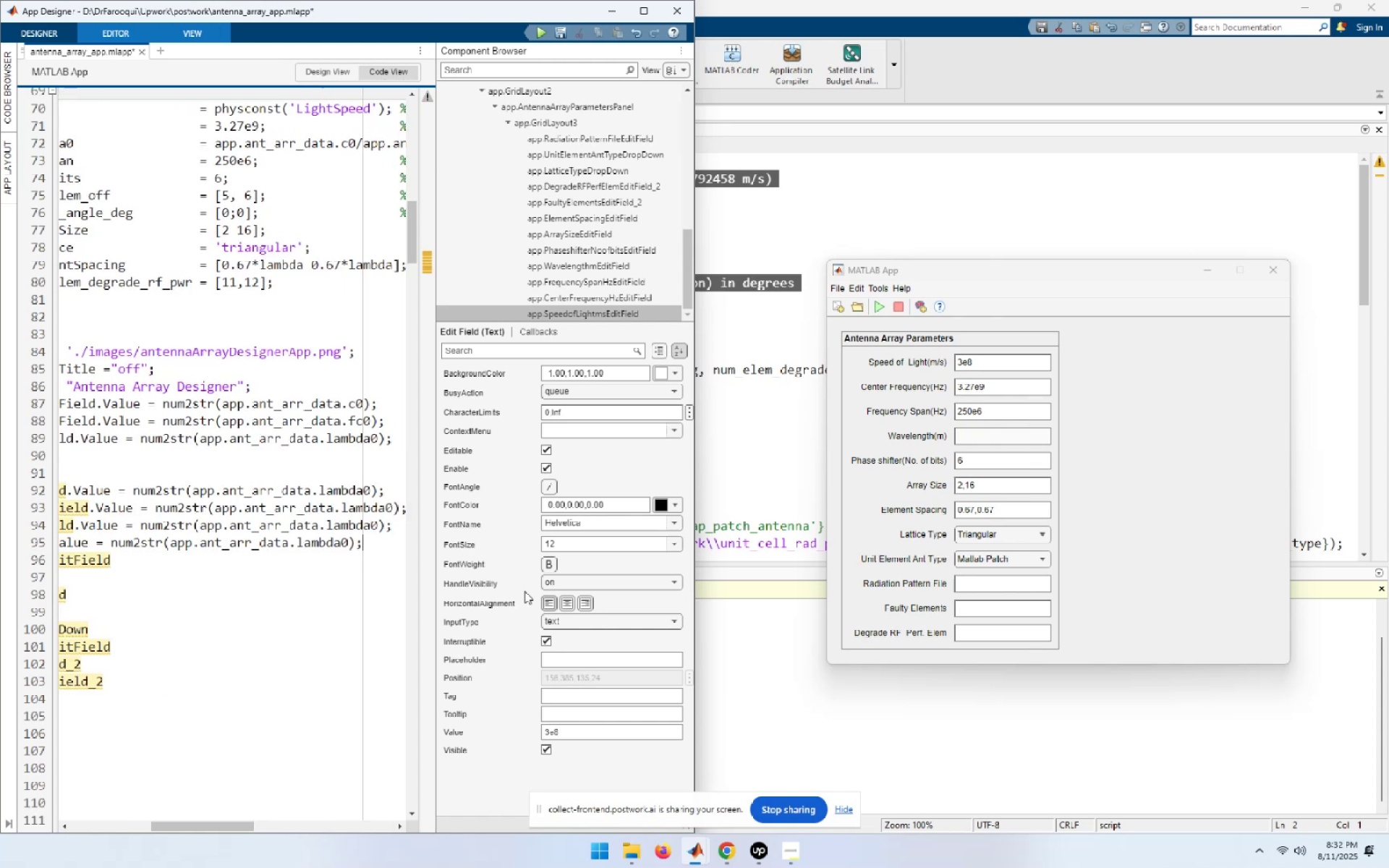 
key(ArrowDown)
 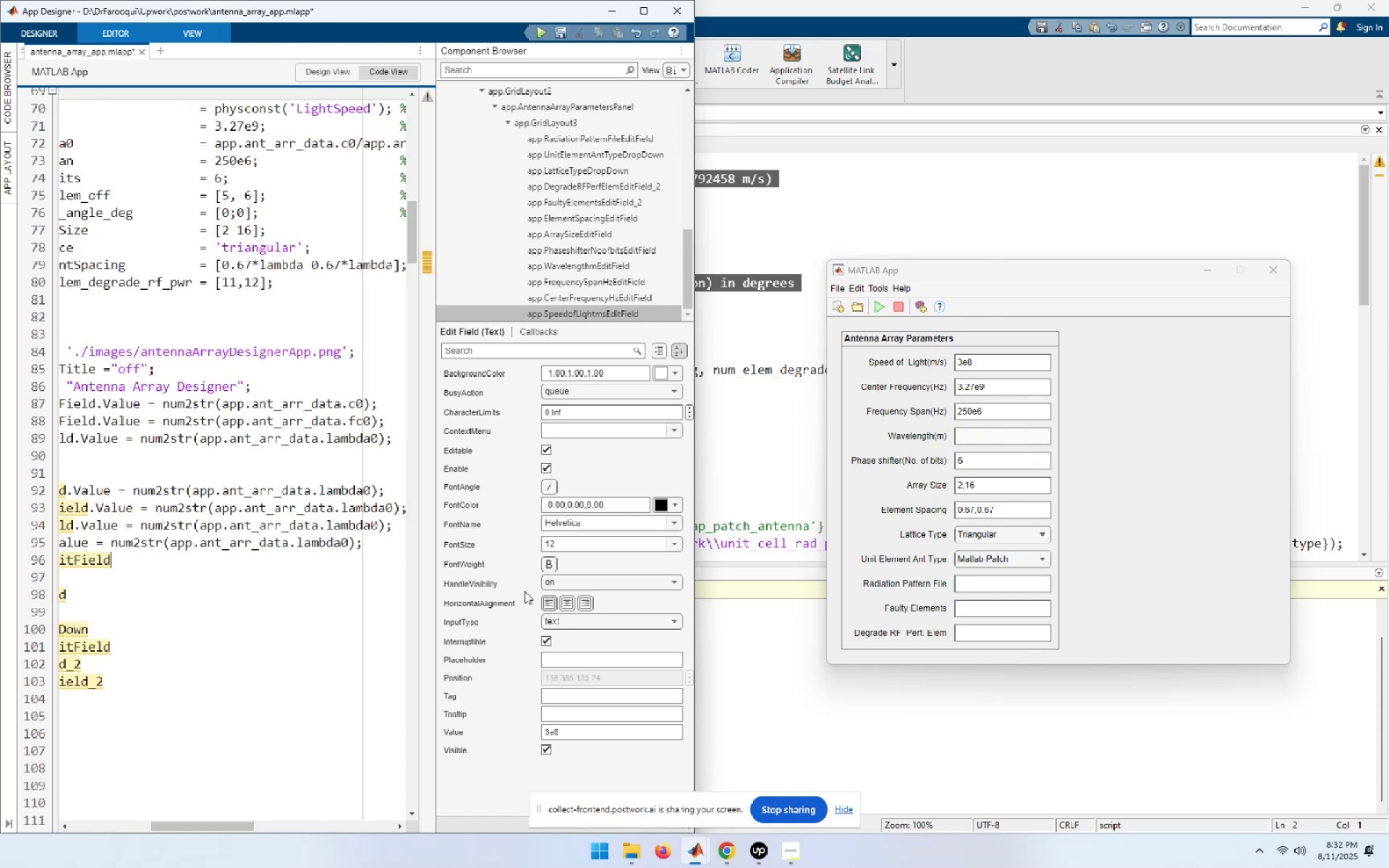 
key(Control+ControlLeft)
 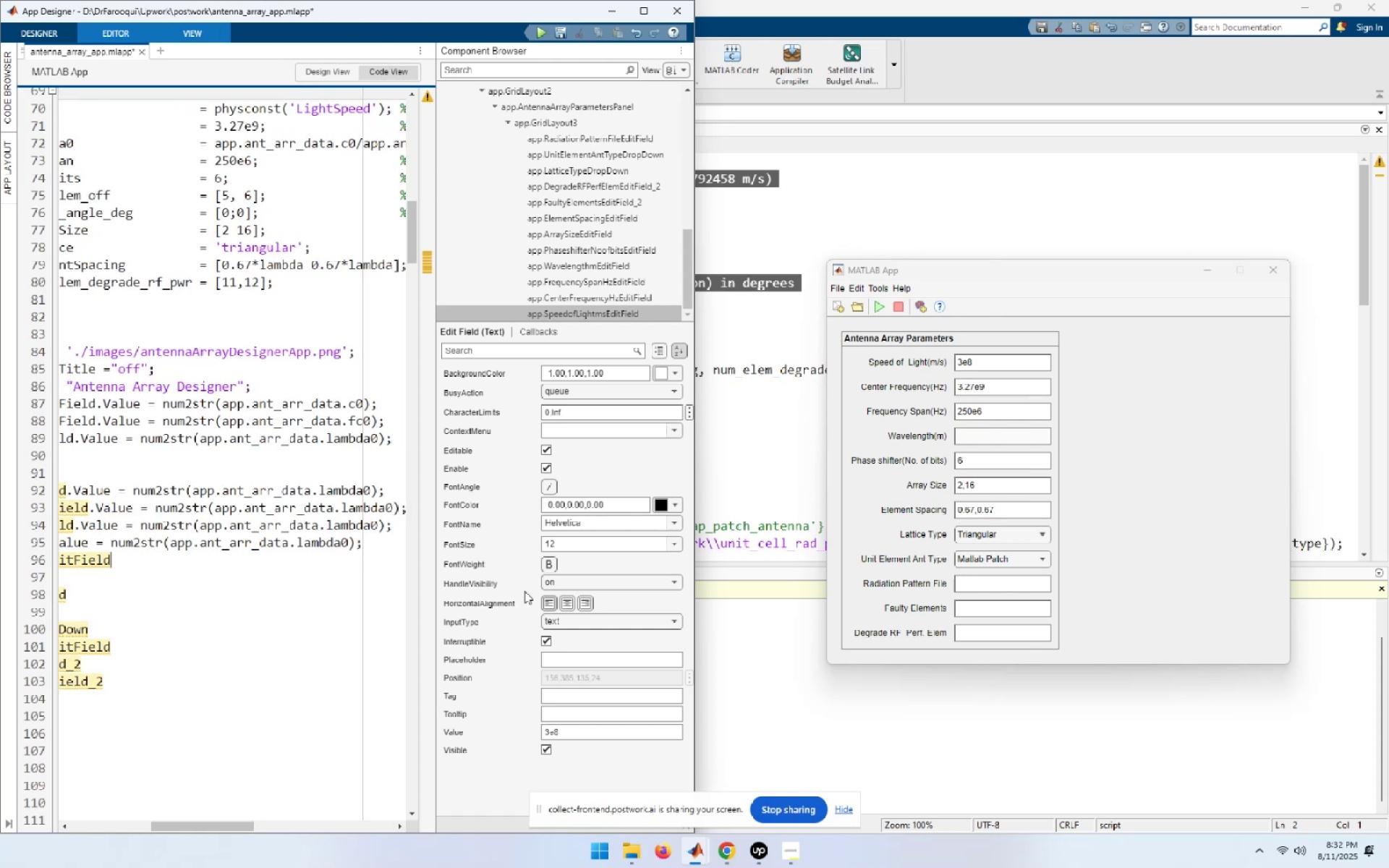 
key(Control+V)
 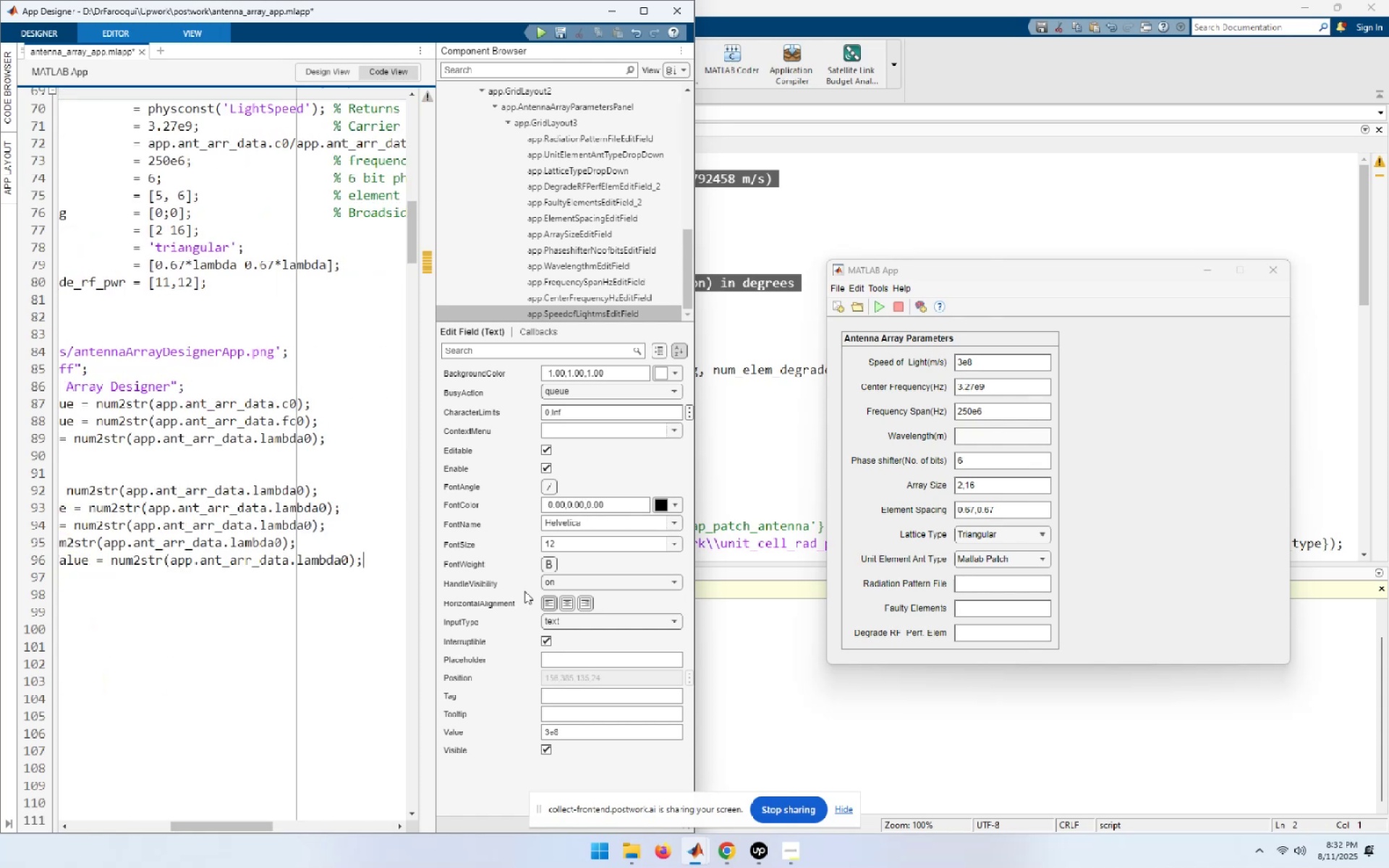 
key(ArrowDown)
 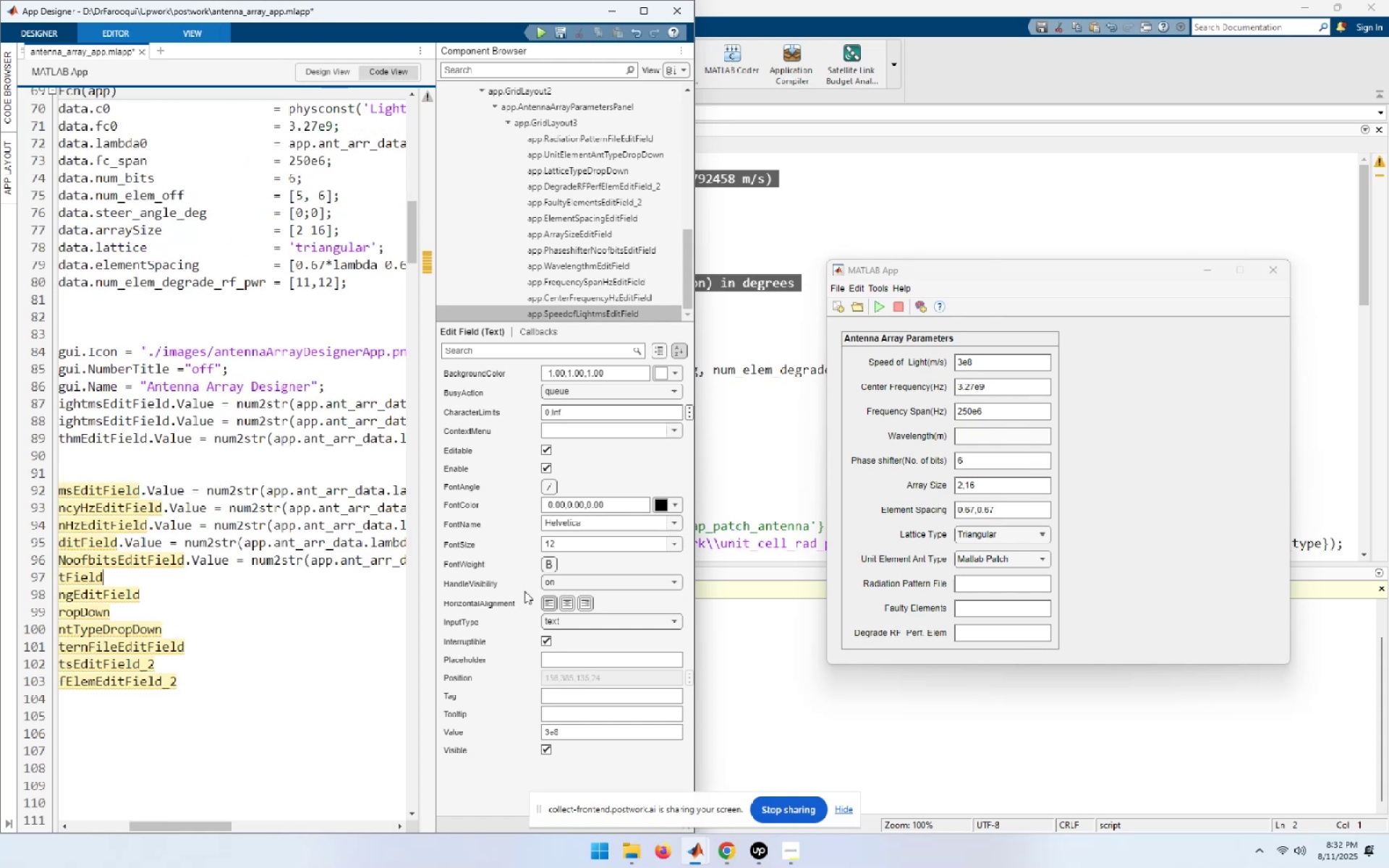 
key(Control+ControlLeft)
 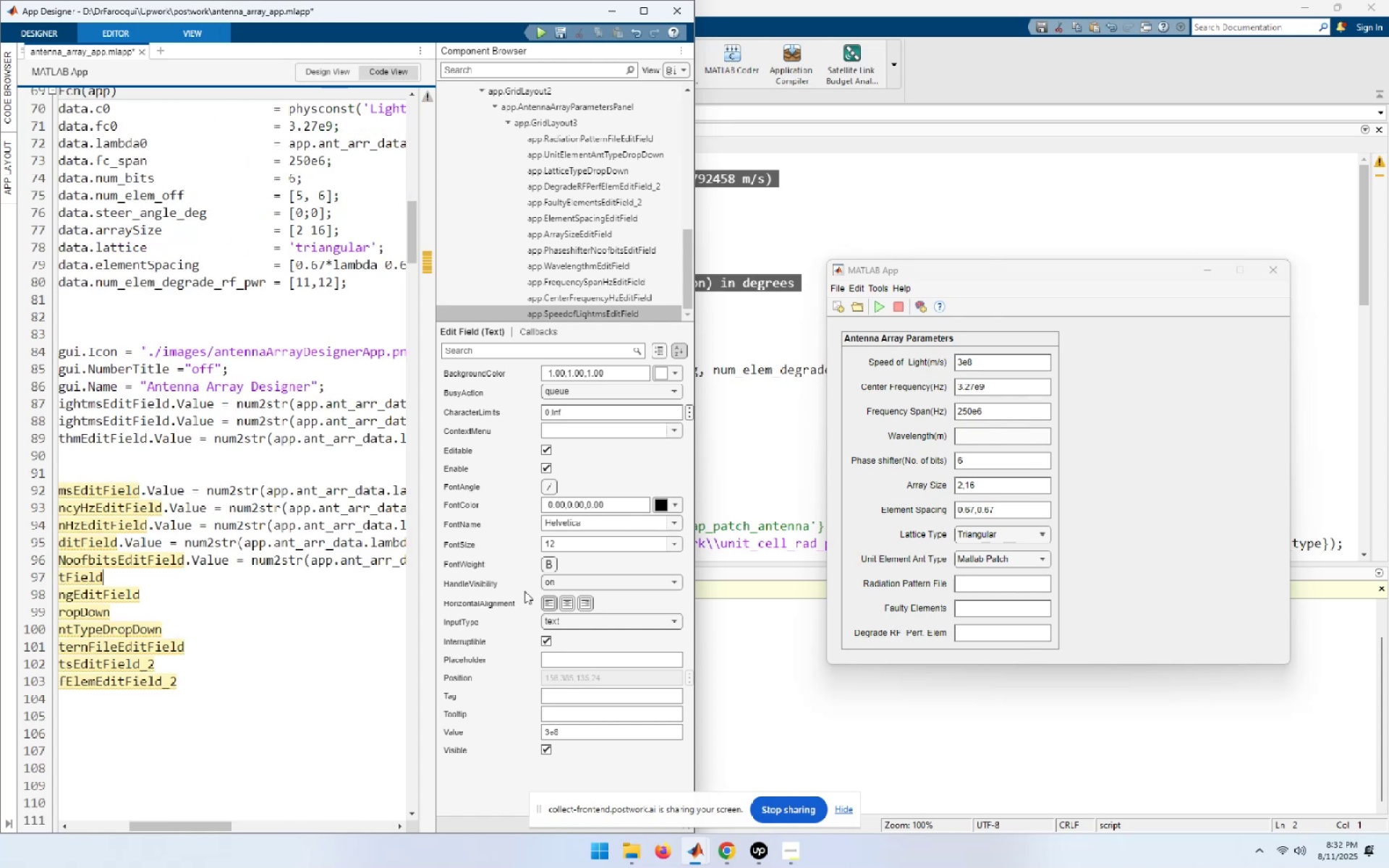 
key(Control+V)
 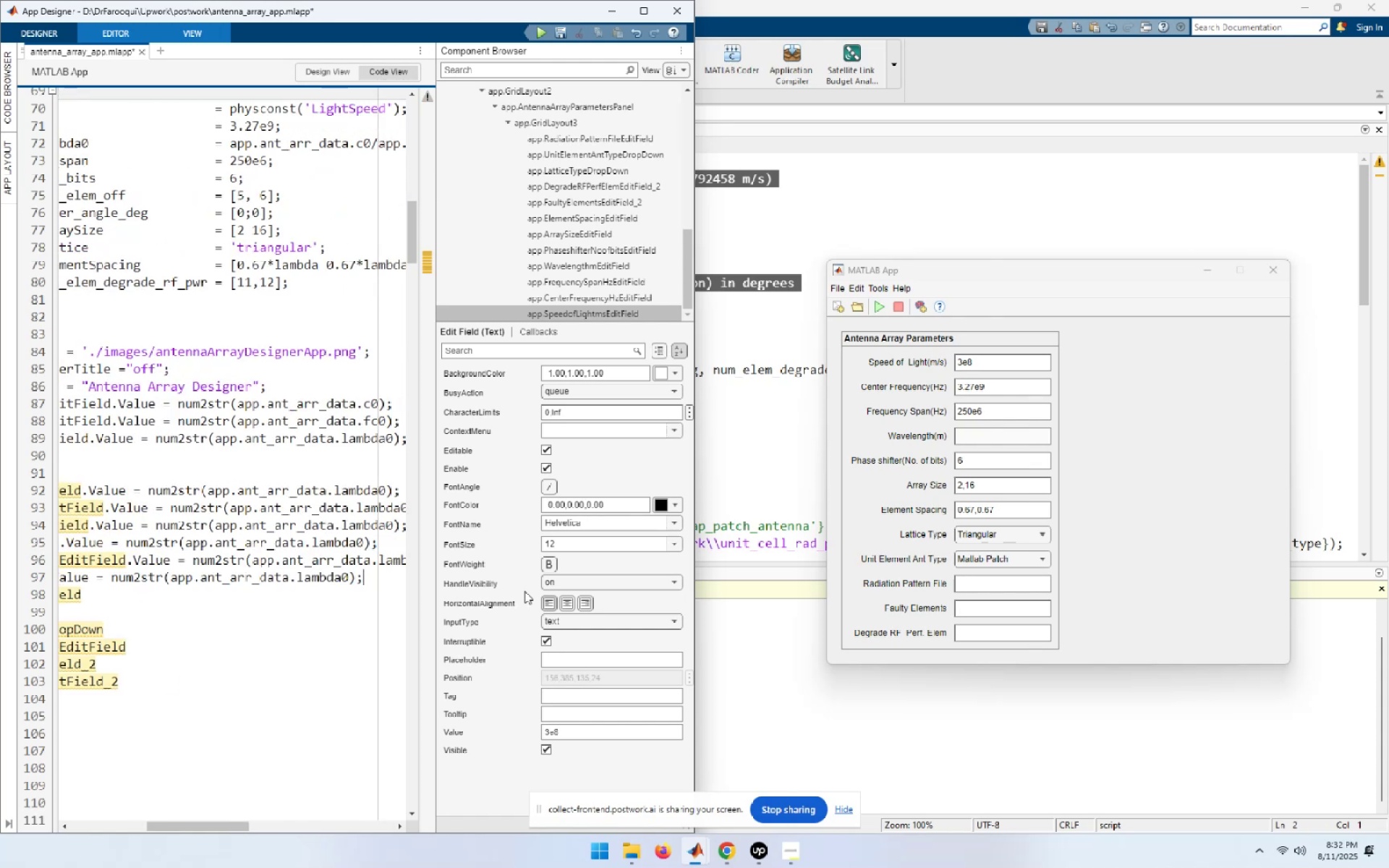 
key(ArrowDown)
 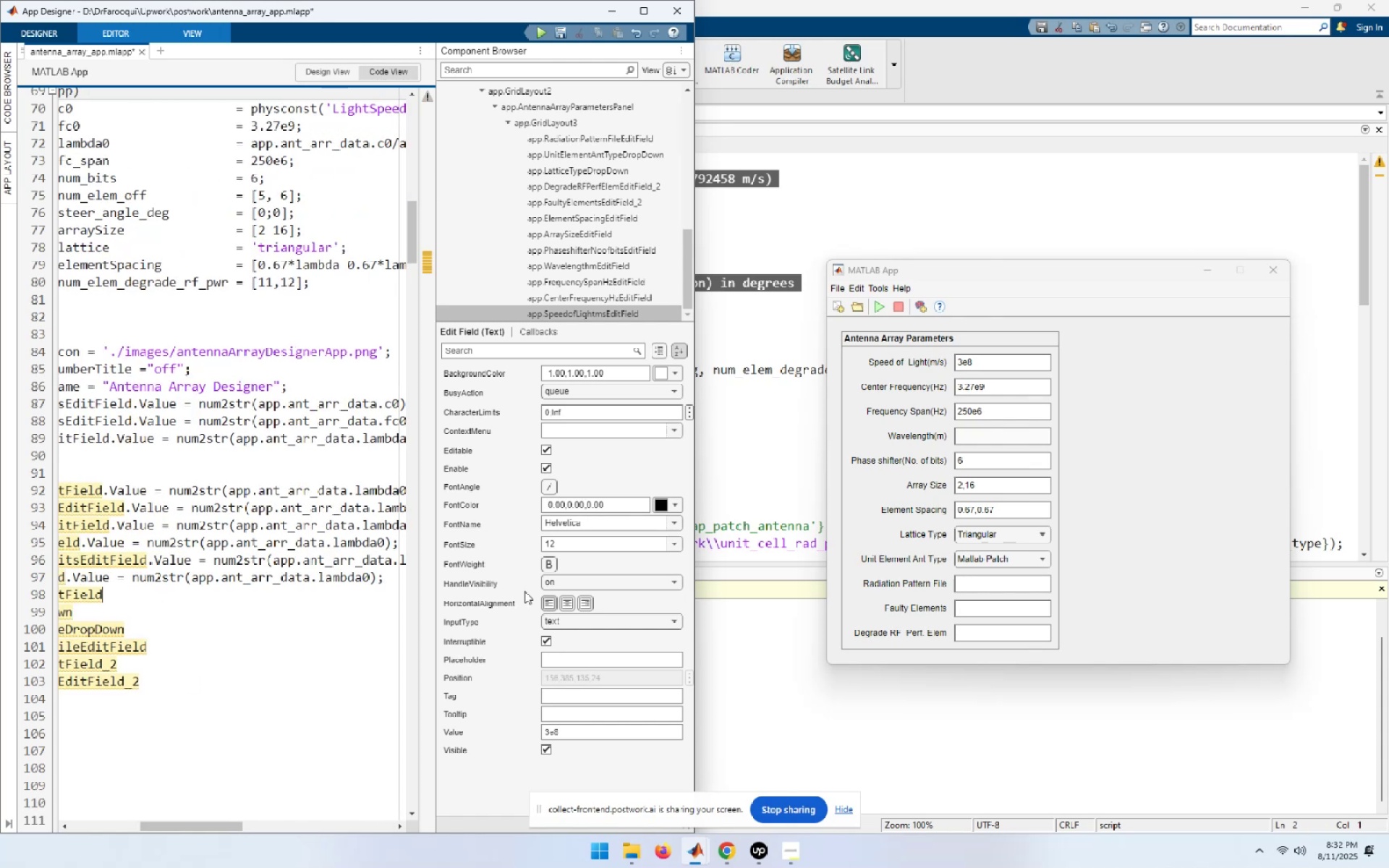 
key(Control+ControlLeft)
 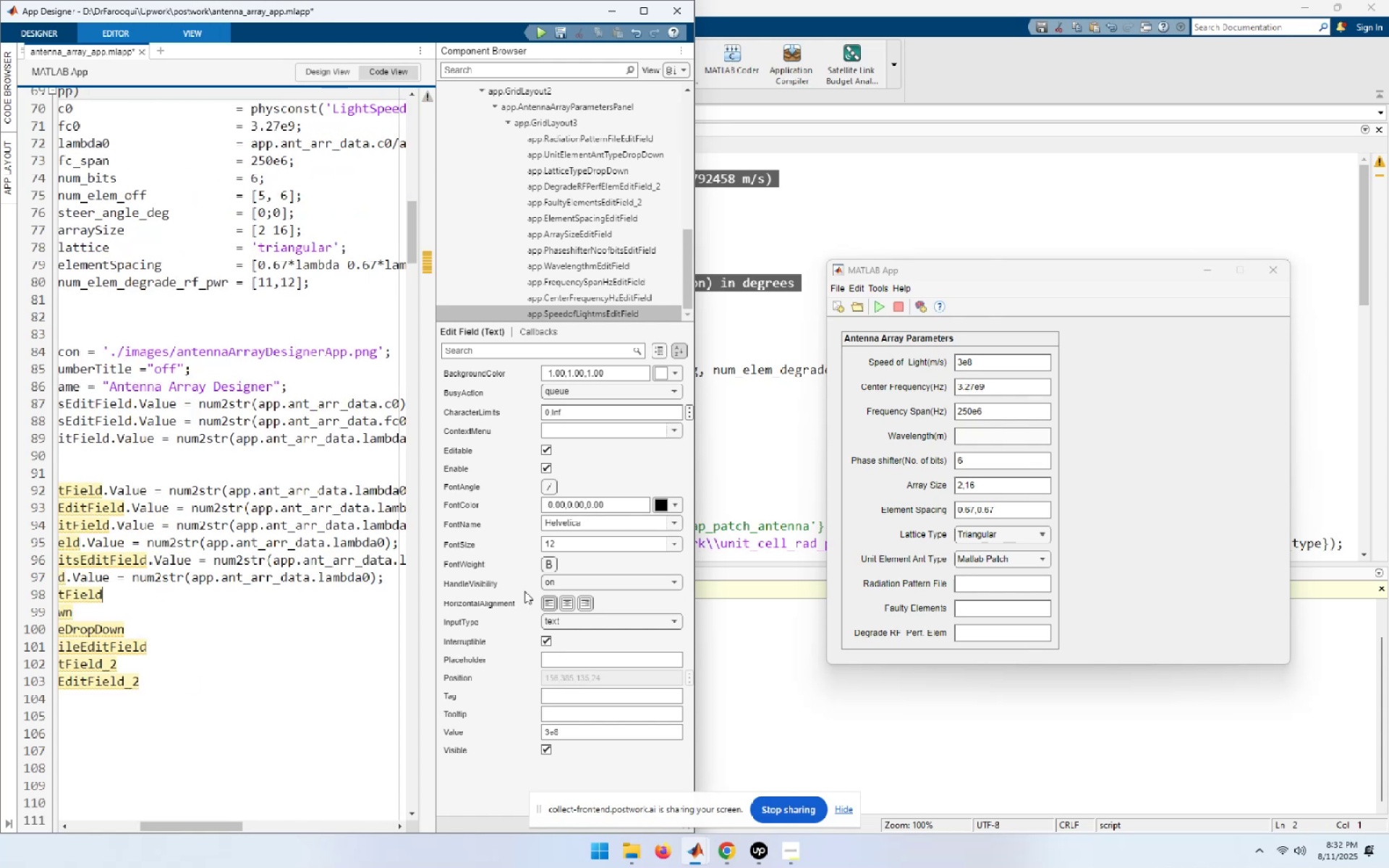 
key(Control+V)
 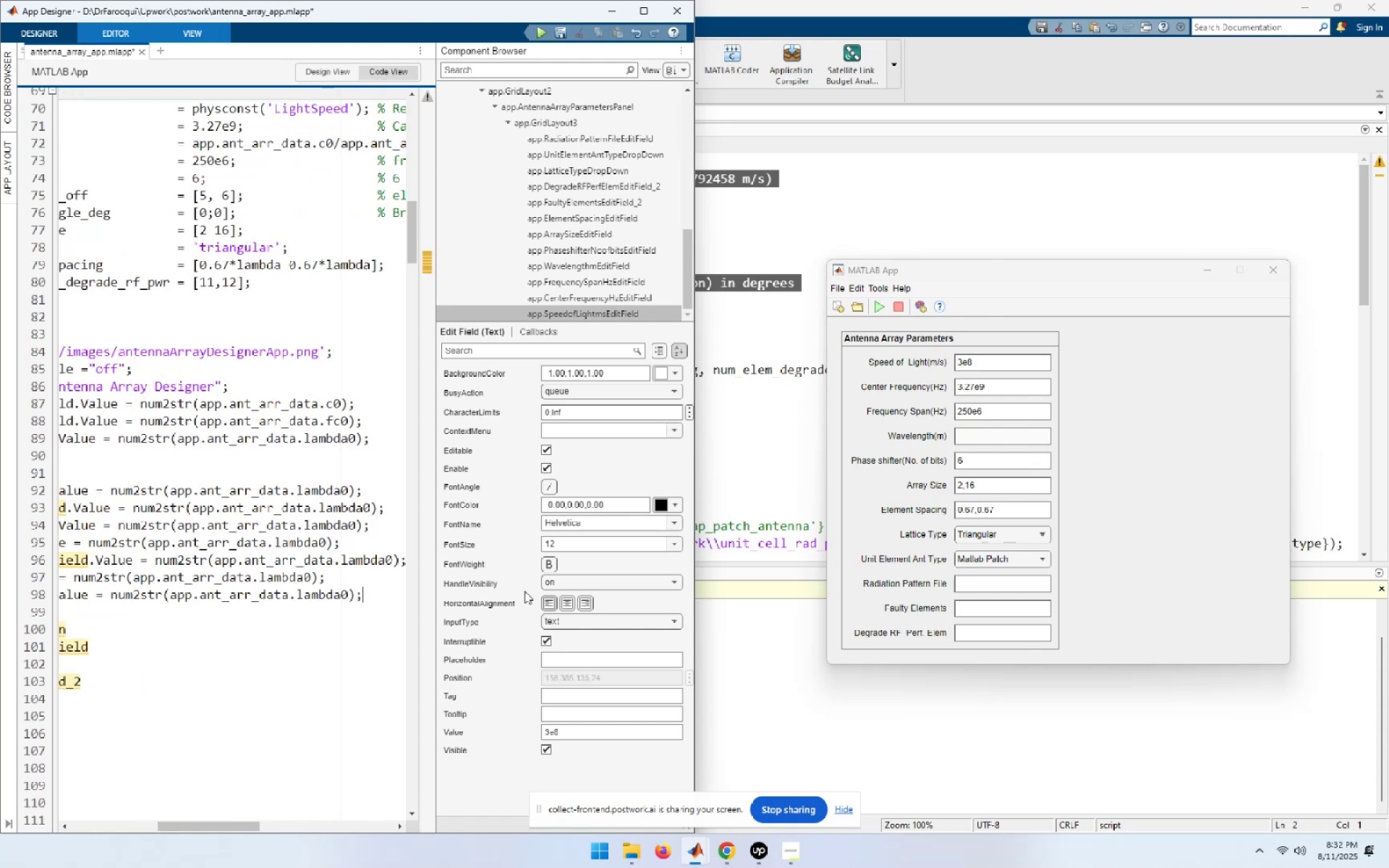 
key(ArrowDown)
 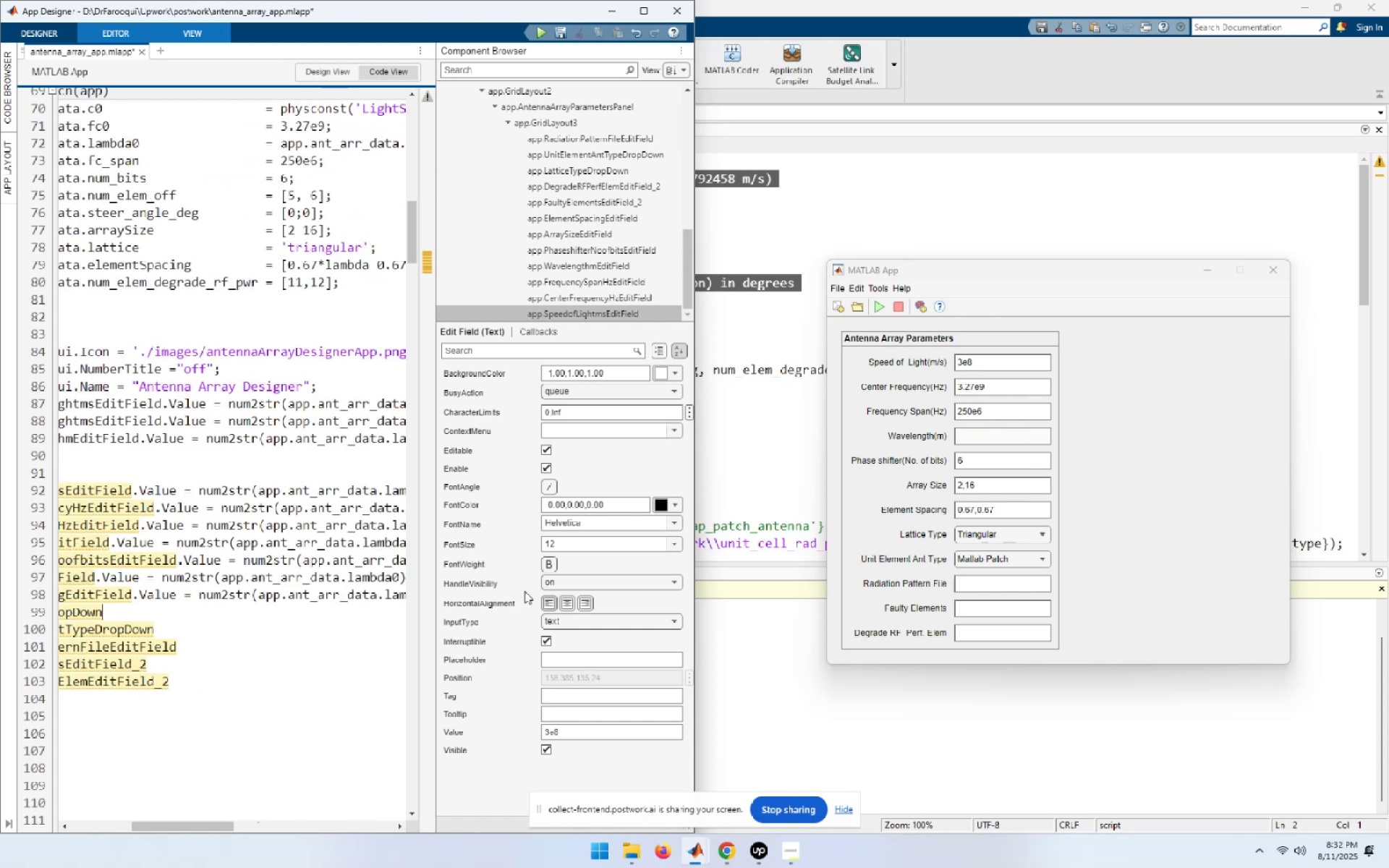 
key(Control+ControlLeft)
 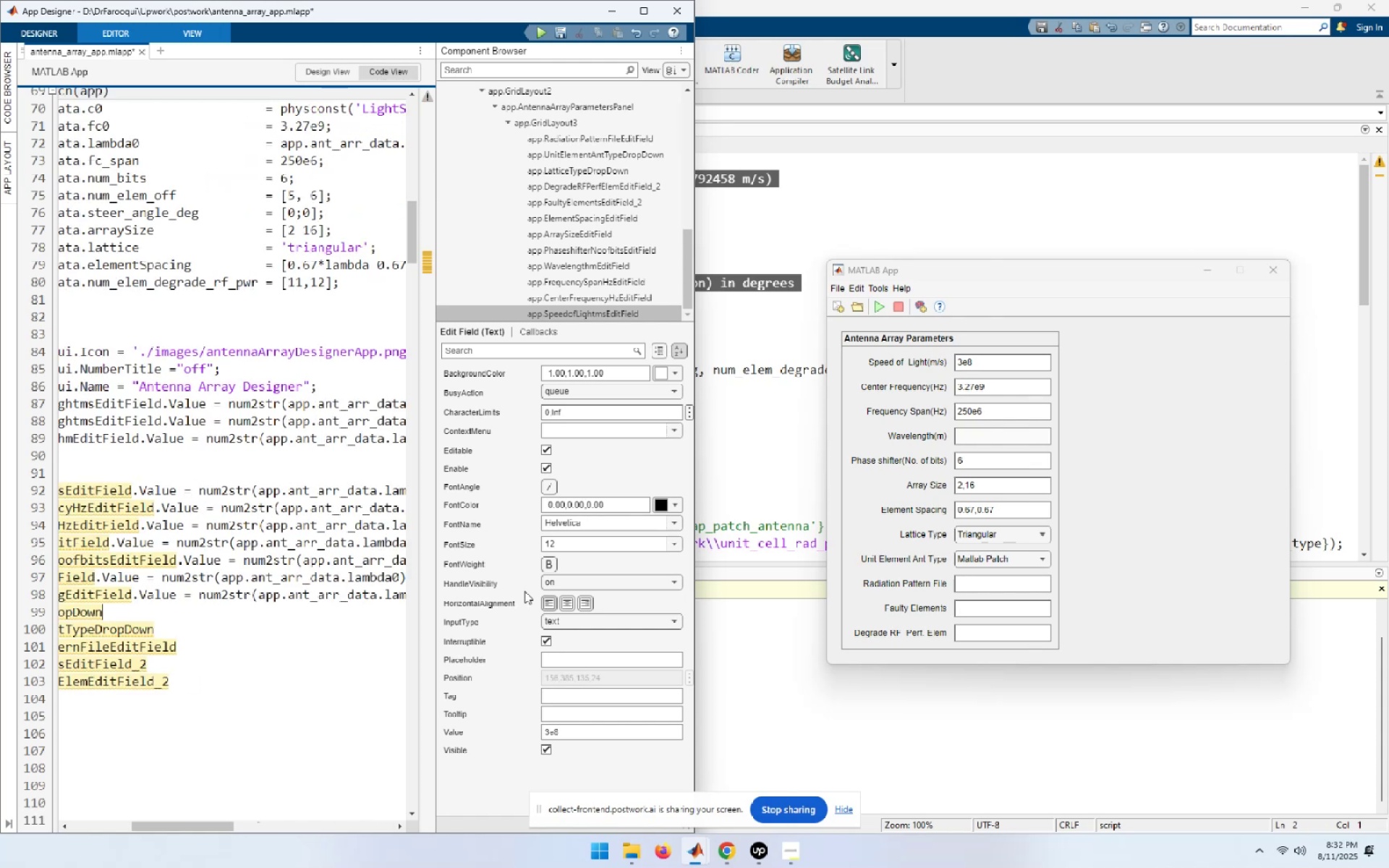 
key(Control+V)
 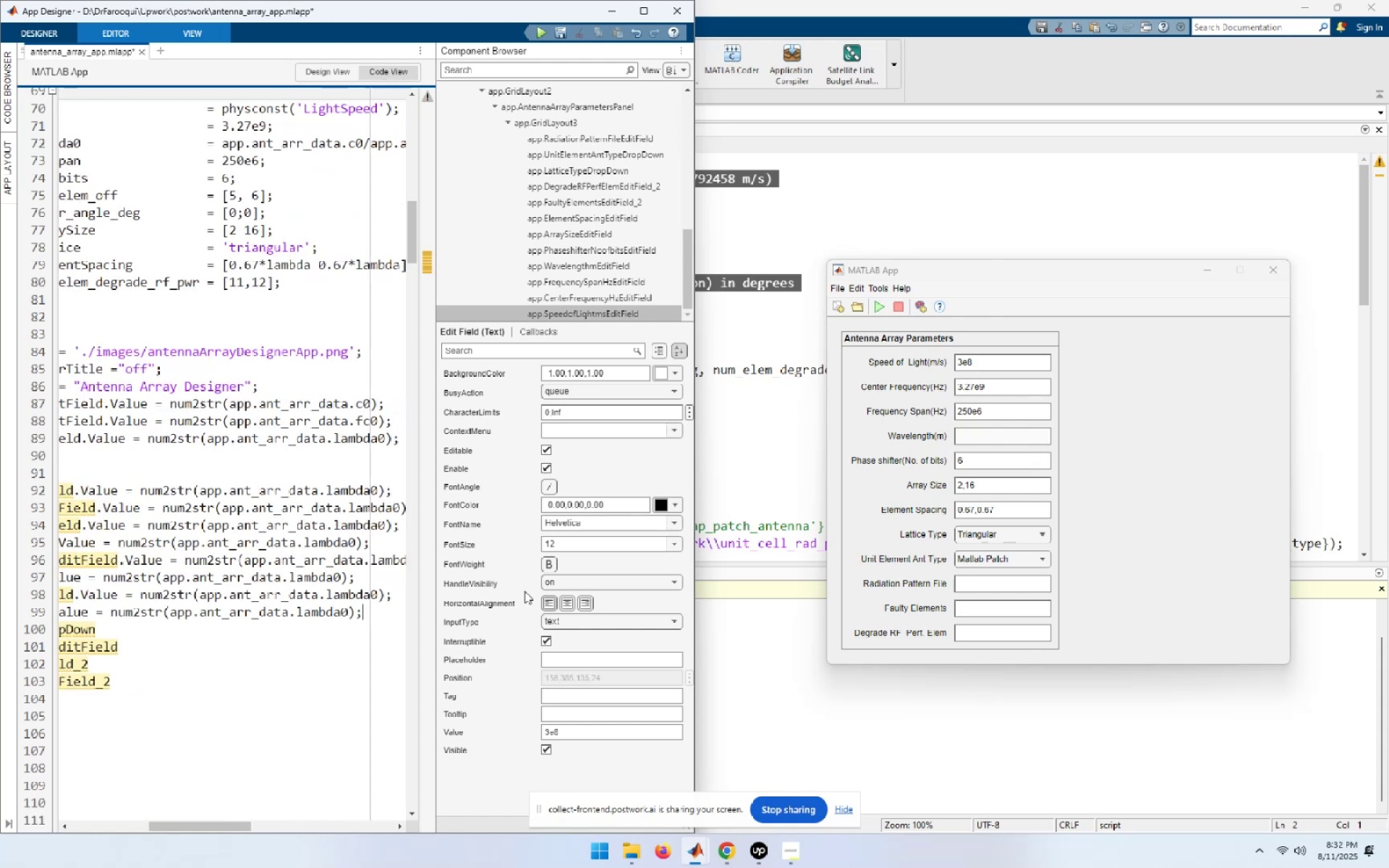 
key(ArrowDown)
 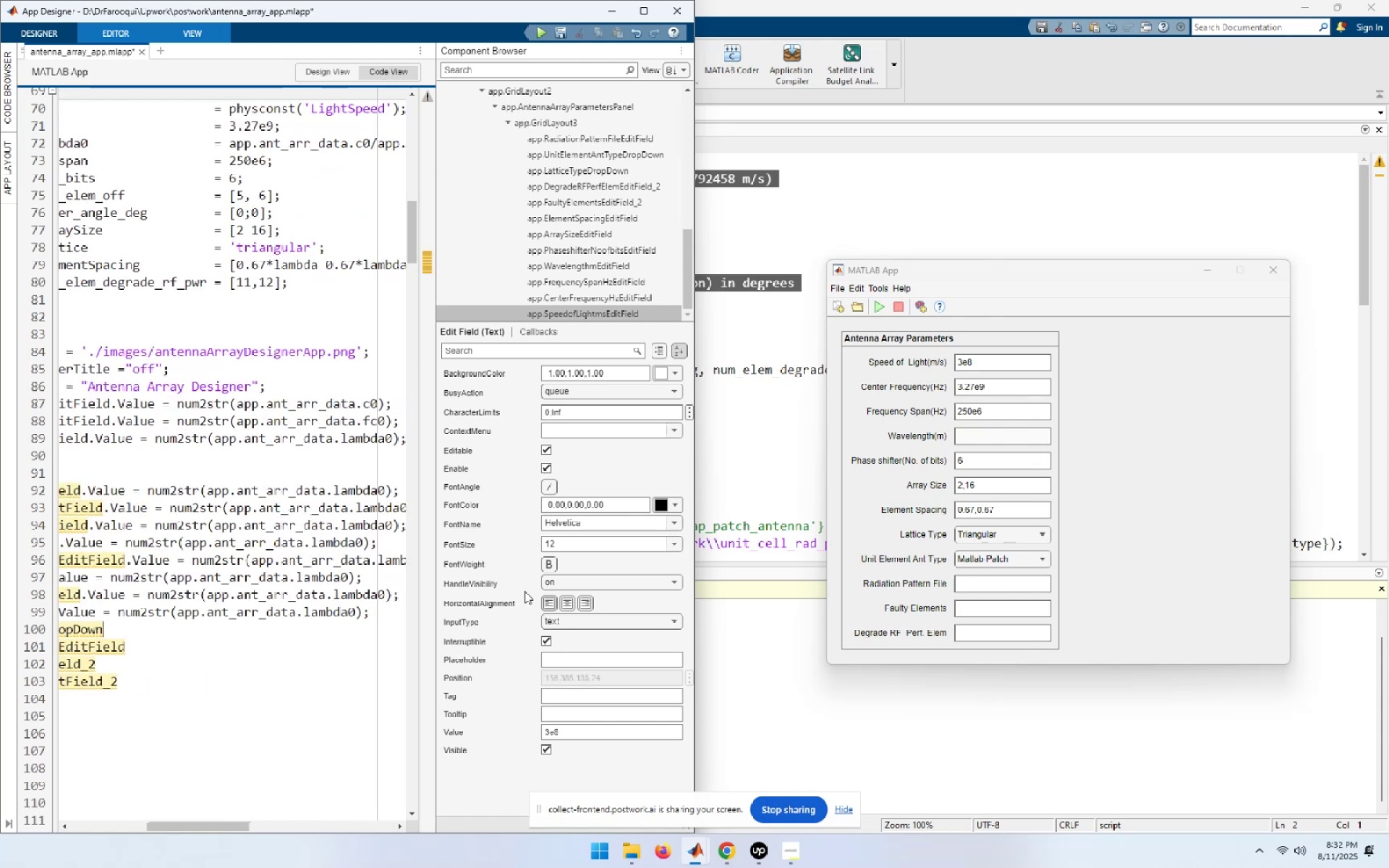 
key(Control+ControlLeft)
 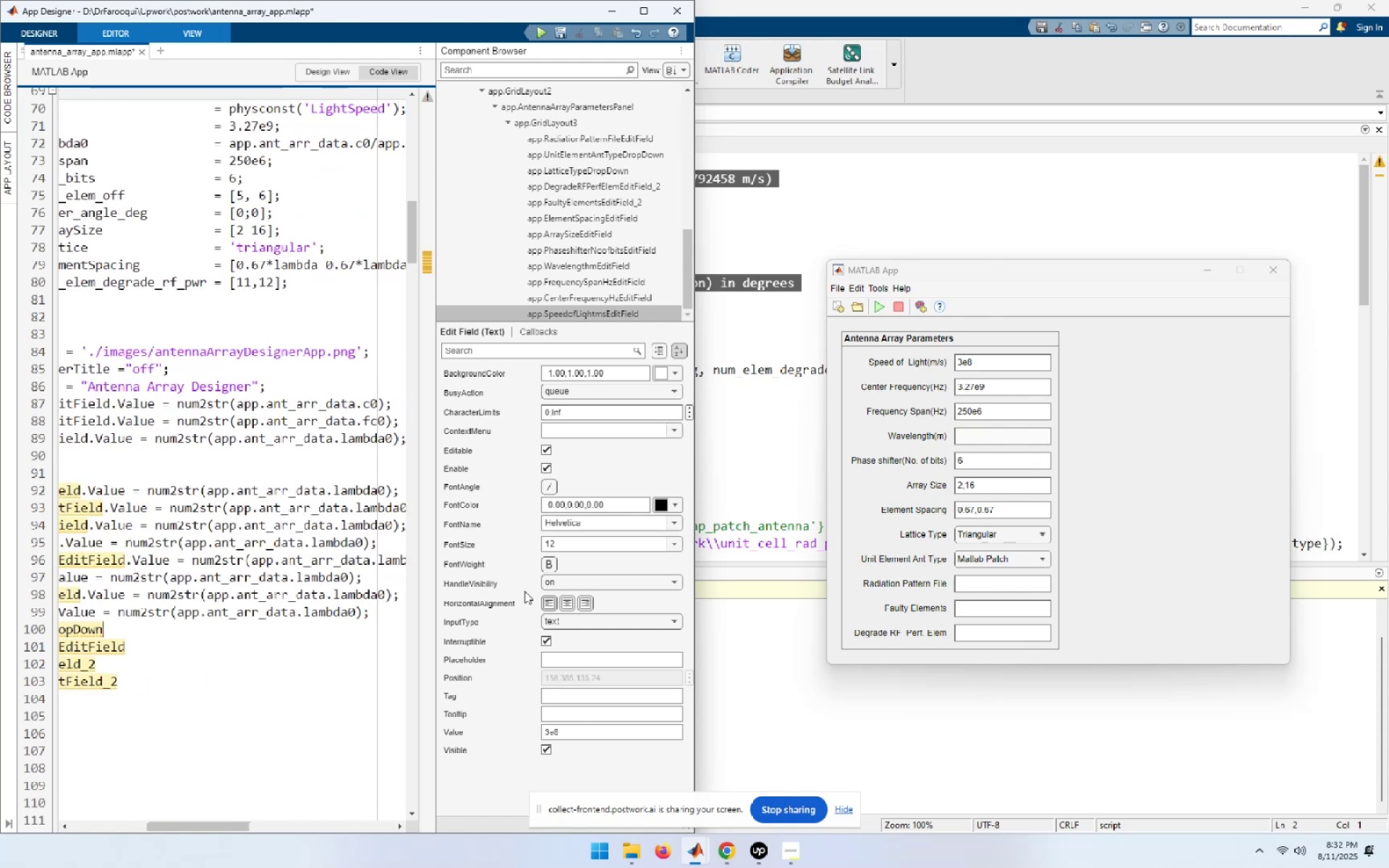 
key(Control+V)
 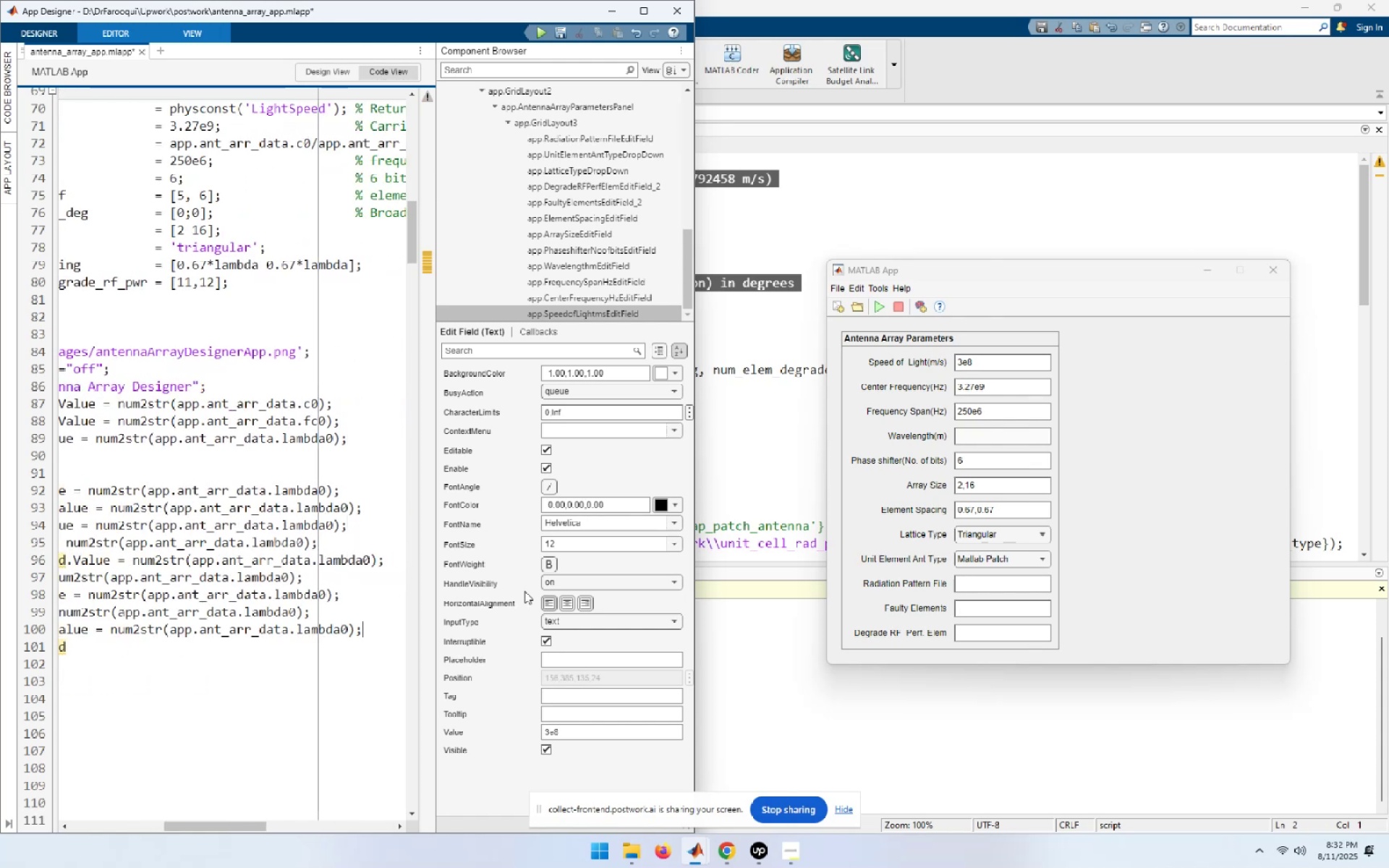 
key(ArrowDown)
 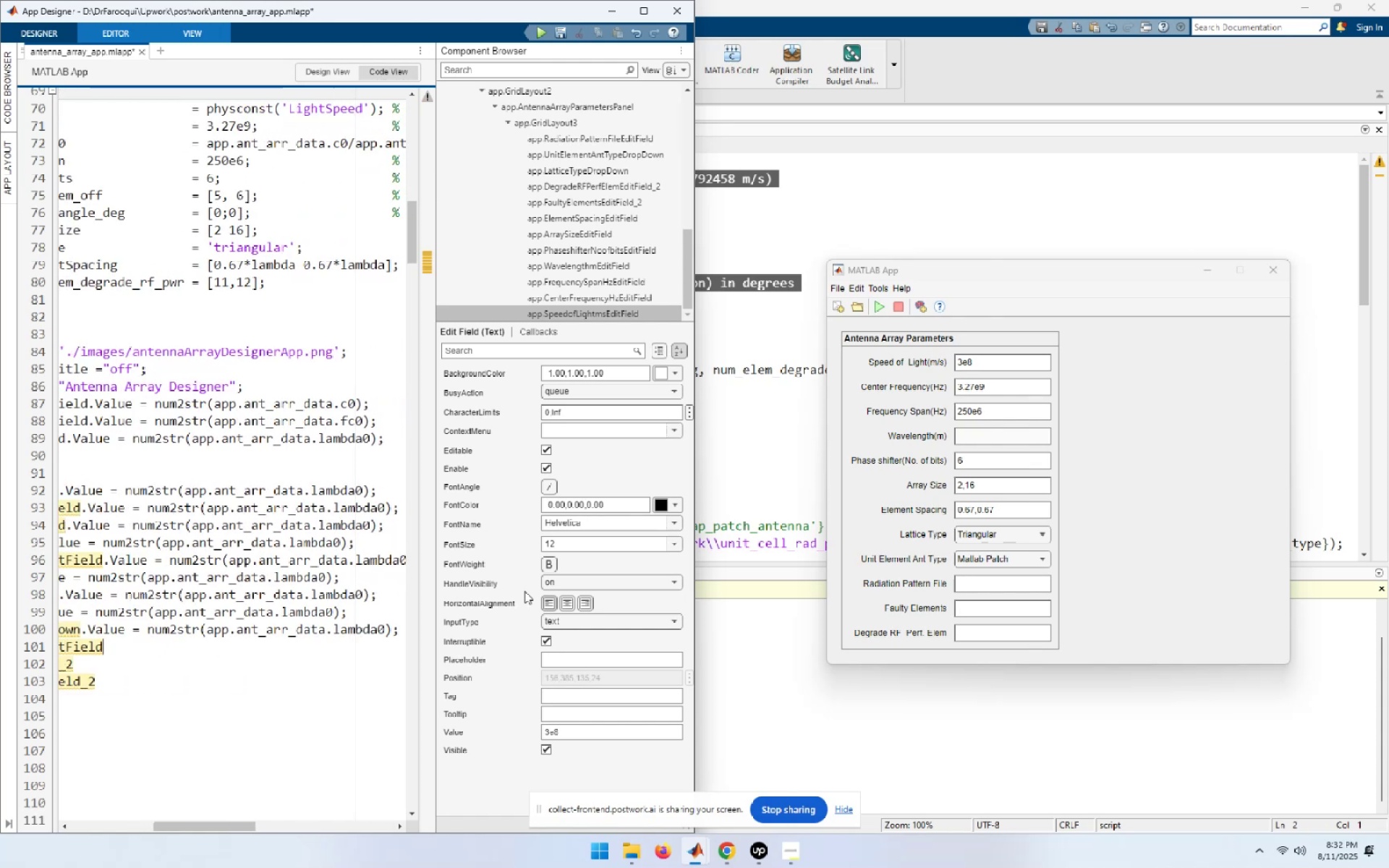 
key(Control+ControlLeft)
 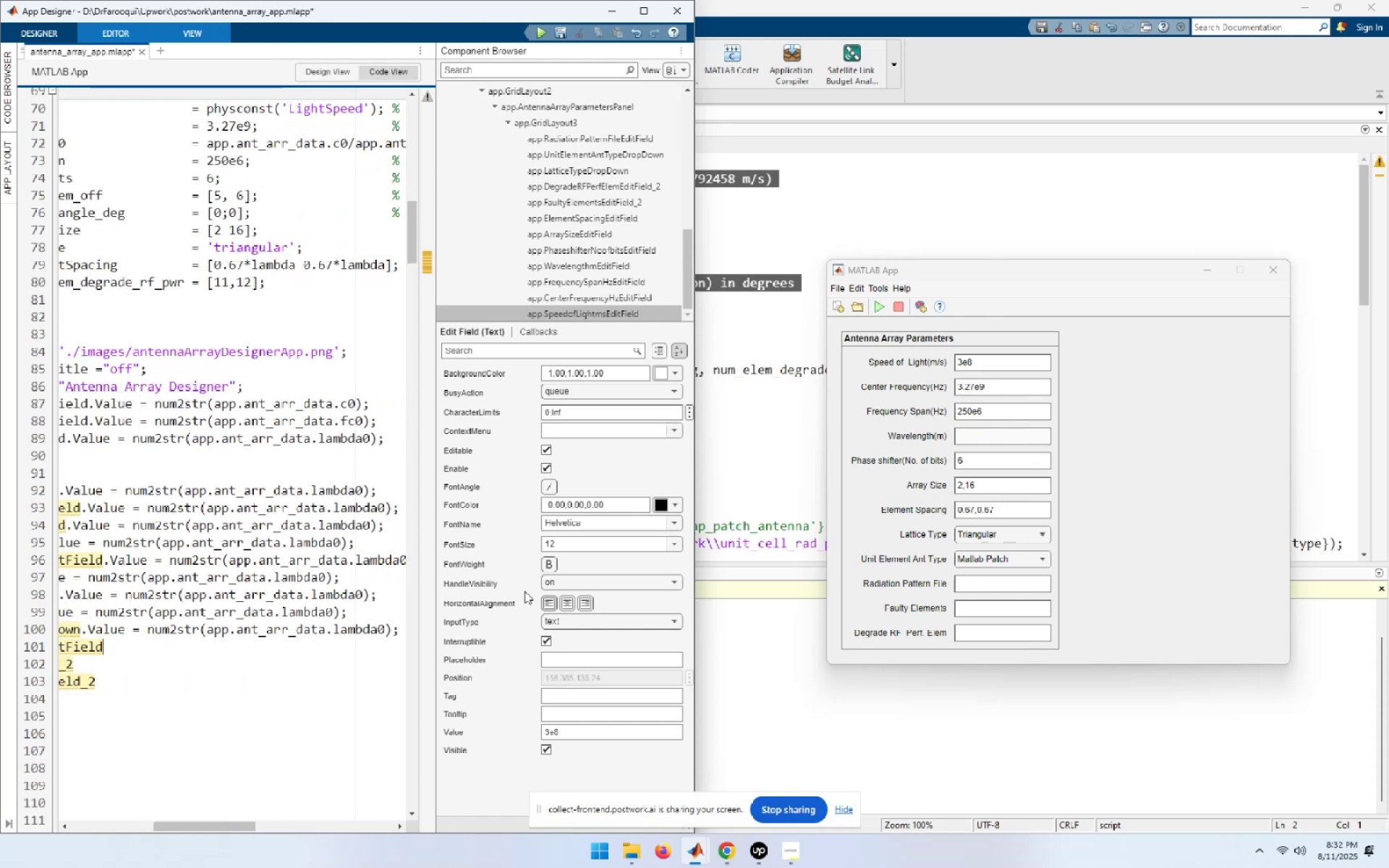 
key(Control+V)
 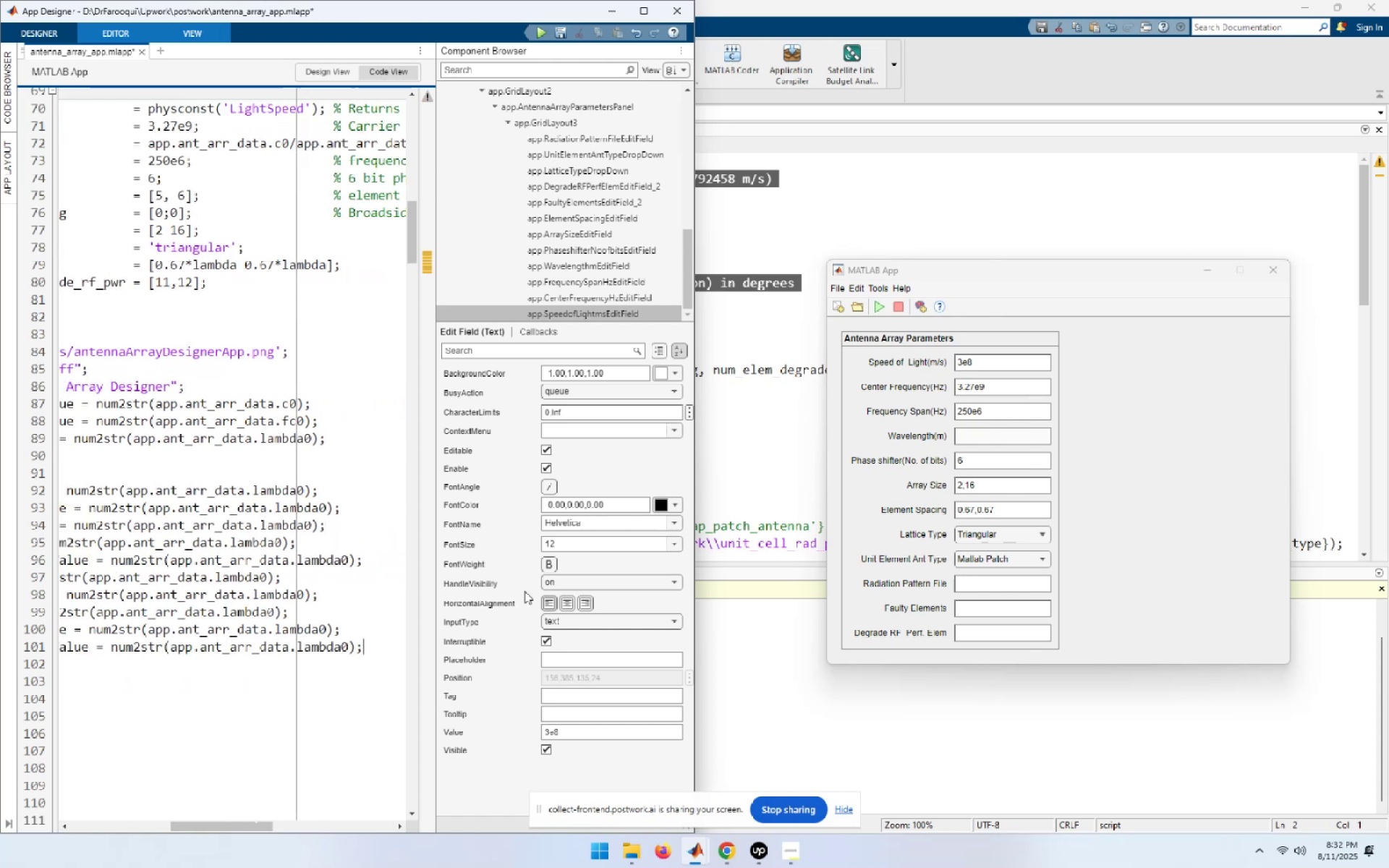 
key(ArrowDown)
 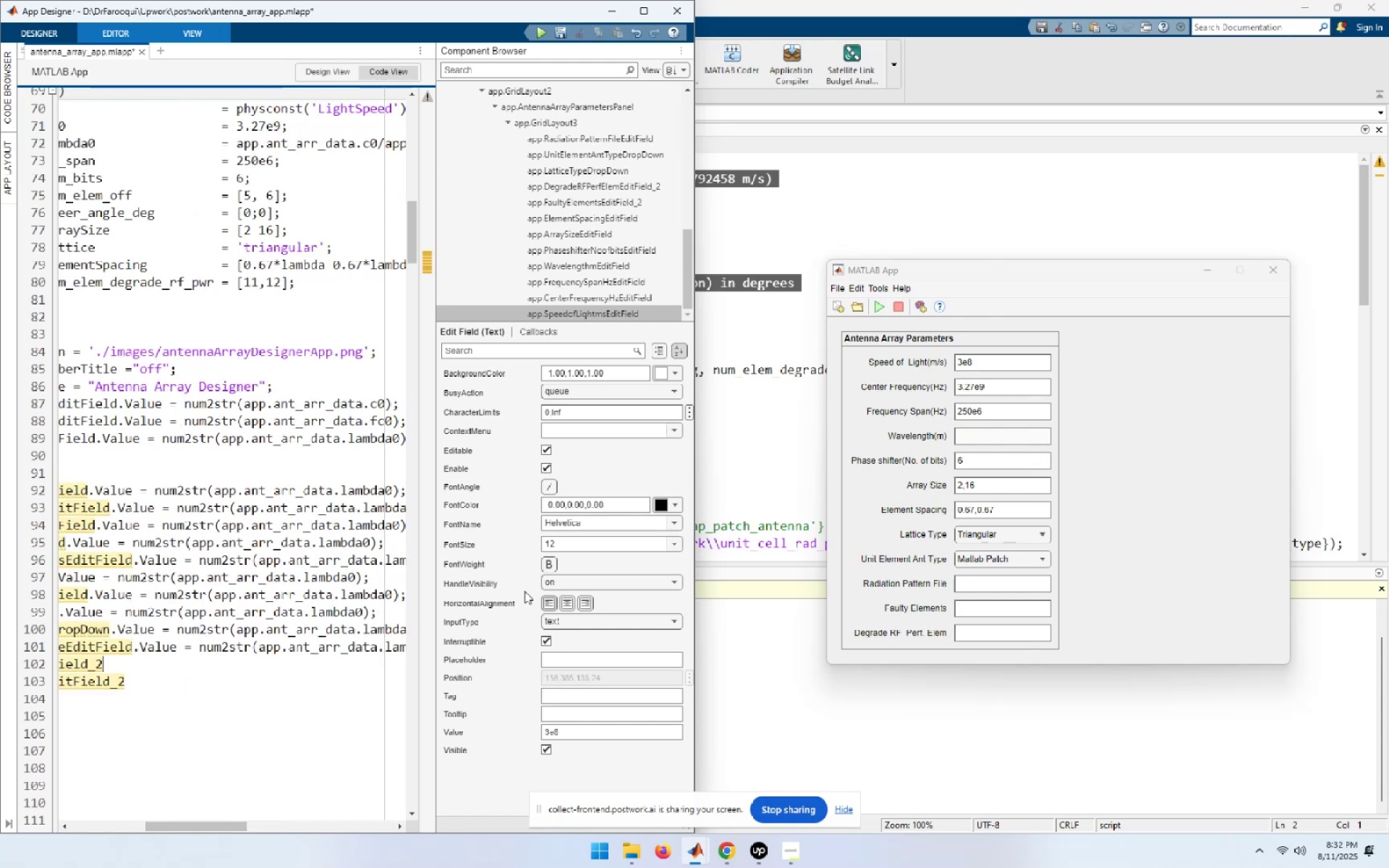 
key(Control+ControlLeft)
 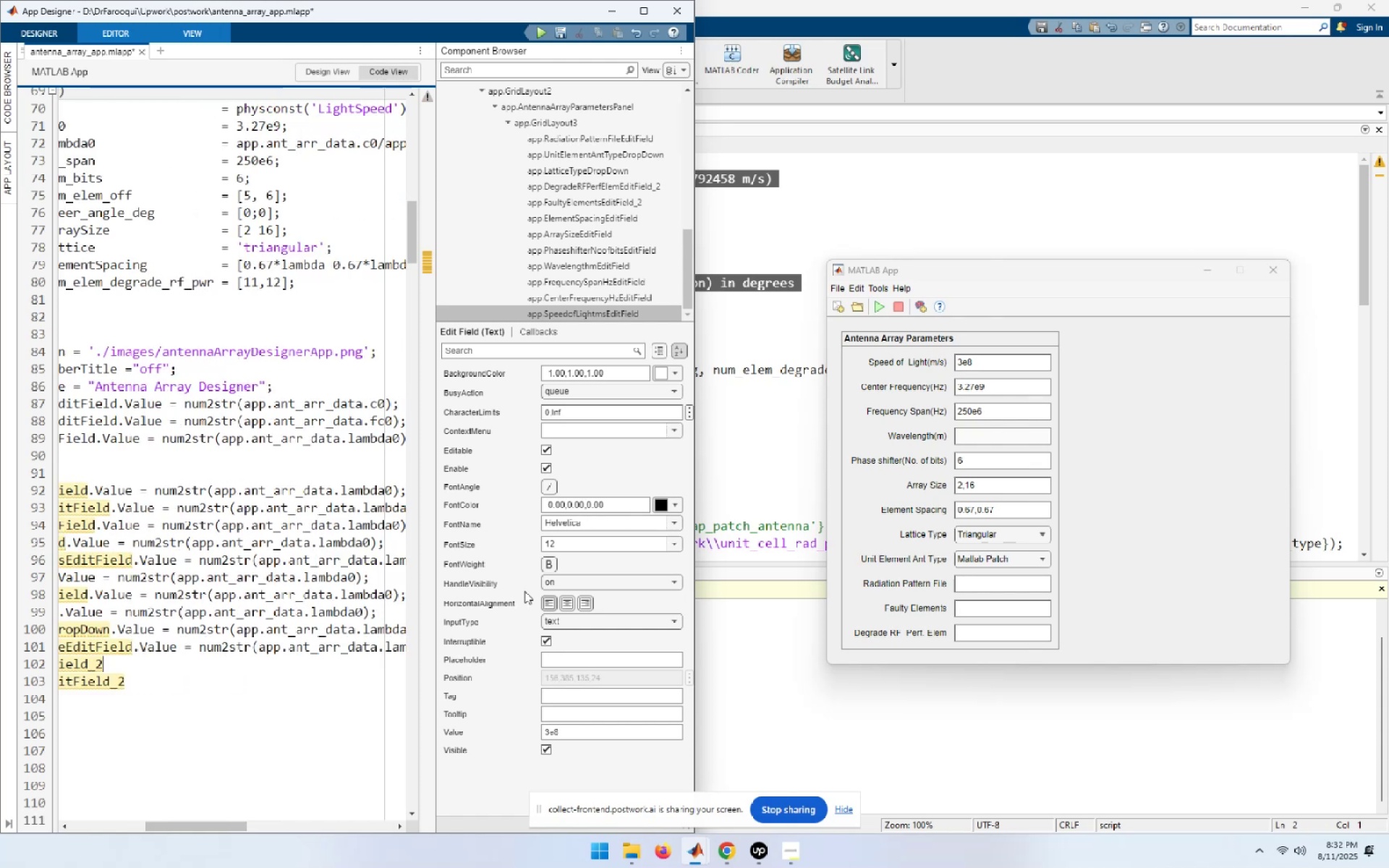 
key(Control+V)
 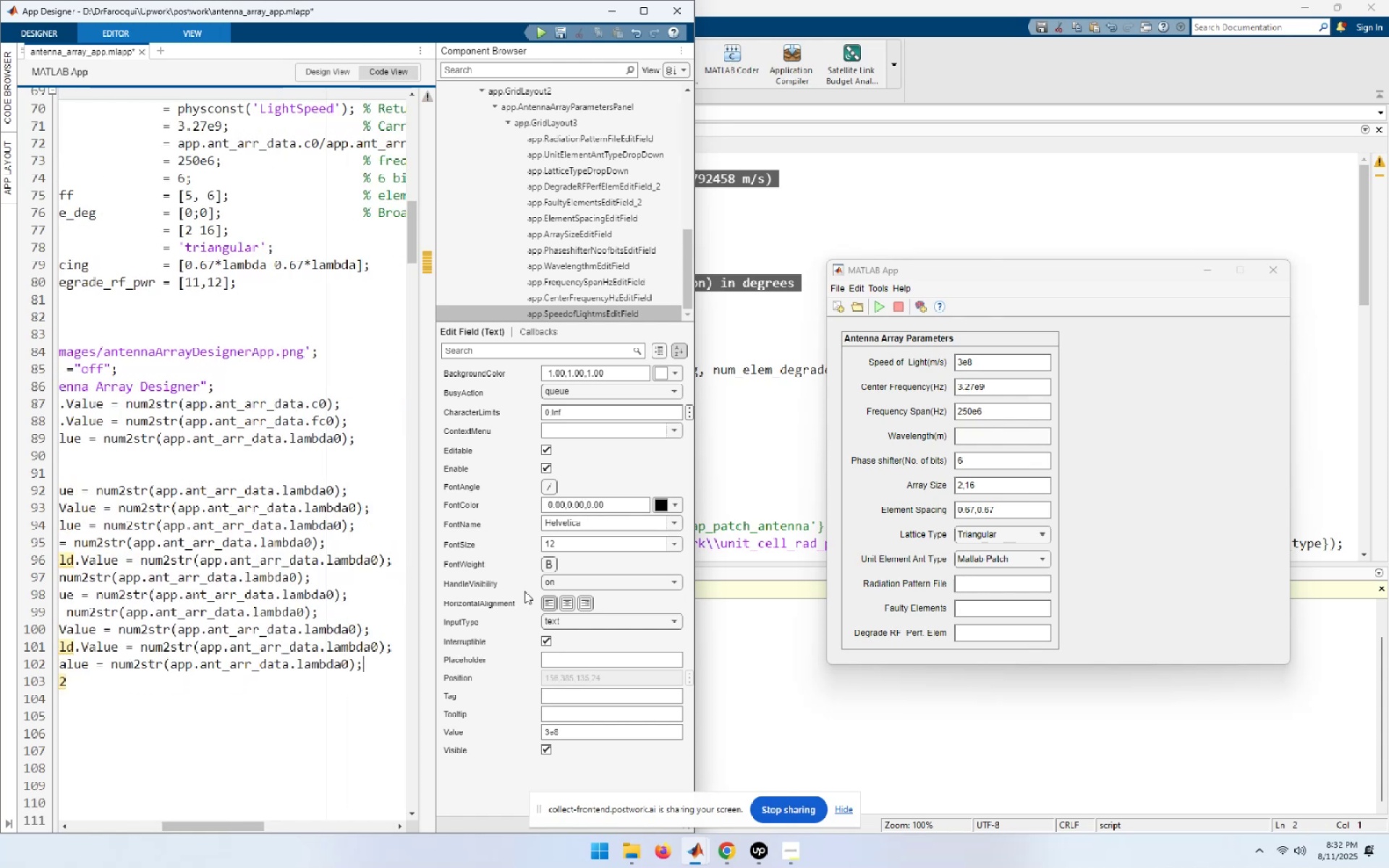 
key(ArrowDown)
 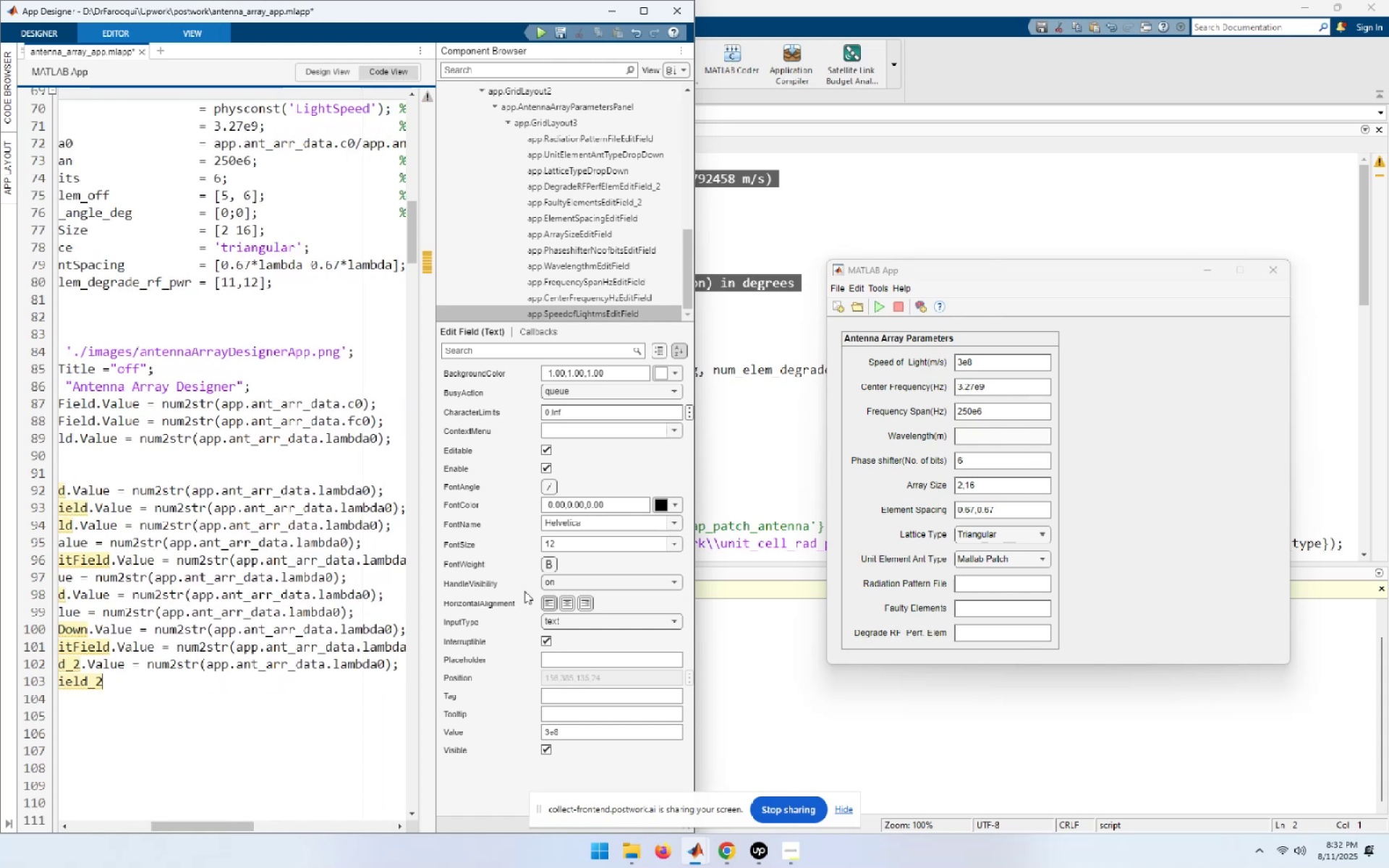 
key(Control+ControlLeft)
 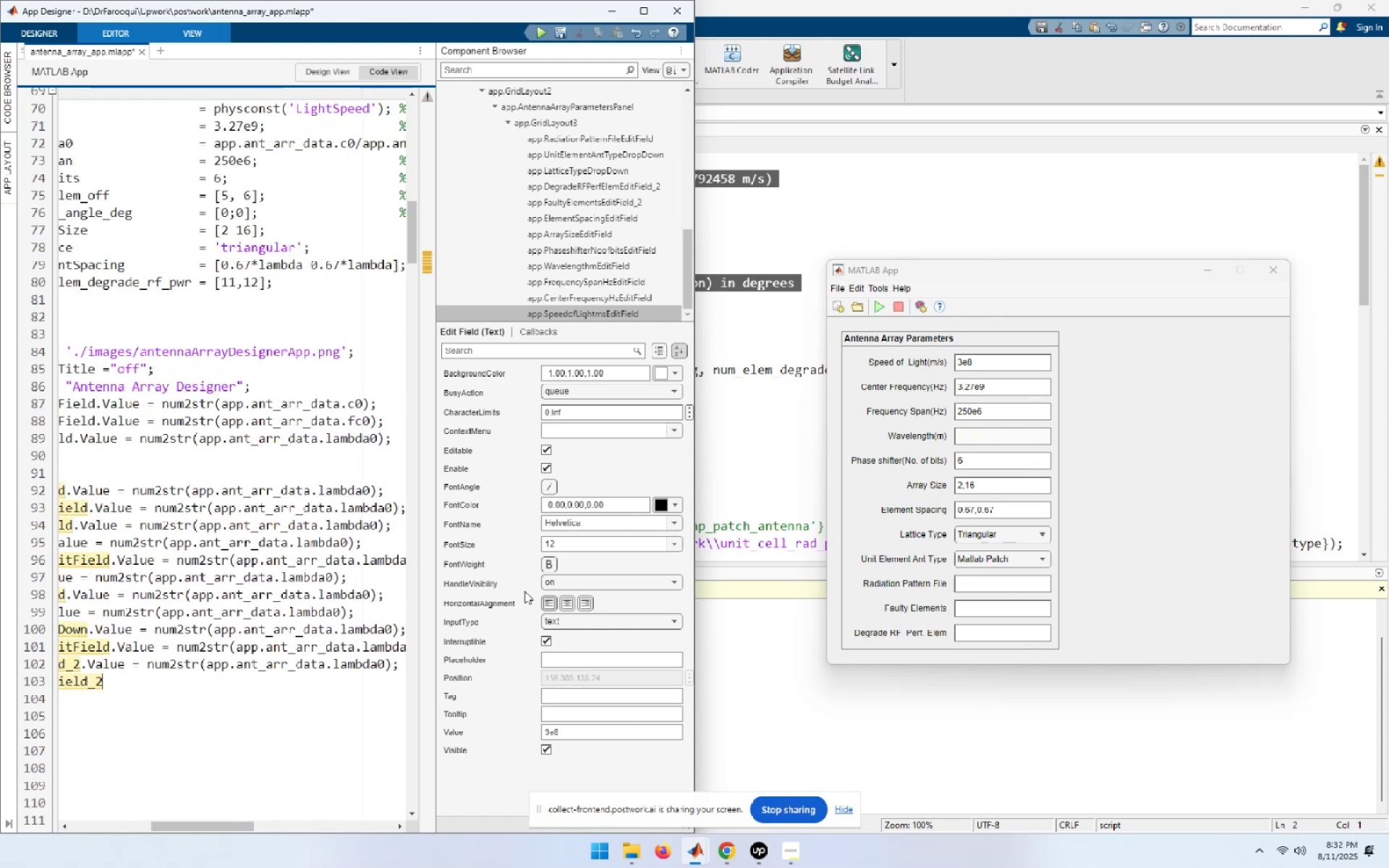 
key(Control+V)
 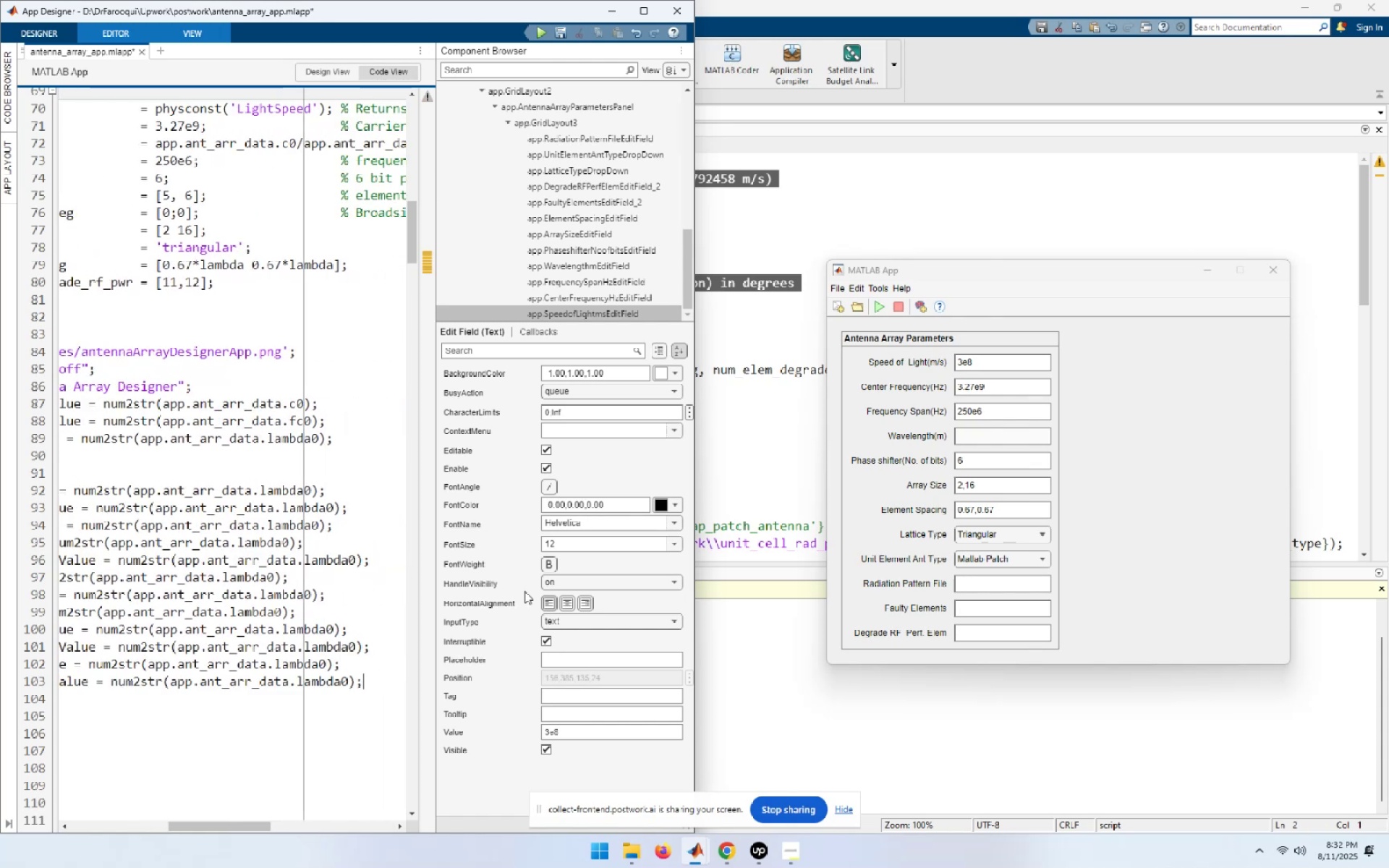 
key(Home)
 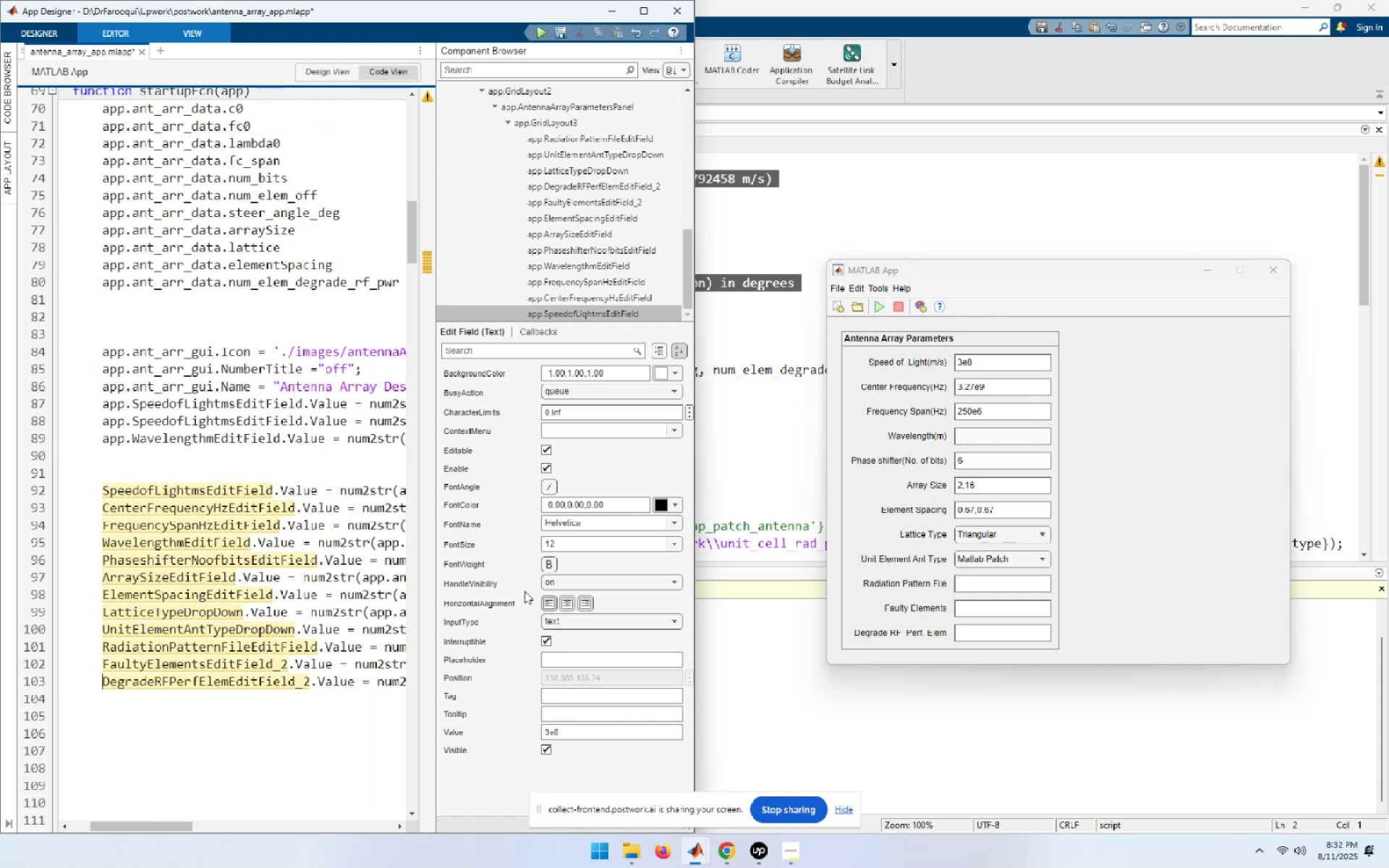 
hold_key(key=ArrowUp, duration=0.78)
 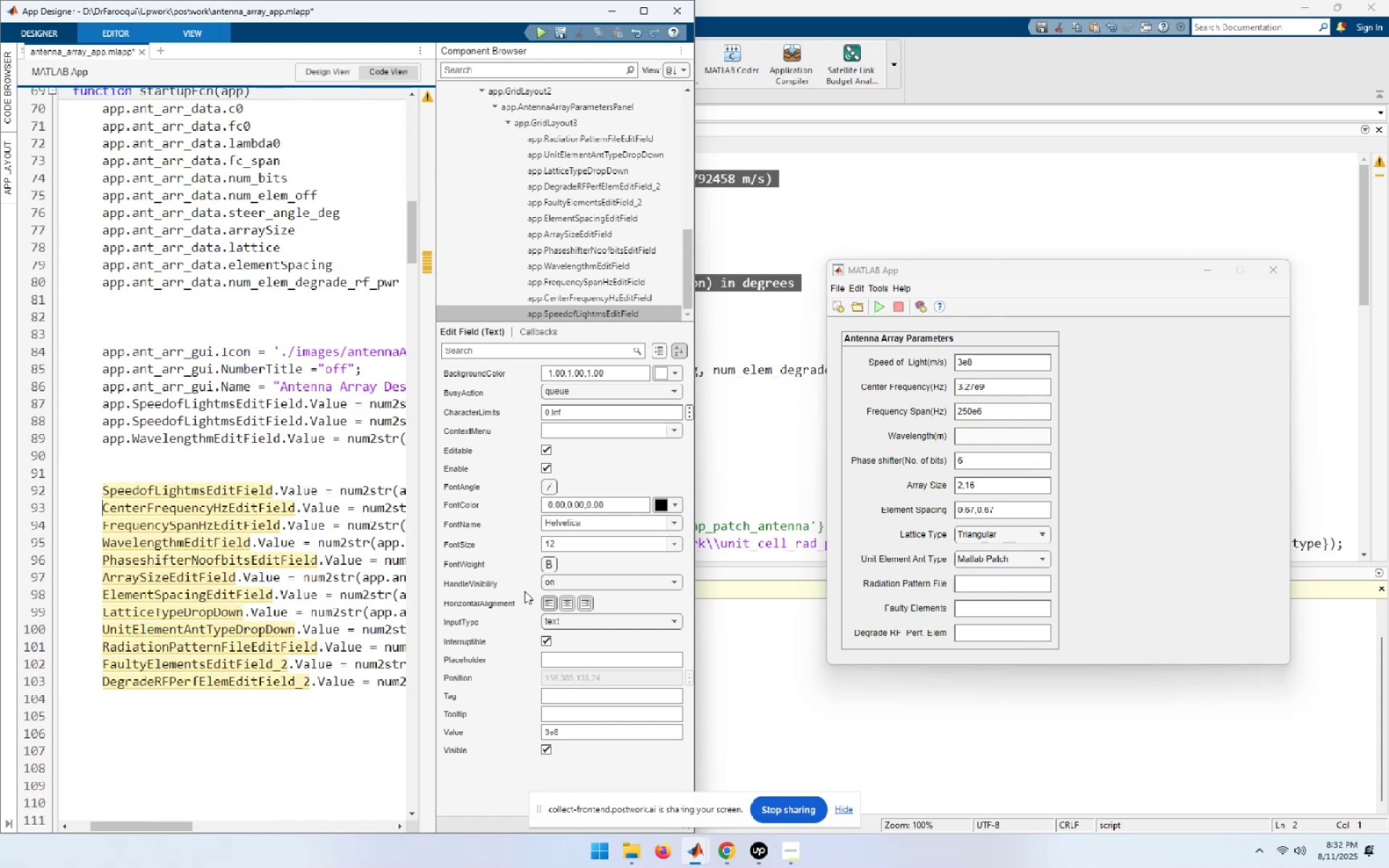 
key(ArrowUp)
 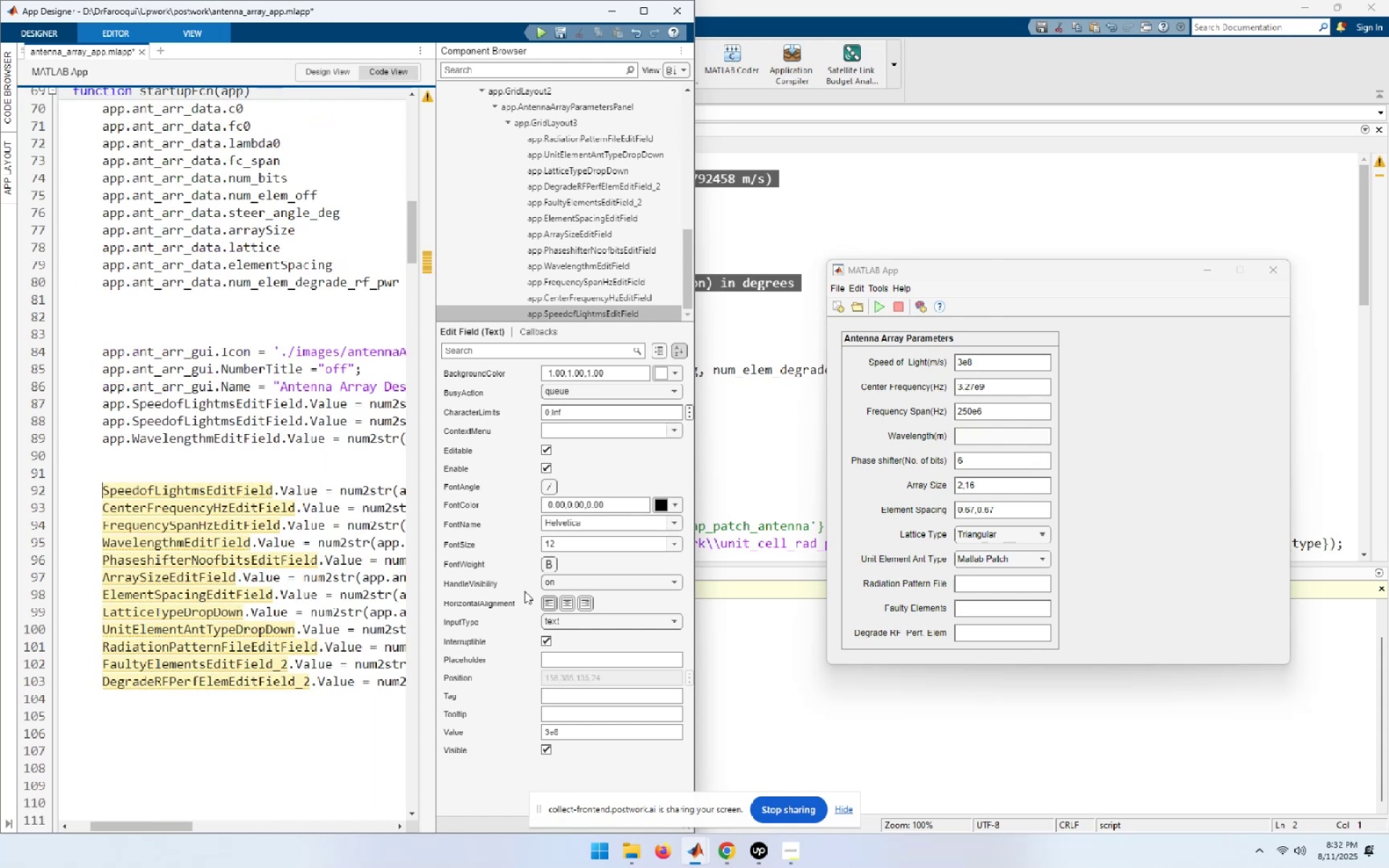 
key(ArrowUp)
 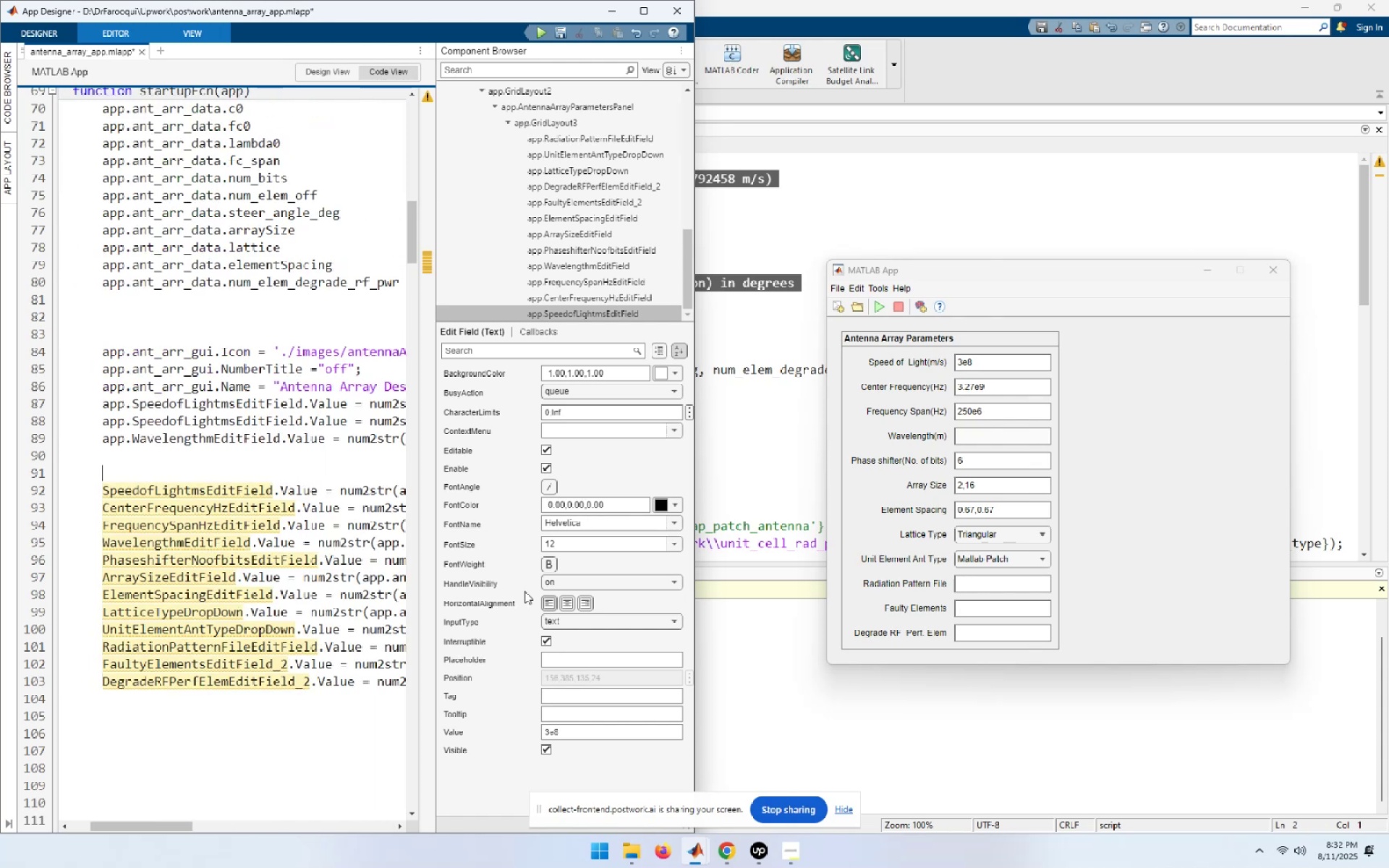 
key(ArrowUp)
 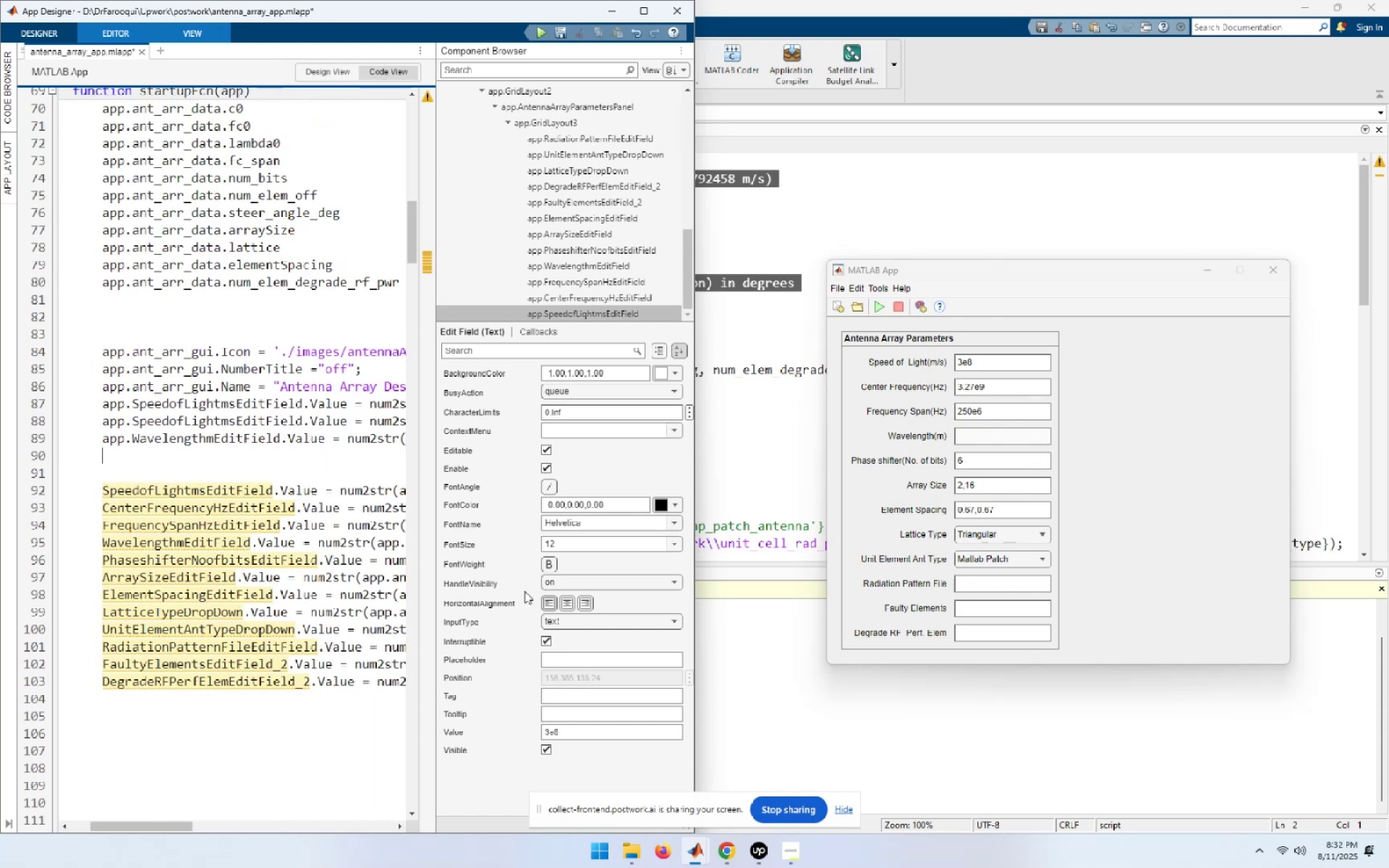 
key(ArrowUp)
 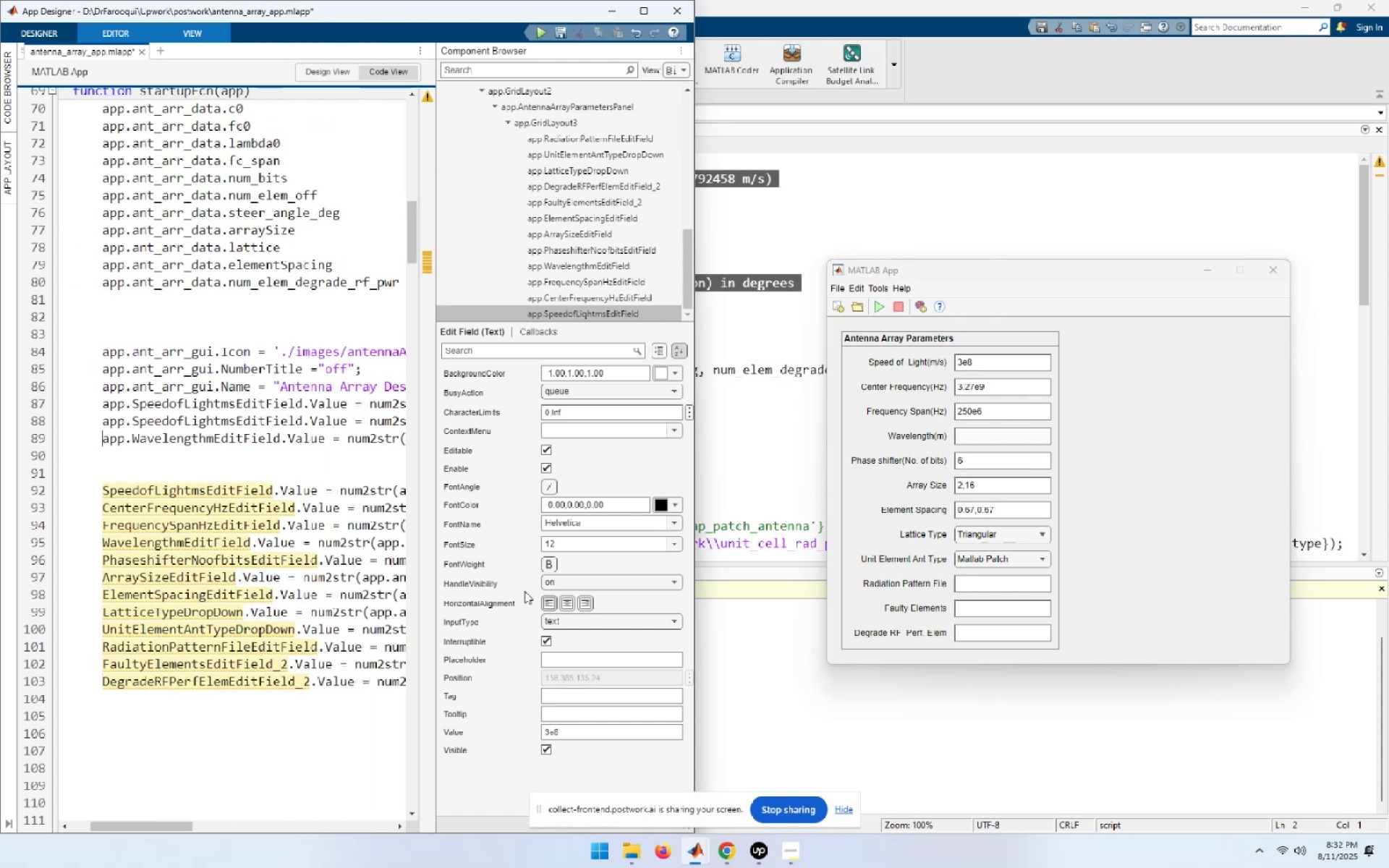 
key(Shift+ArrowRight)
 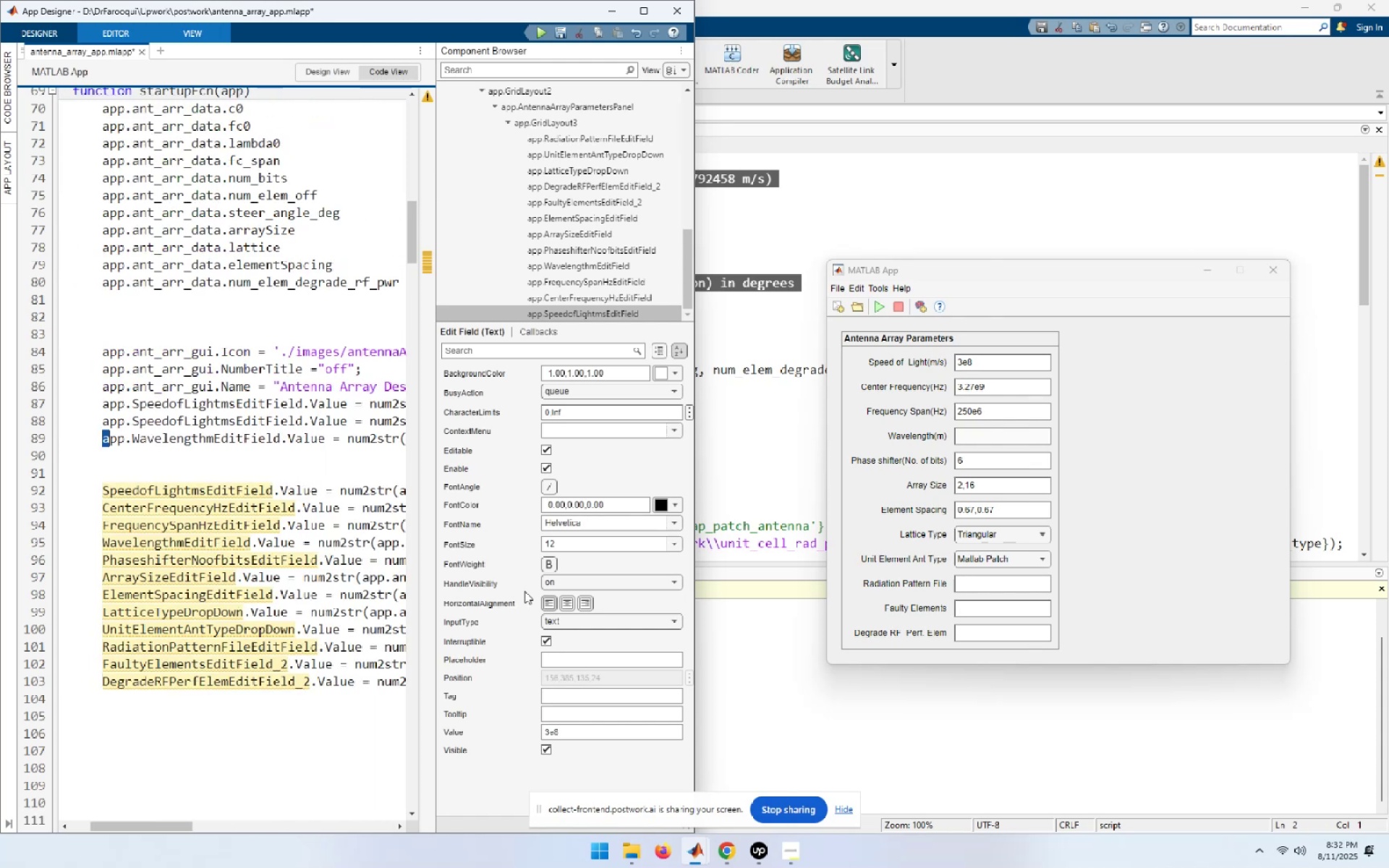 
key(Shift+ArrowRight)
 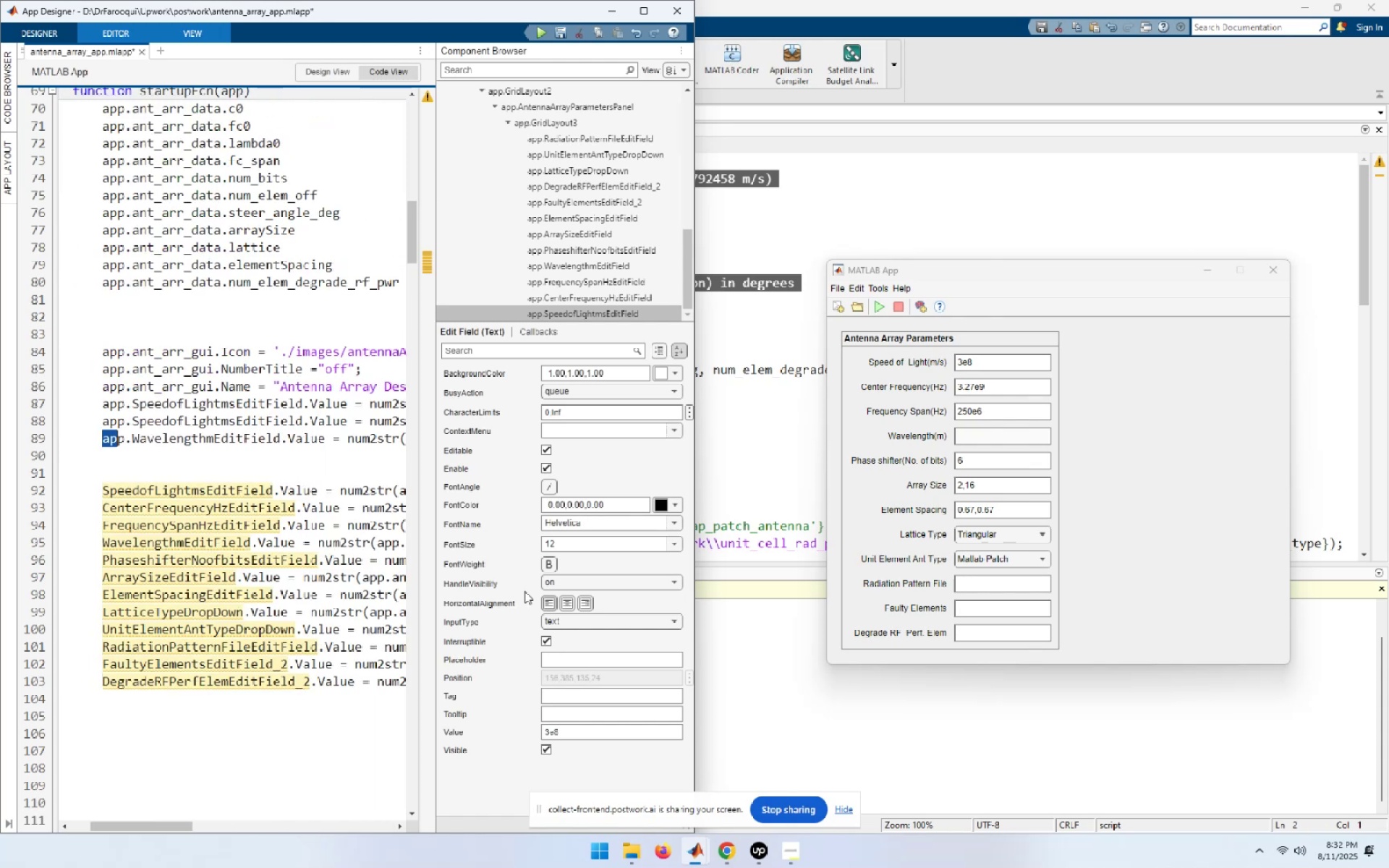 
key(Shift+ArrowRight)
 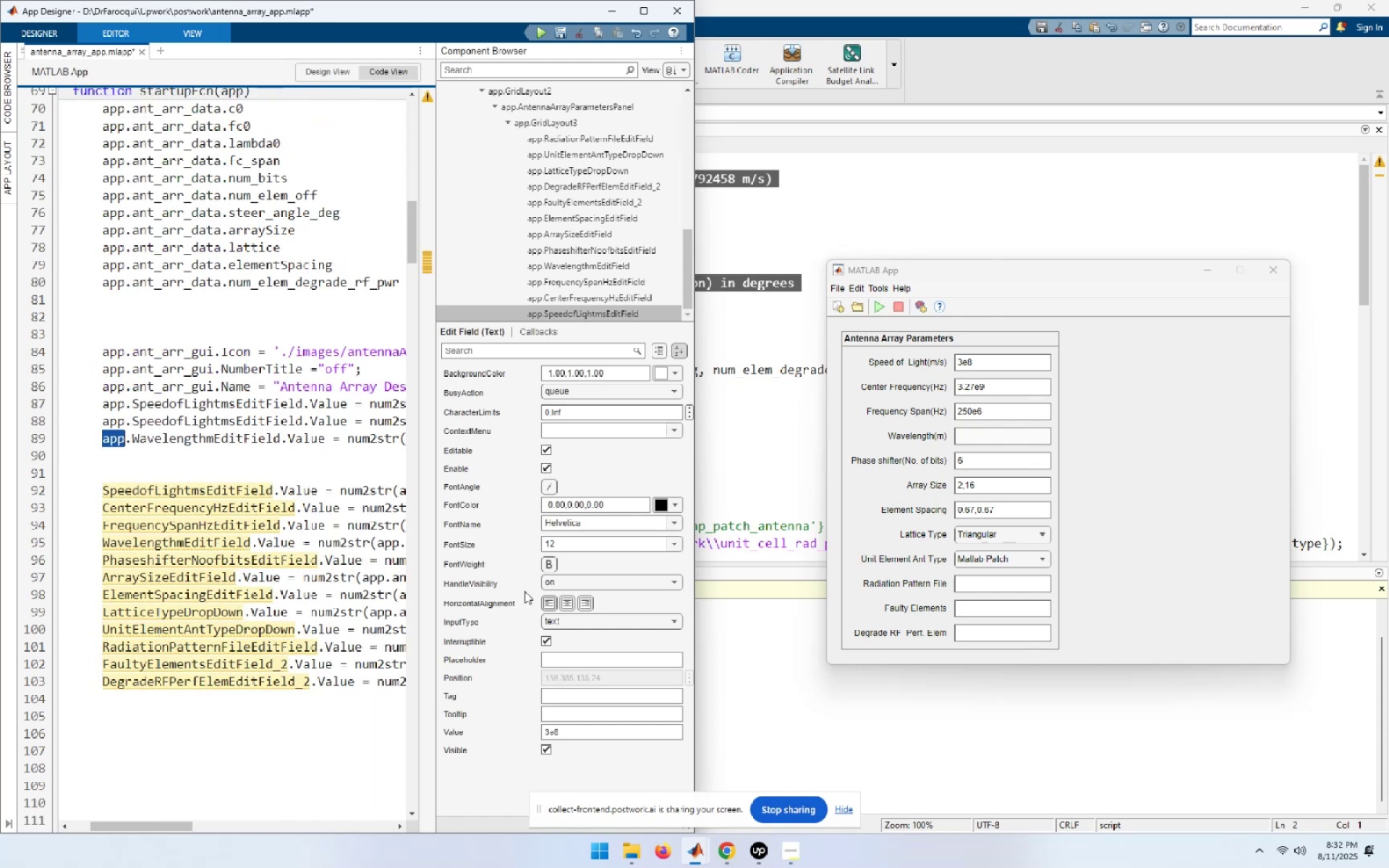 
key(Shift+ArrowRight)
 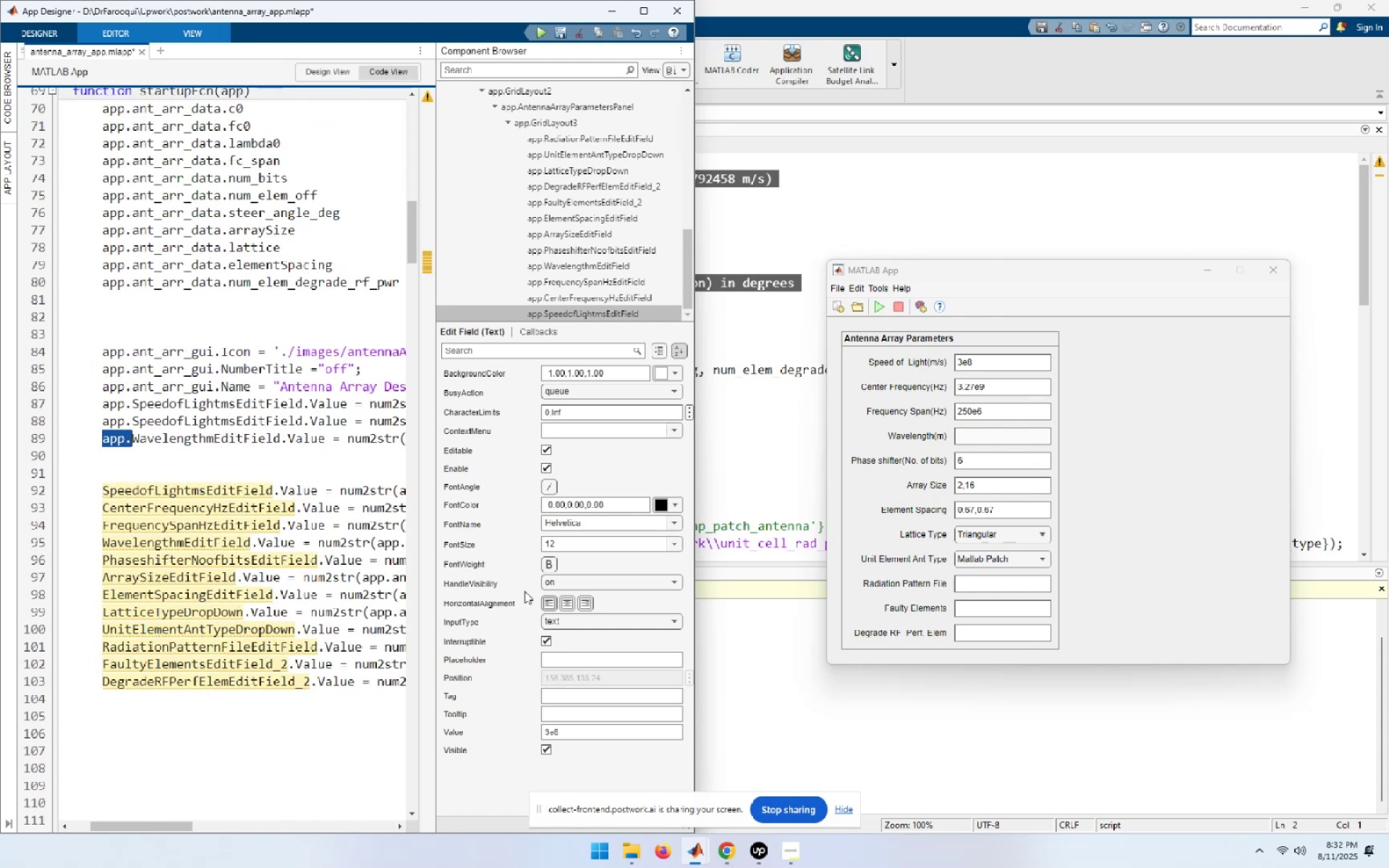 
key(Control+C)
 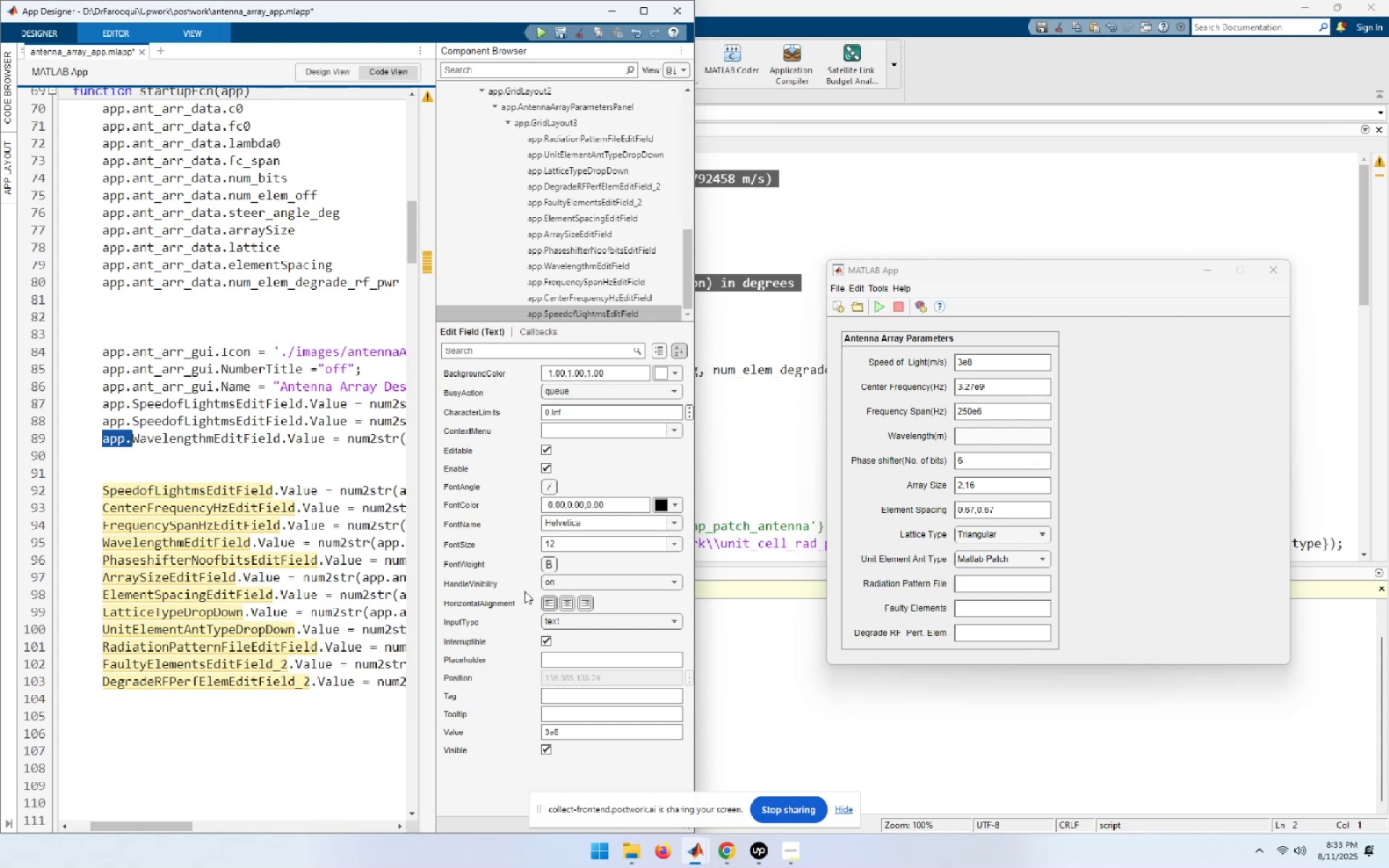 
key(ArrowDown)
 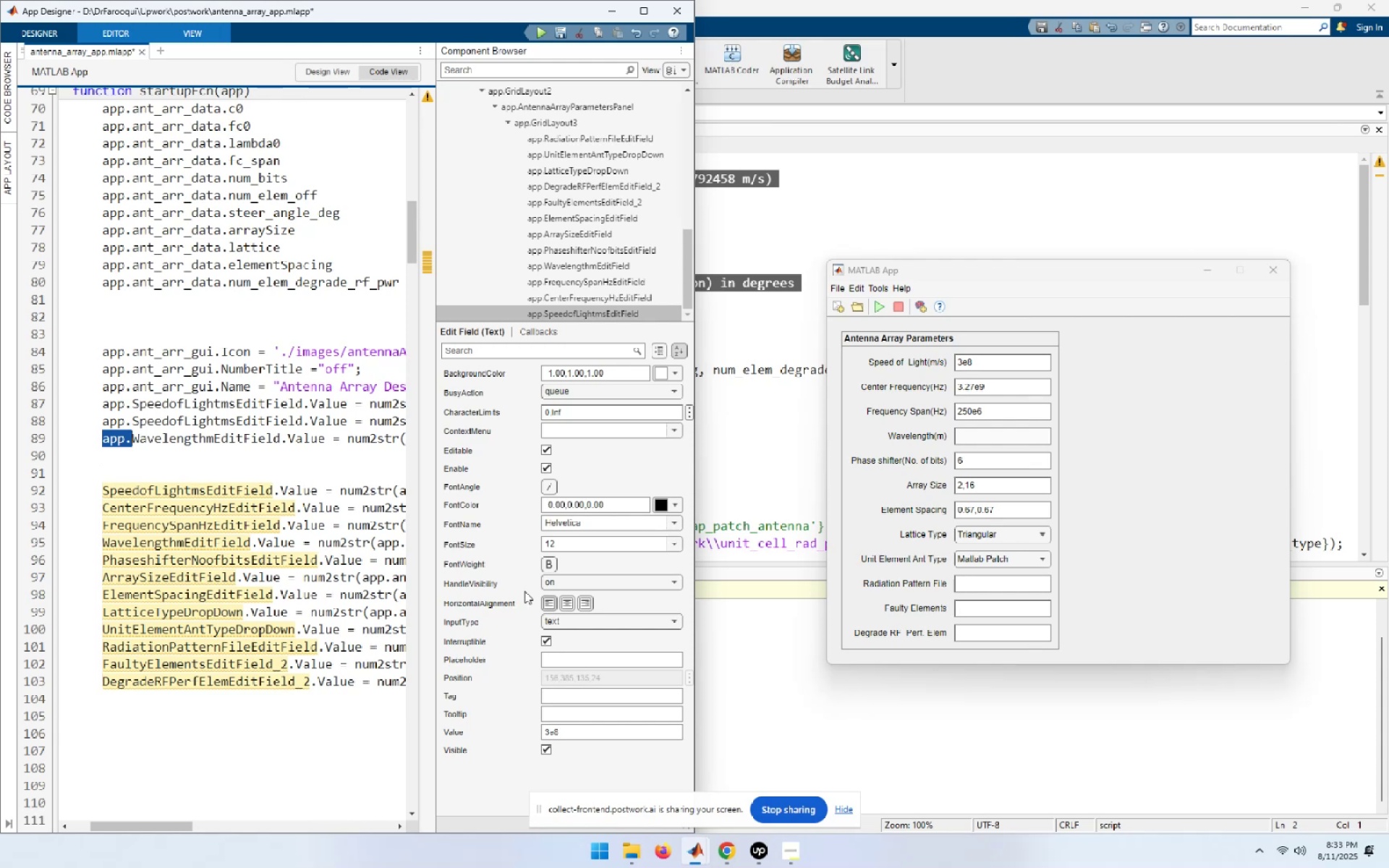 
key(ArrowDown)
 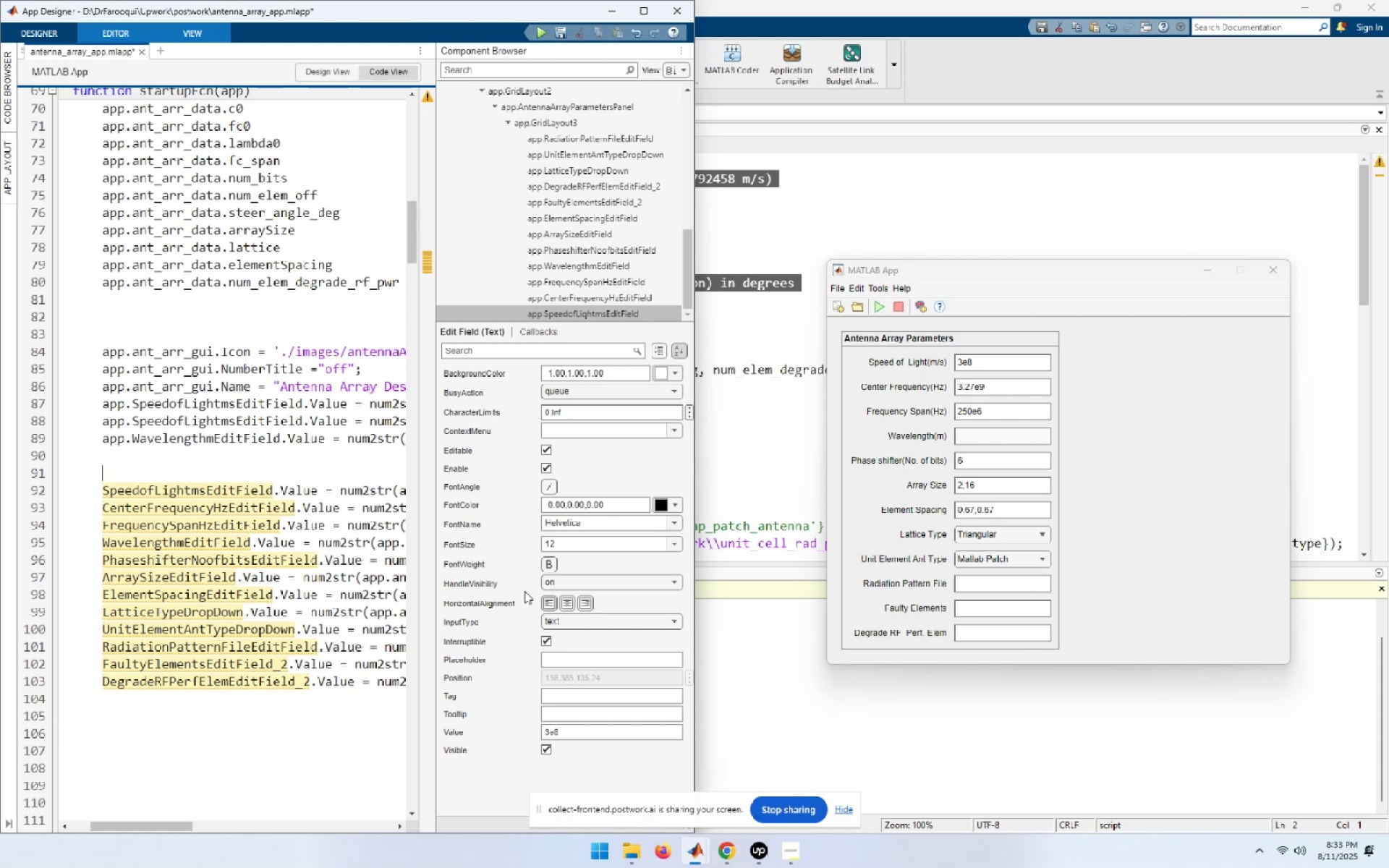 
key(ArrowDown)
 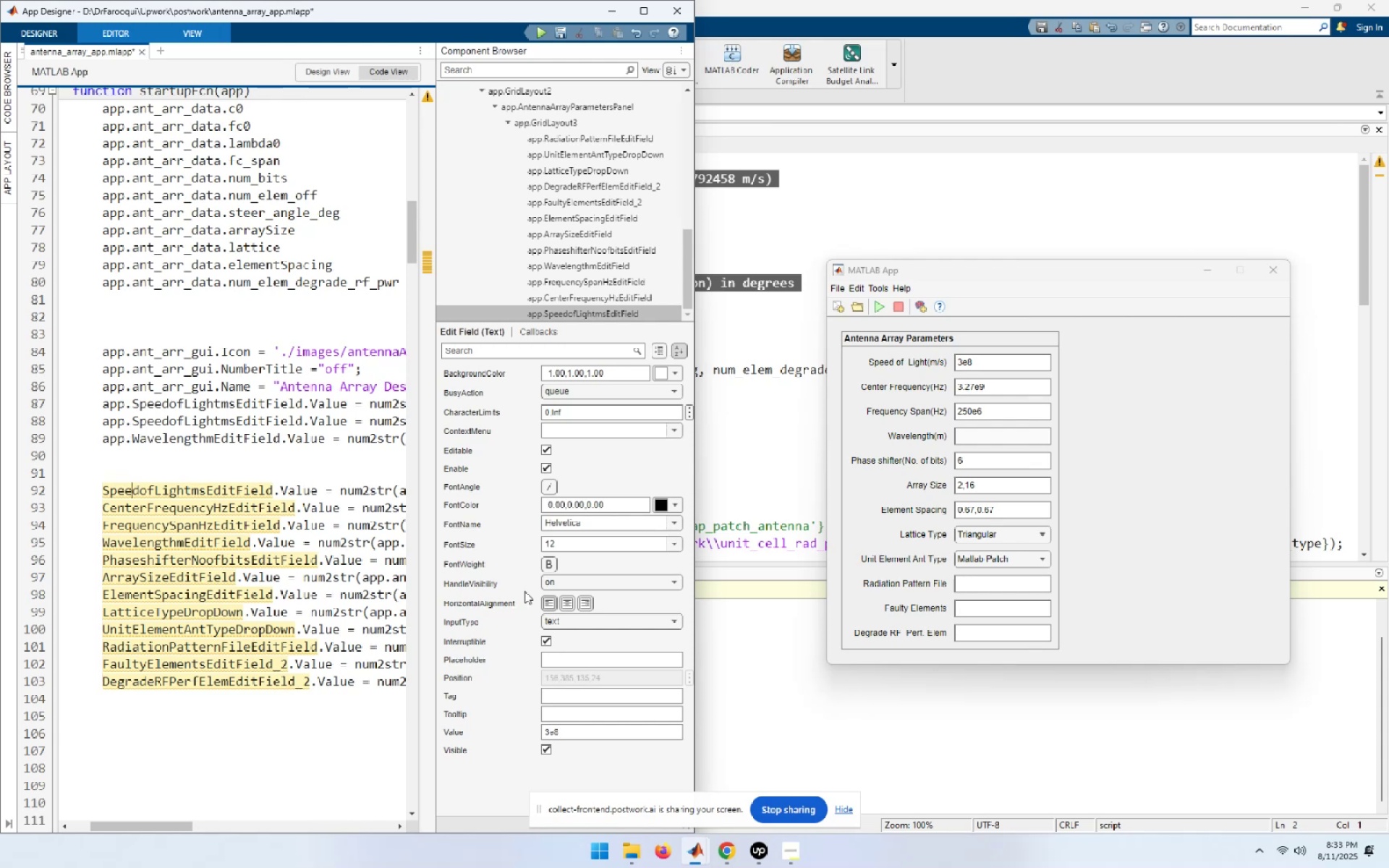 
key(Home)
 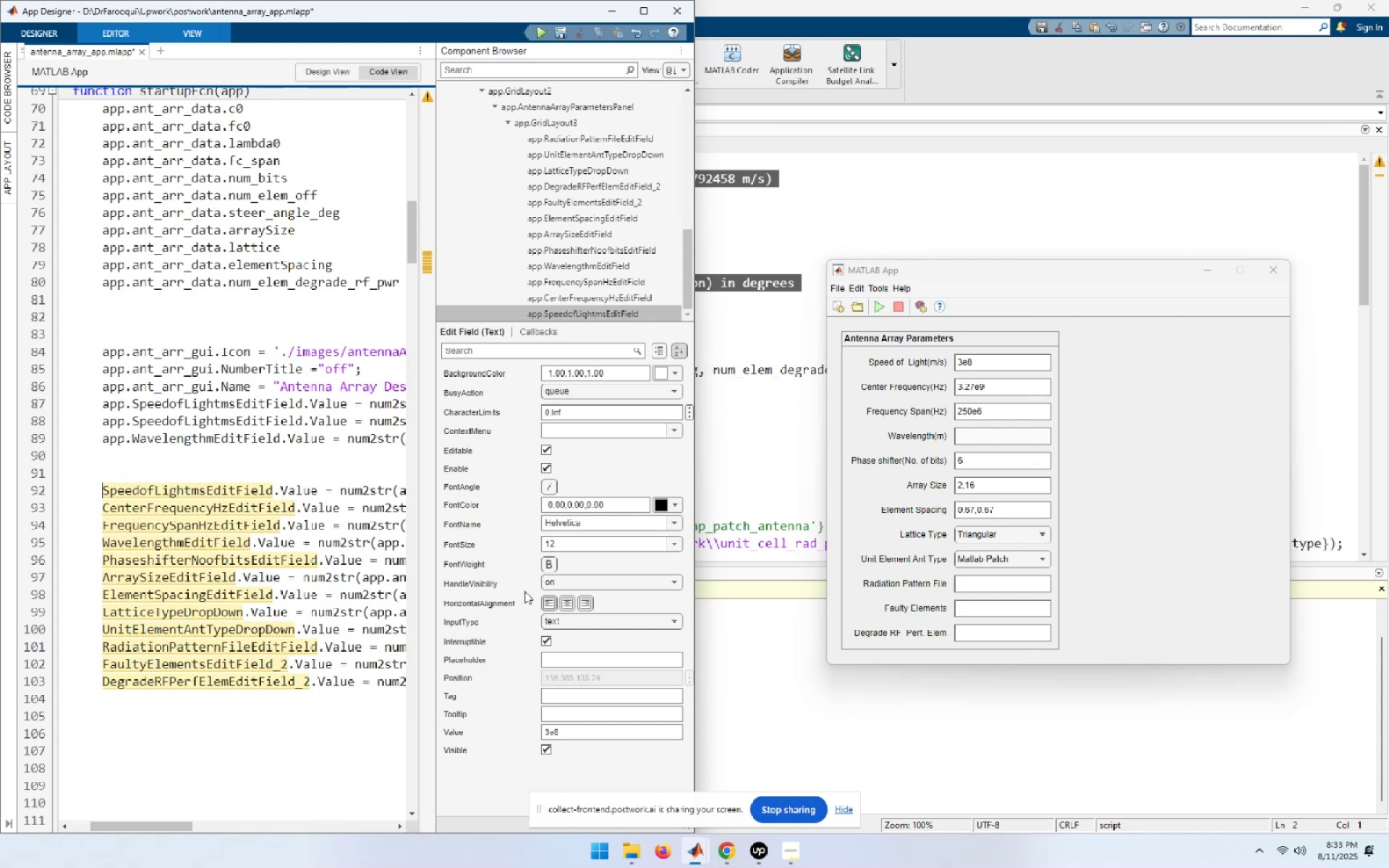 
key(Control+ControlLeft)
 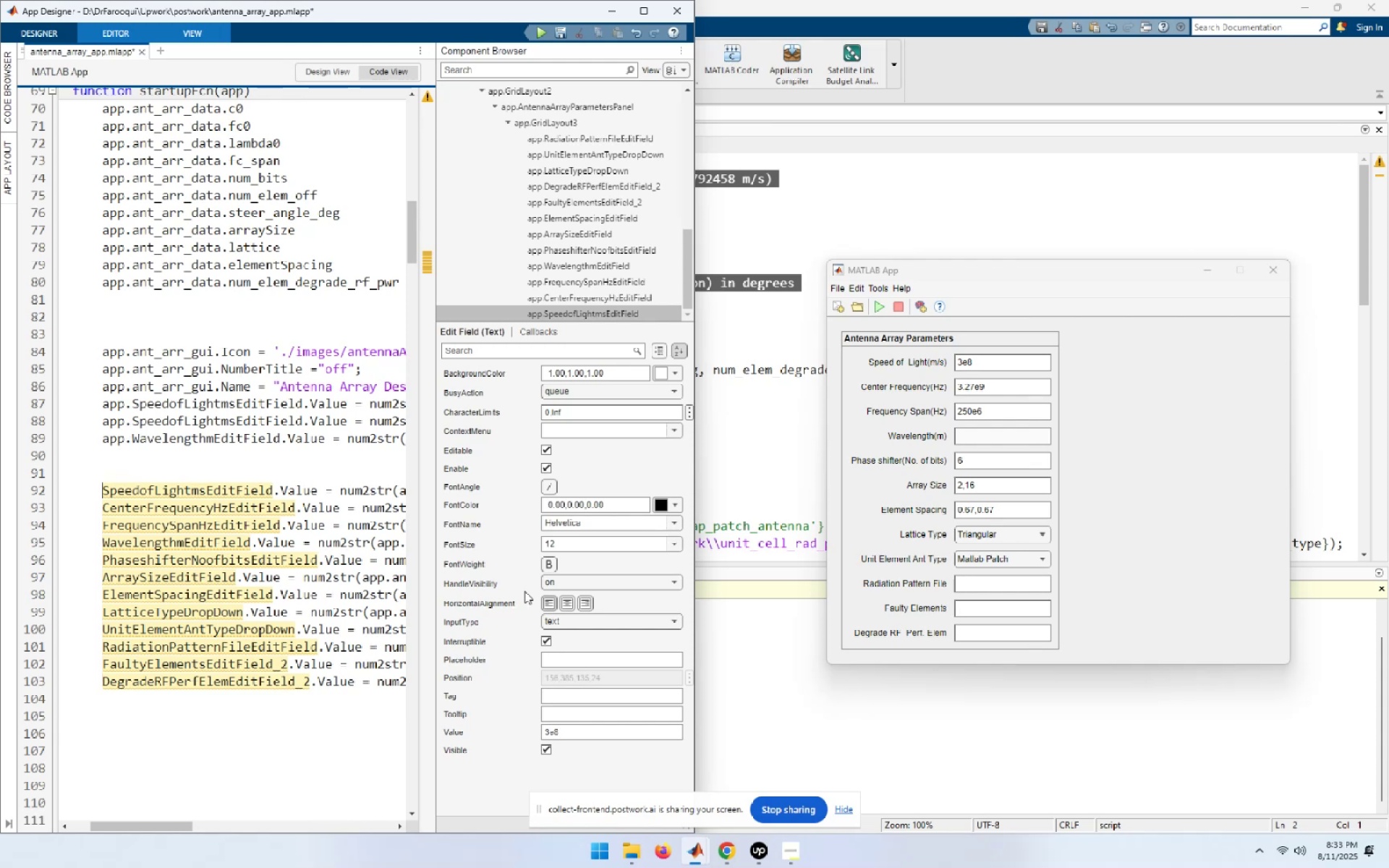 
key(Control+V)
 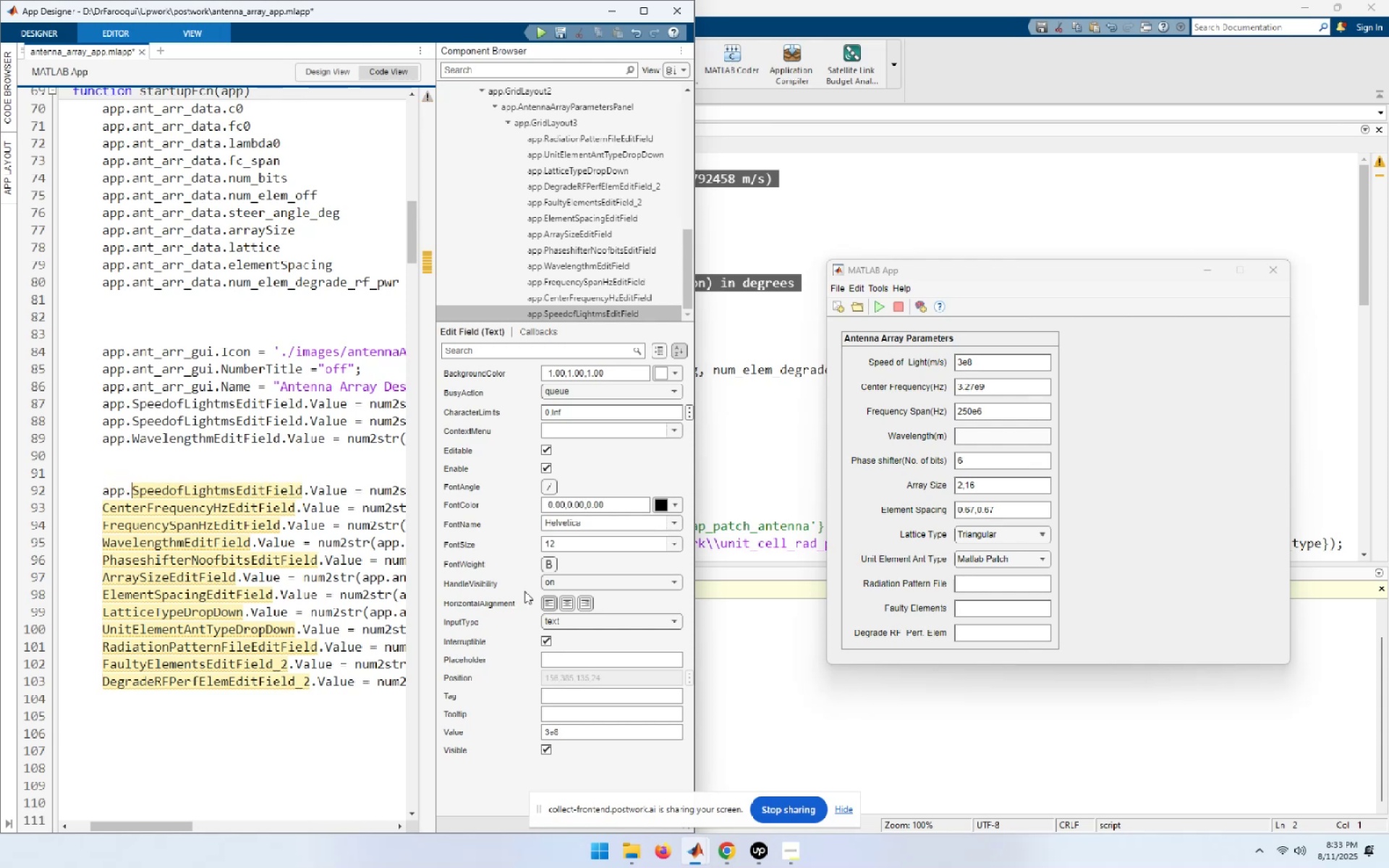 
key(ArrowDown)
 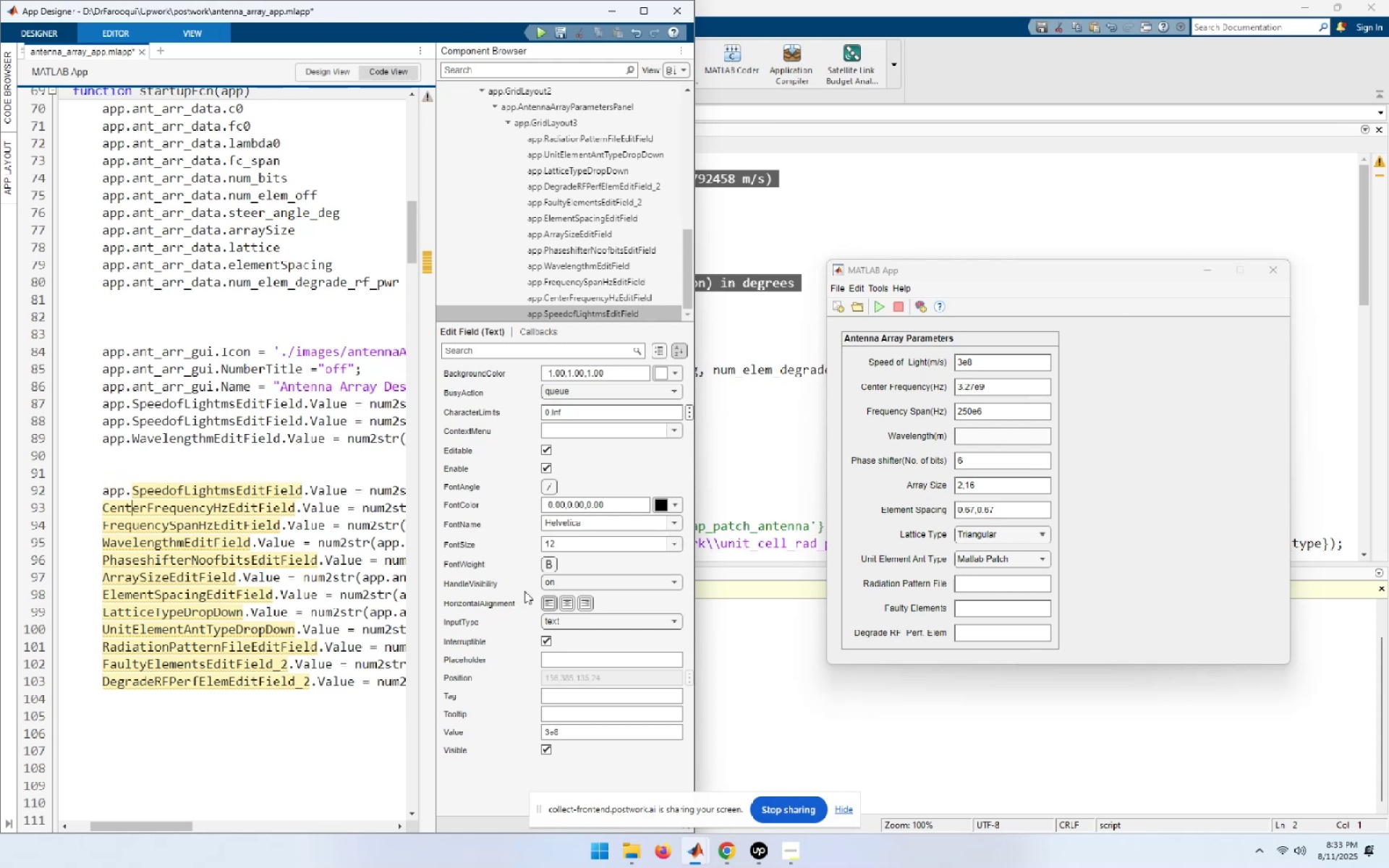 
key(Home)
 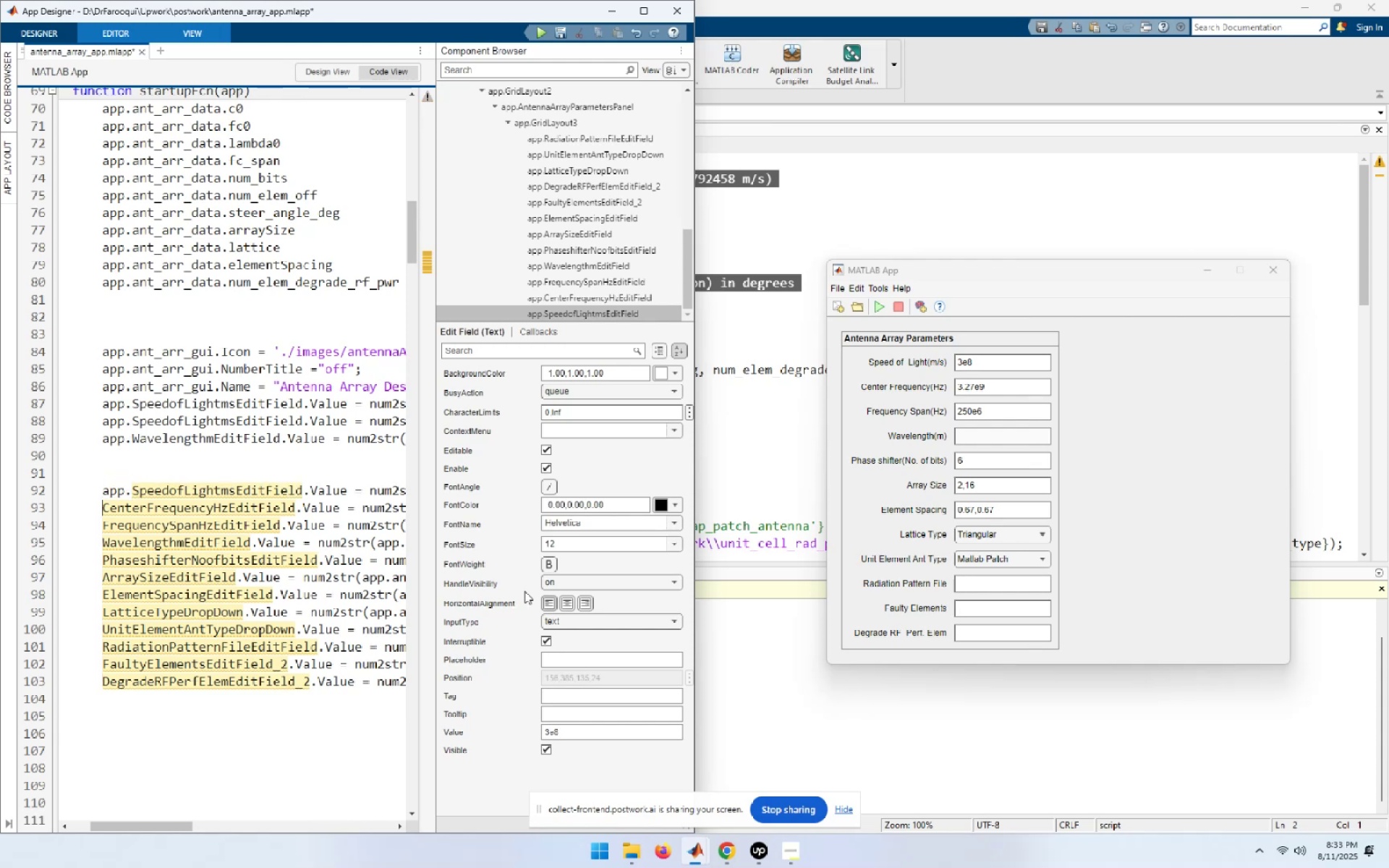 
key(Control+ControlLeft)
 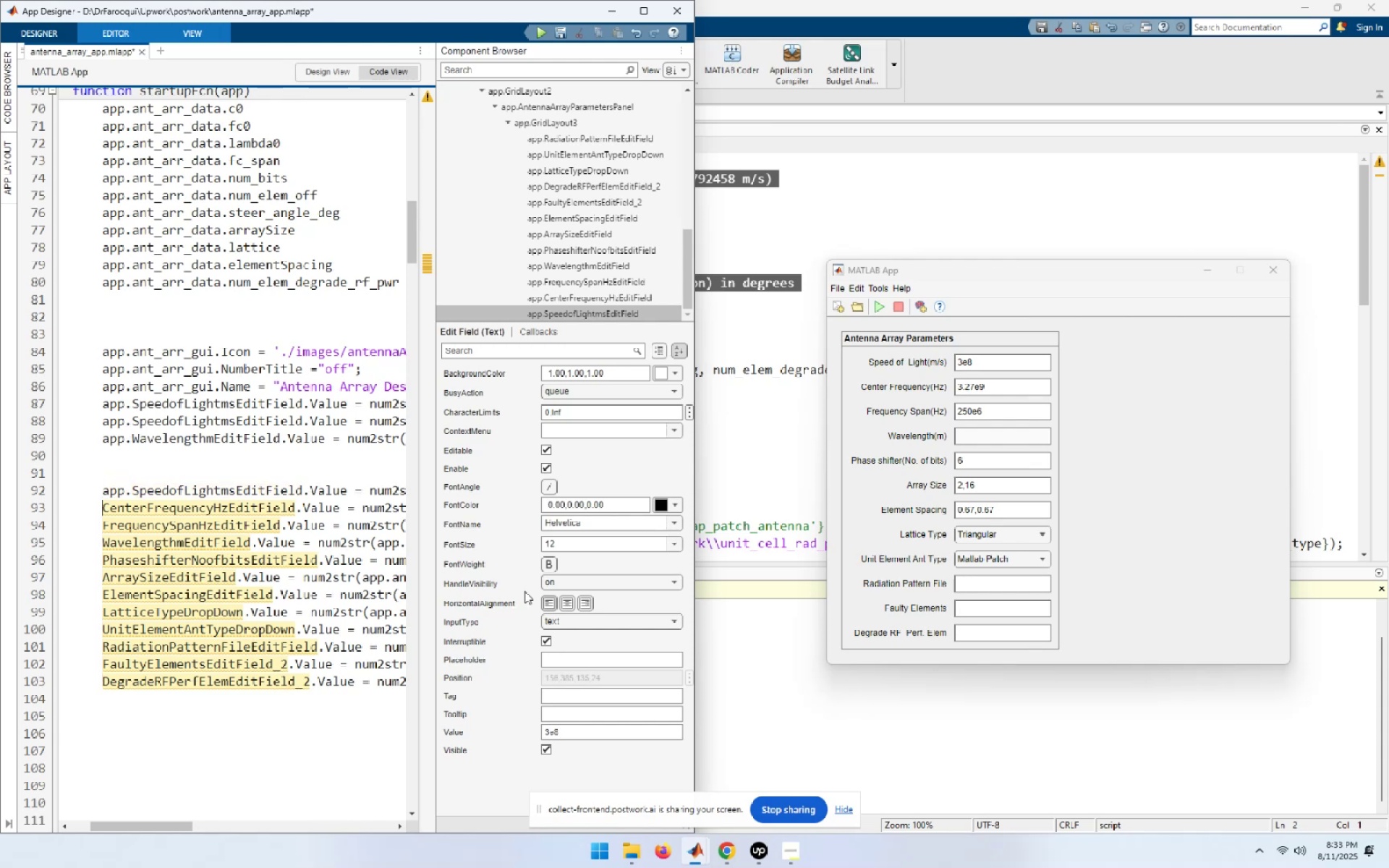 
key(Control+V)
 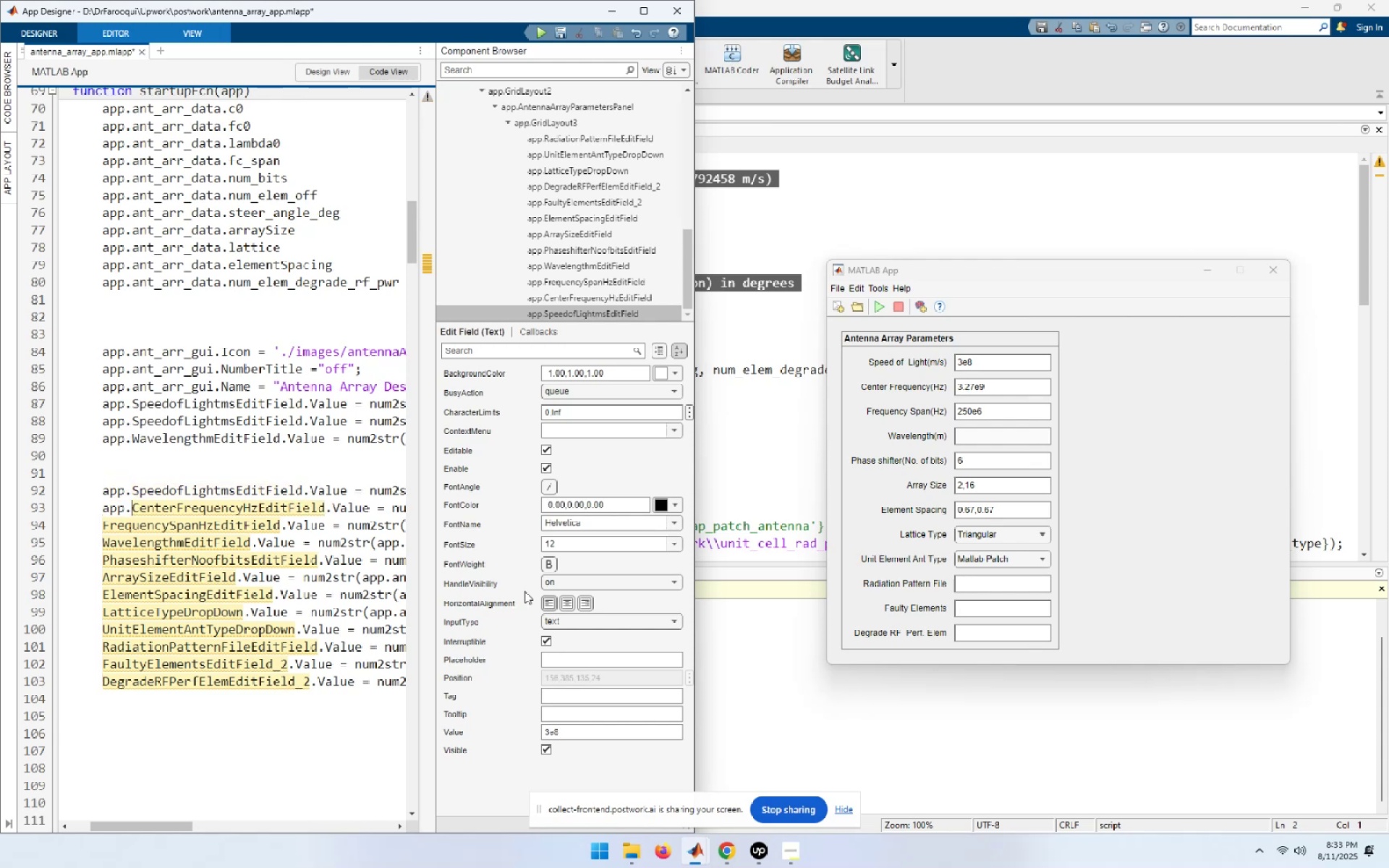 
key(ArrowDown)
 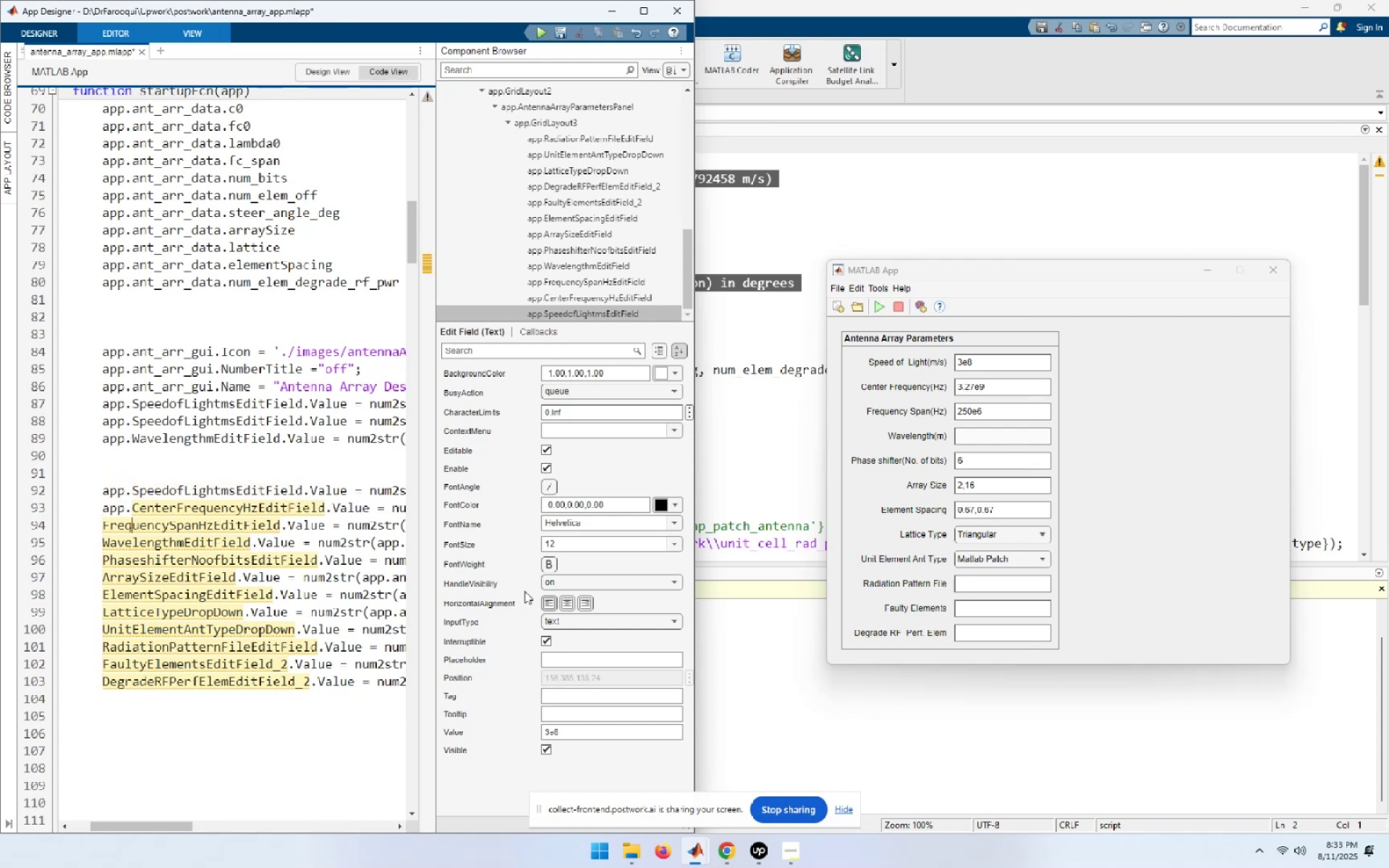 
key(Home)
 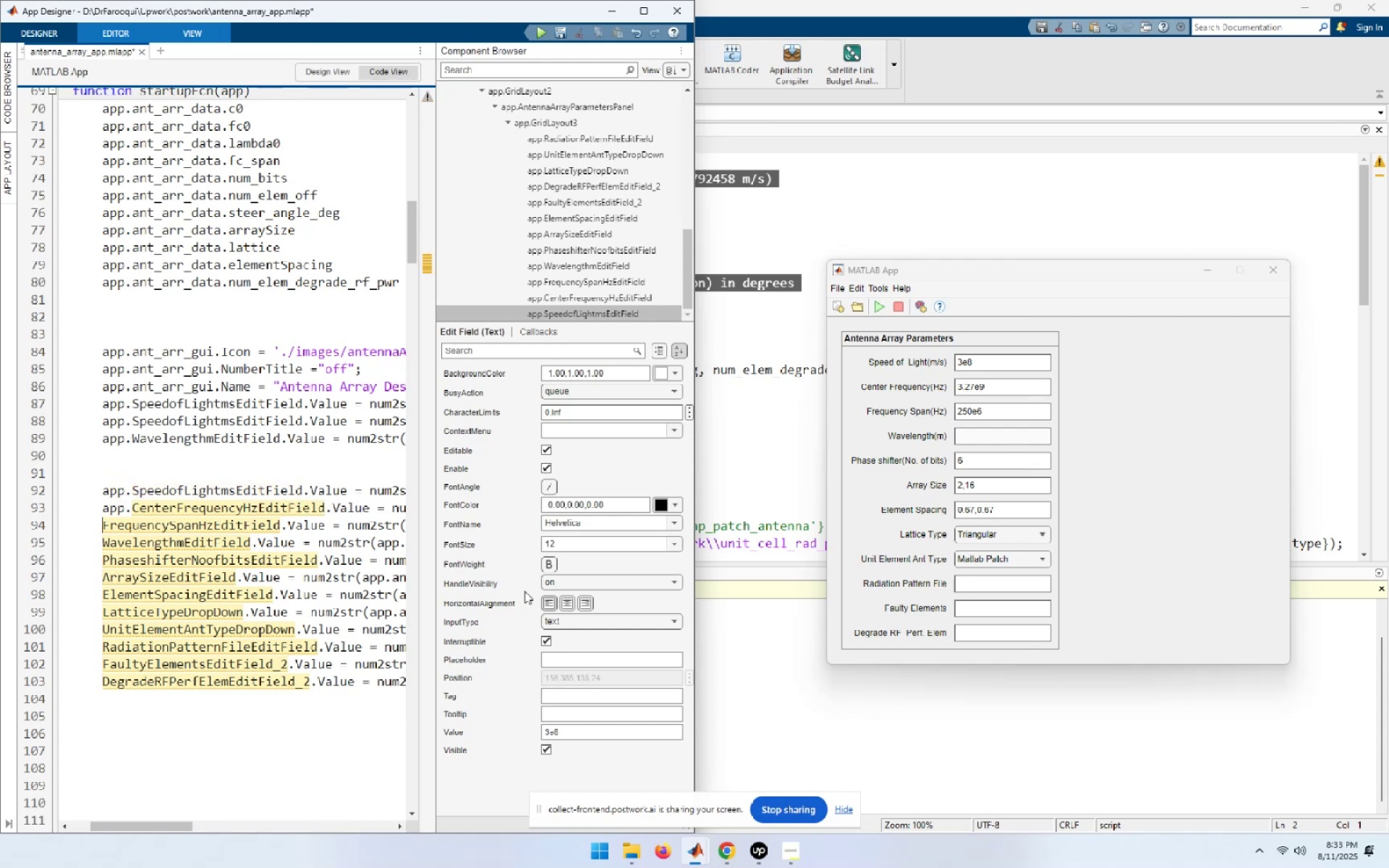 
key(Control+ControlLeft)
 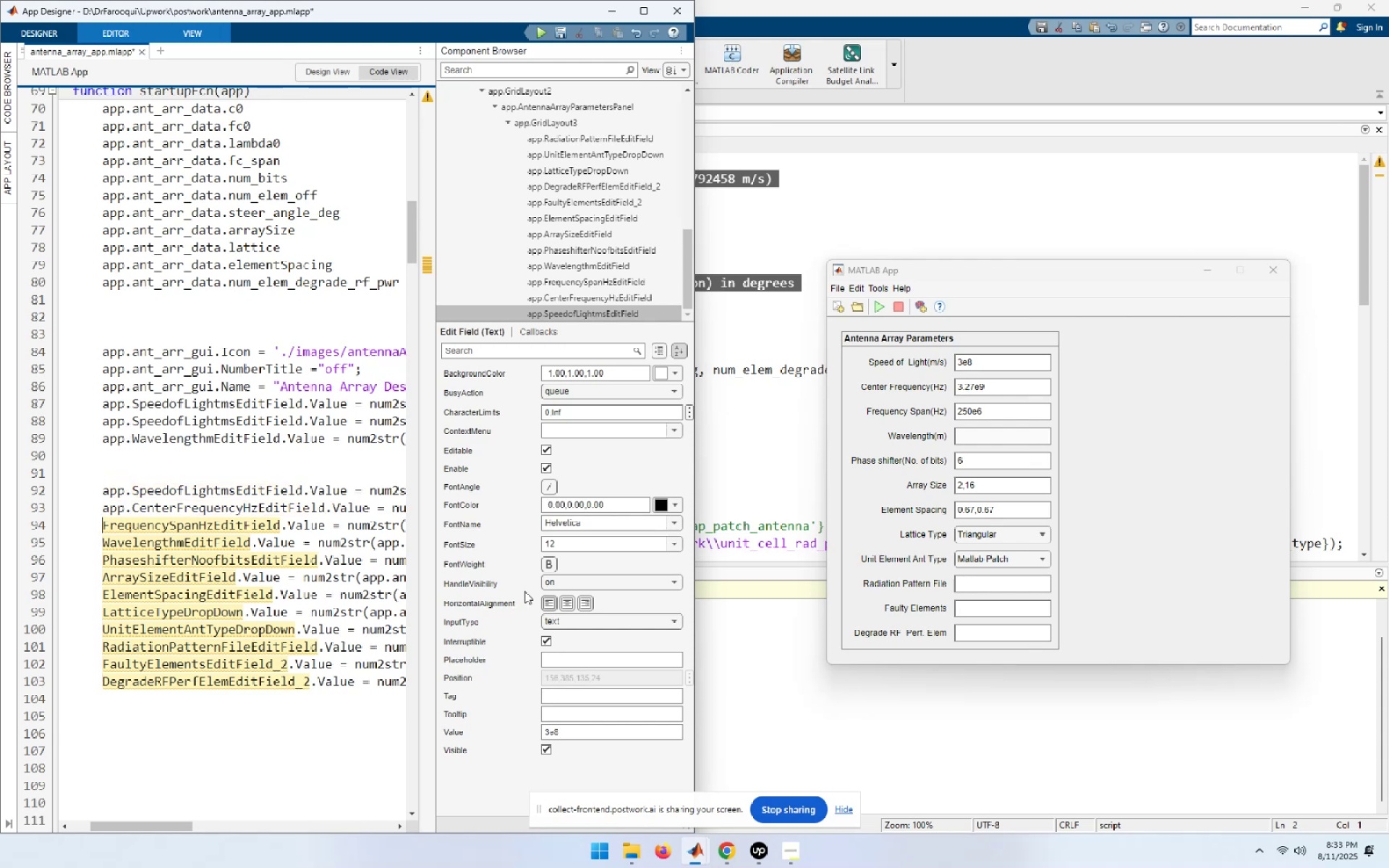 
key(Control+V)
 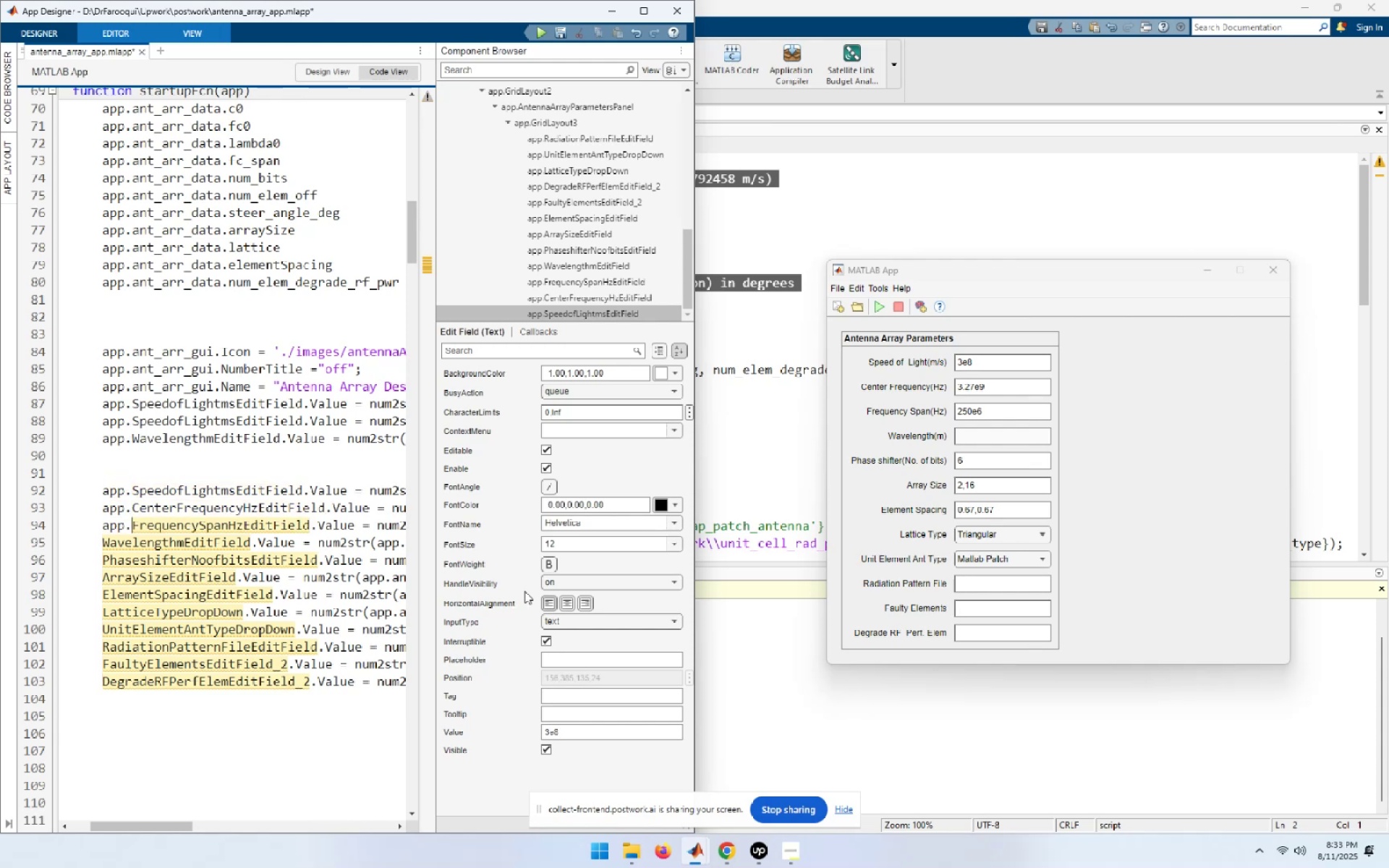 
key(ArrowDown)
 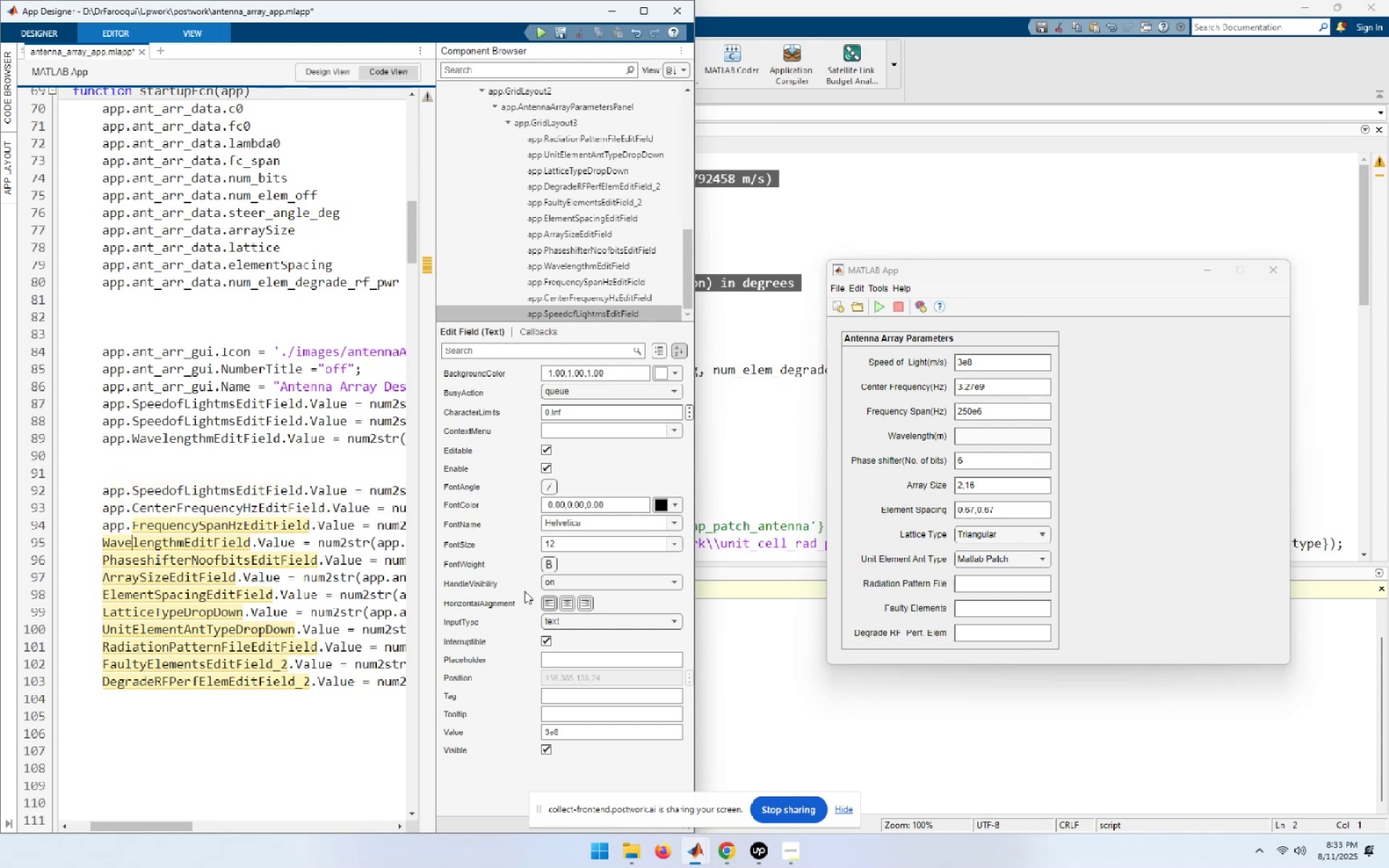 
key(Home)
 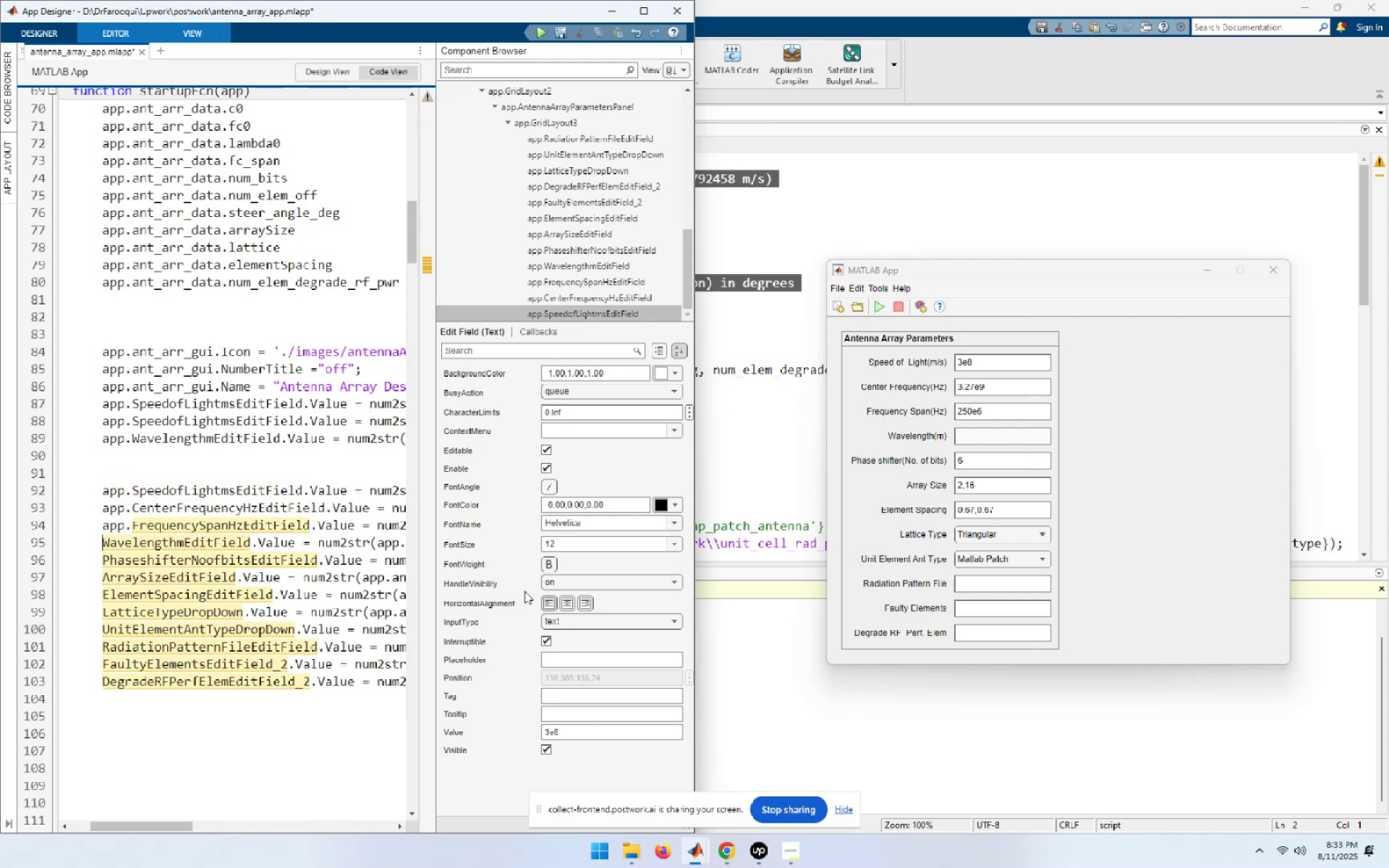 
key(Control+ControlLeft)
 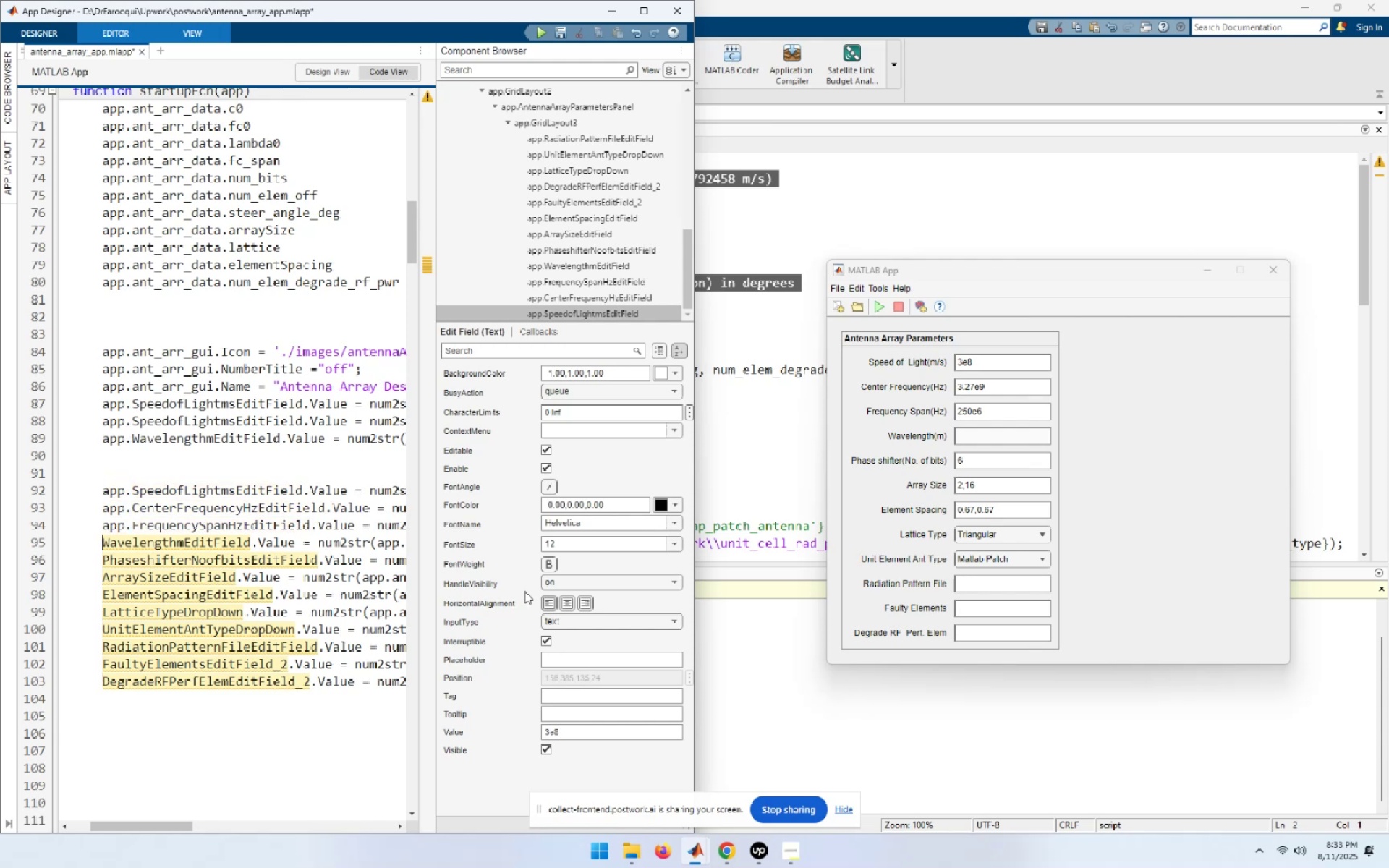 
key(Control+V)
 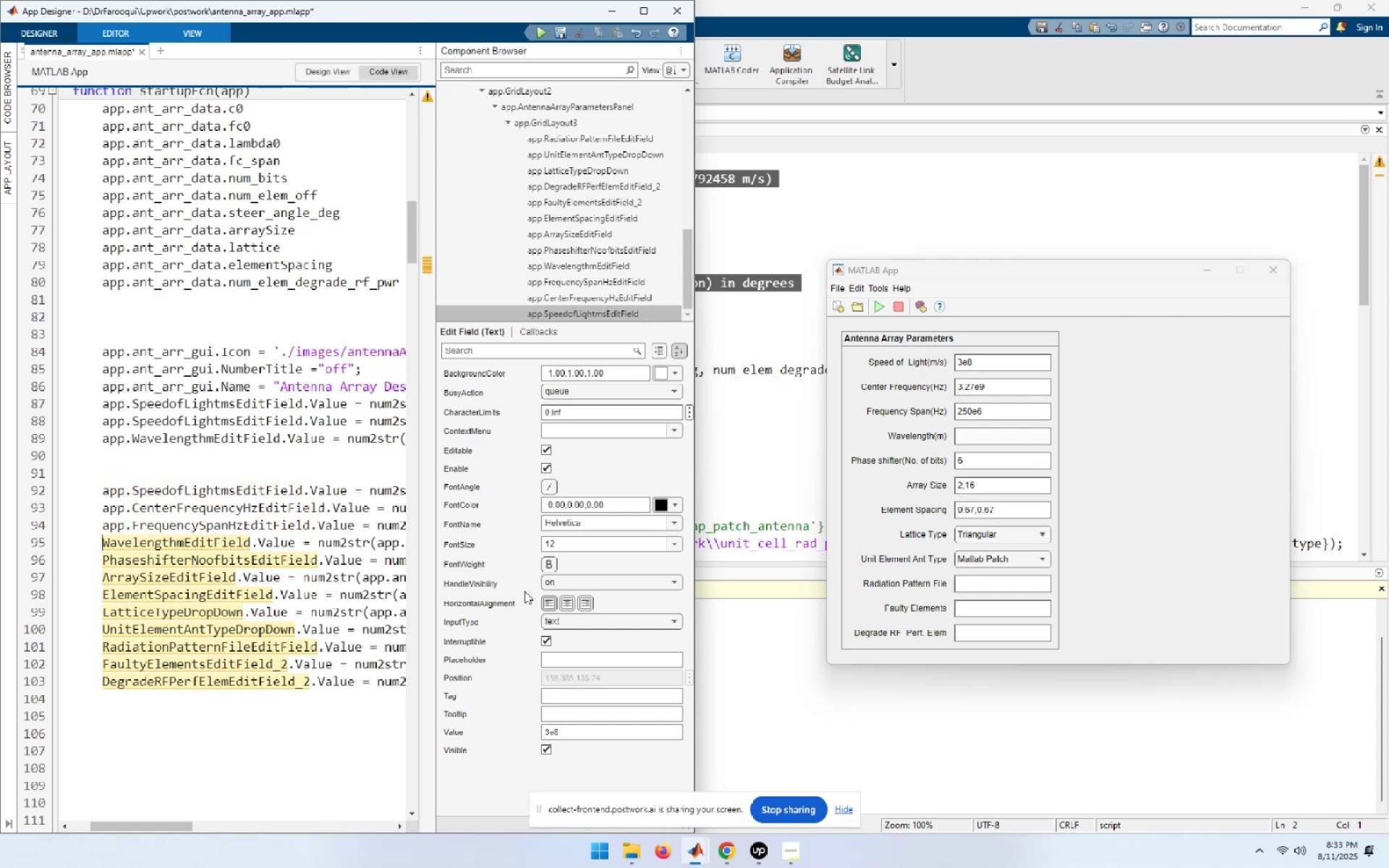 
key(ArrowDown)
 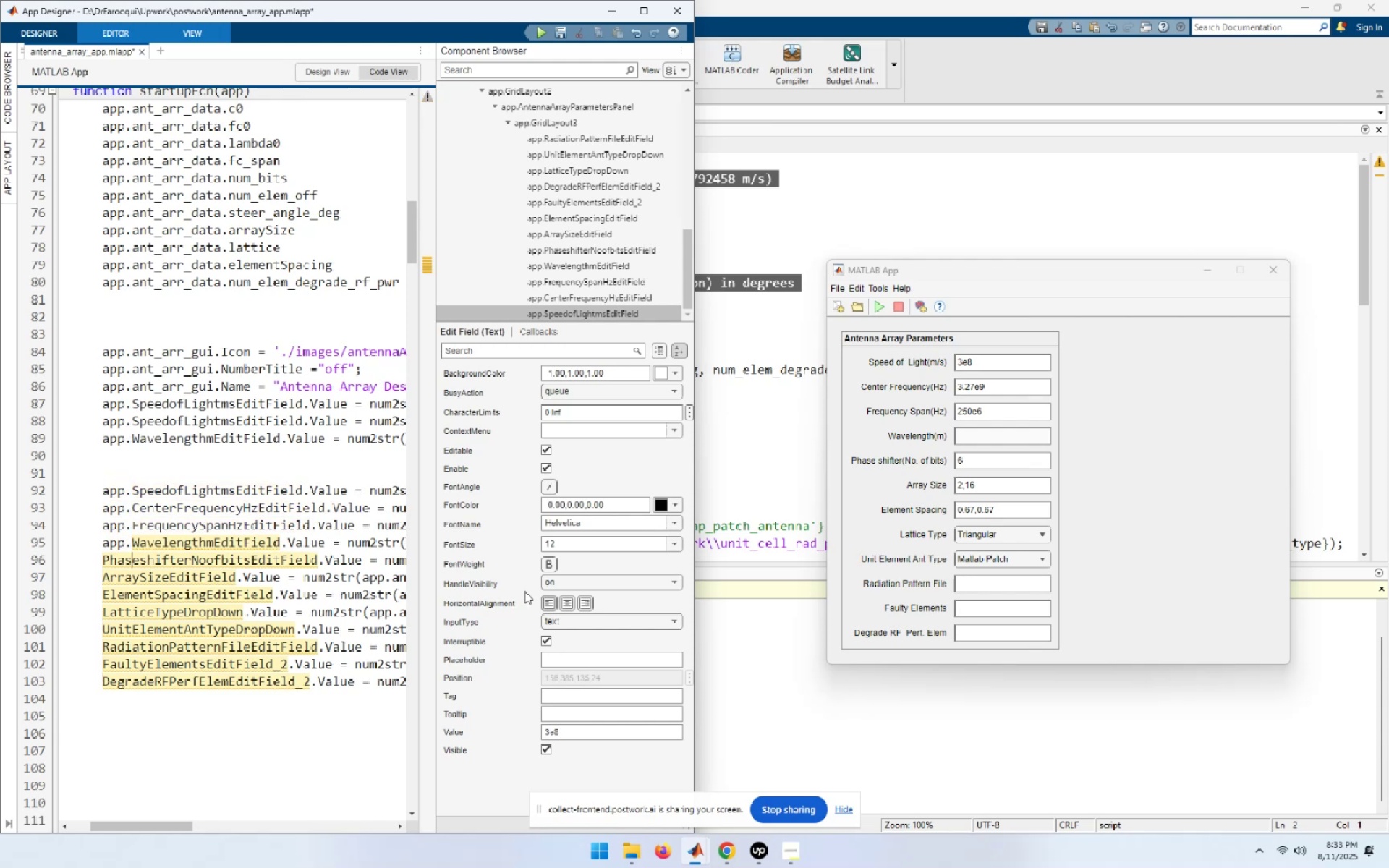 
key(Home)
 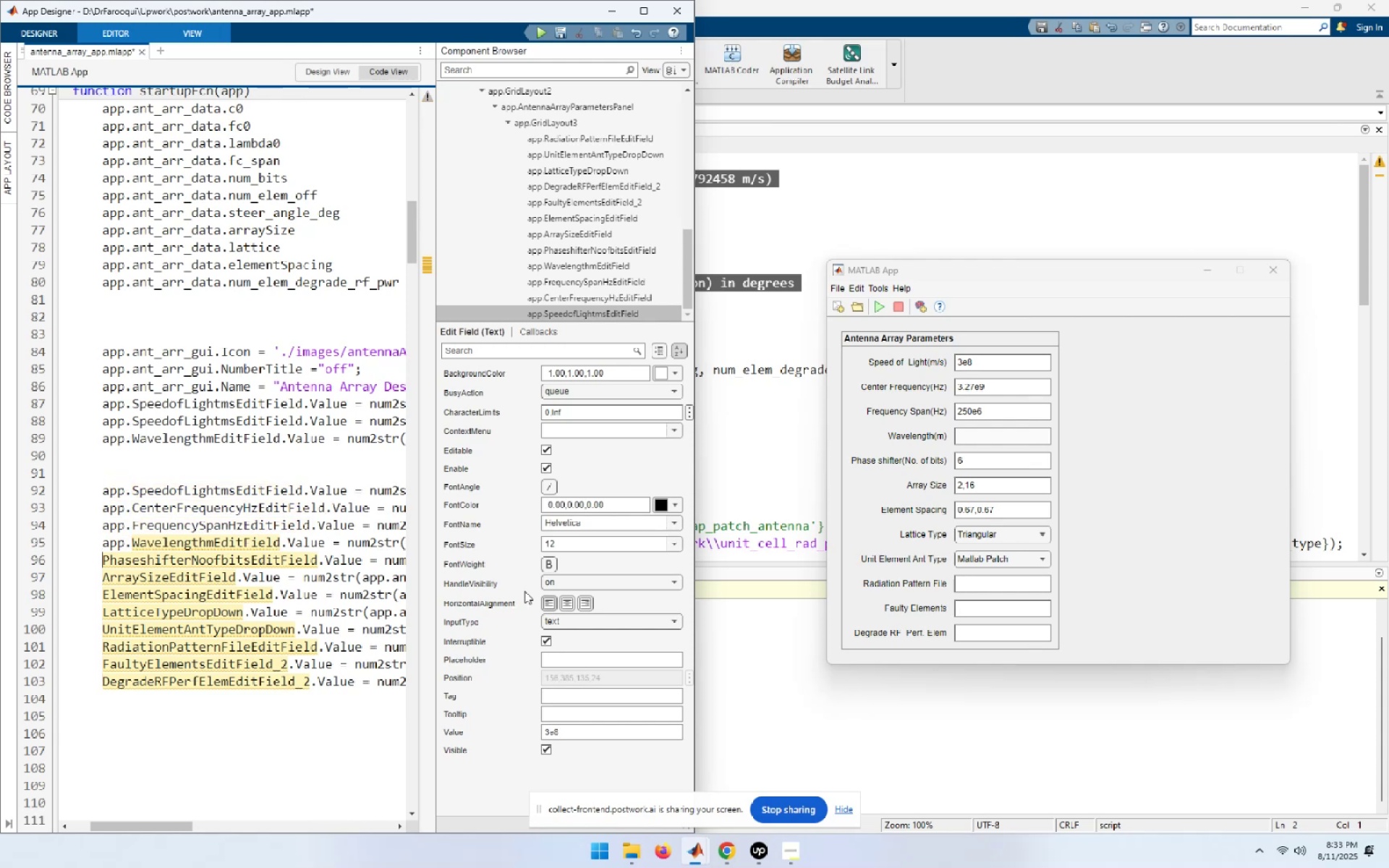 
key(Control+ControlLeft)
 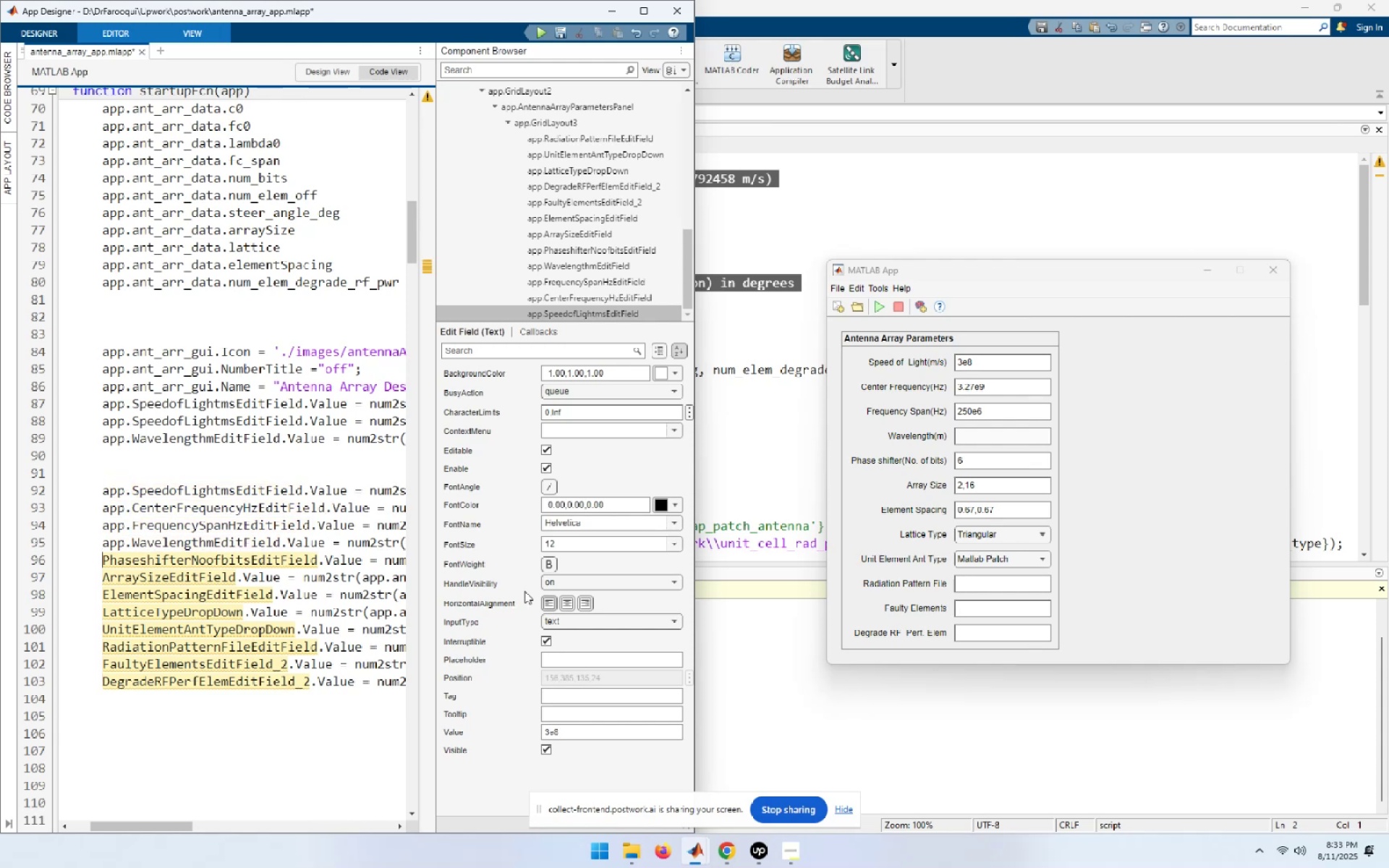 
key(Control+V)
 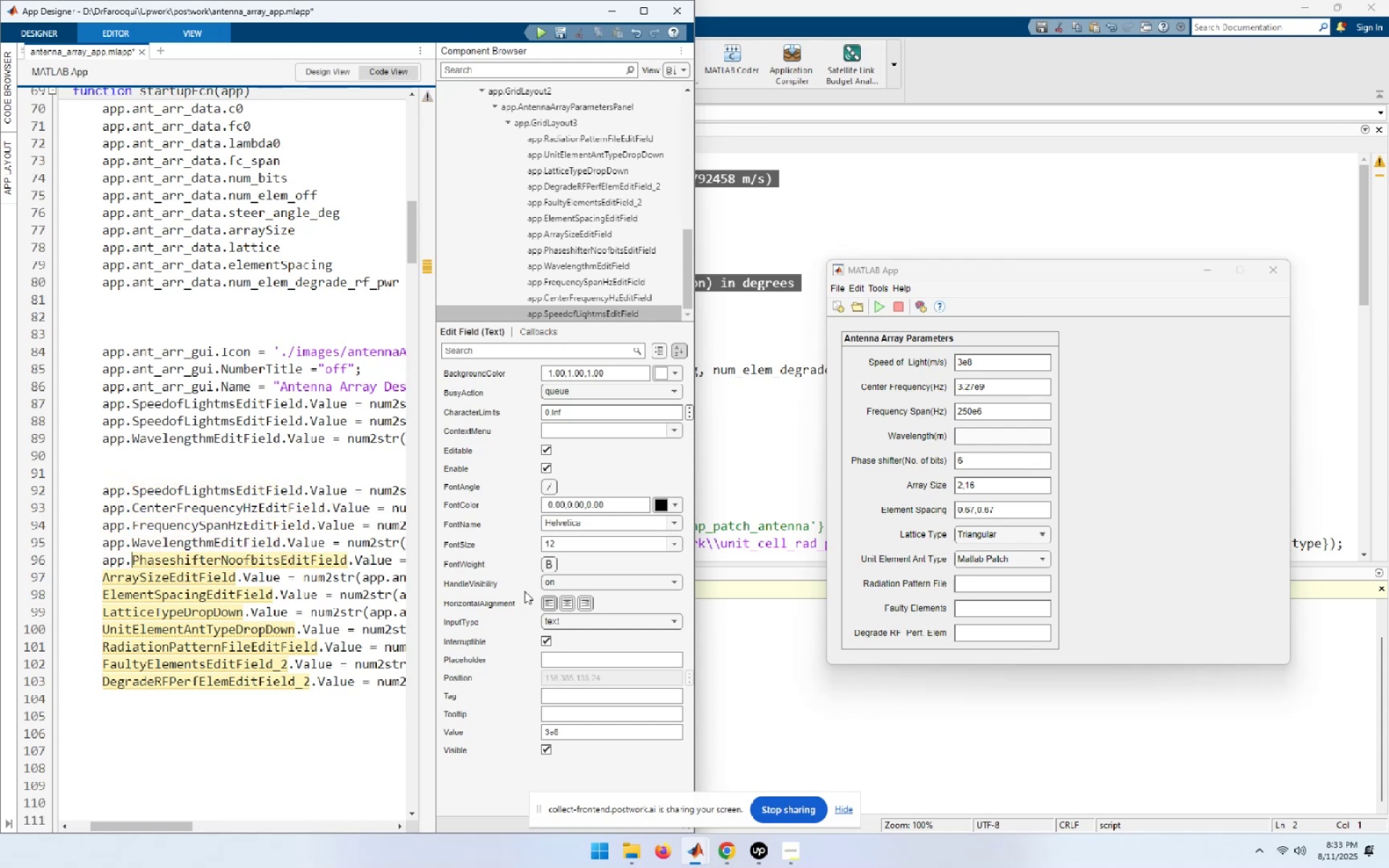 
key(ArrowDown)
 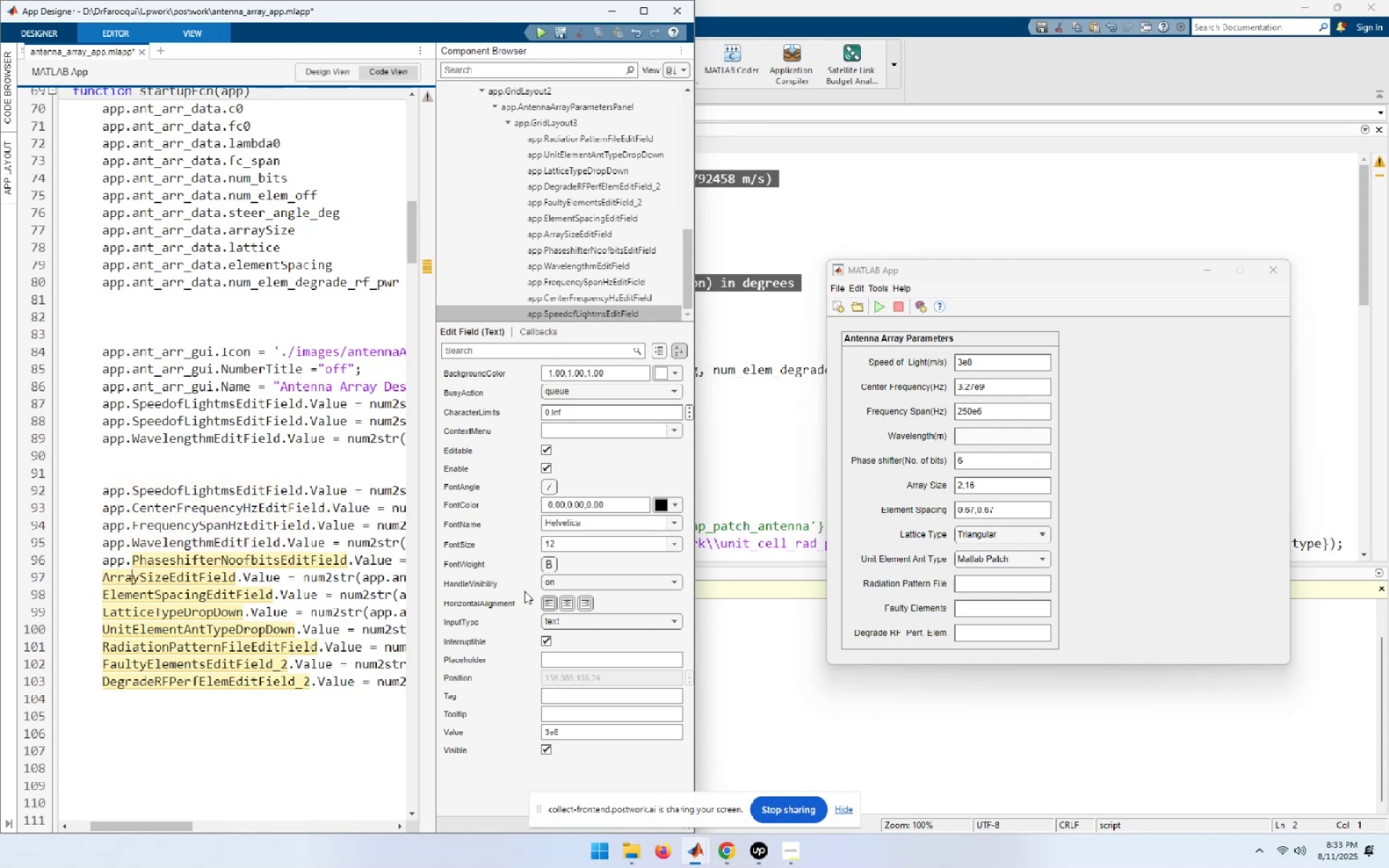 
key(Home)
 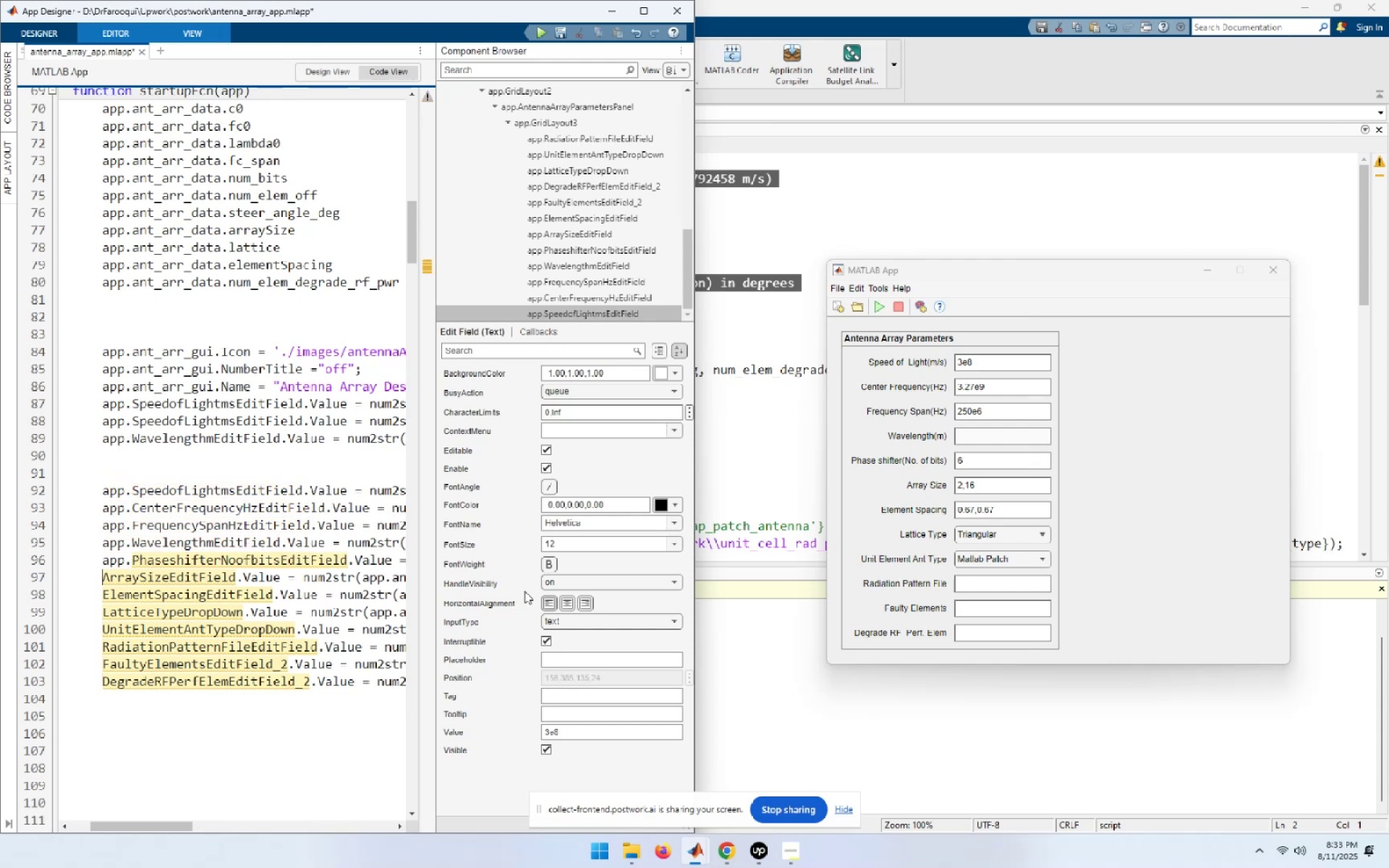 
key(Control+ControlLeft)
 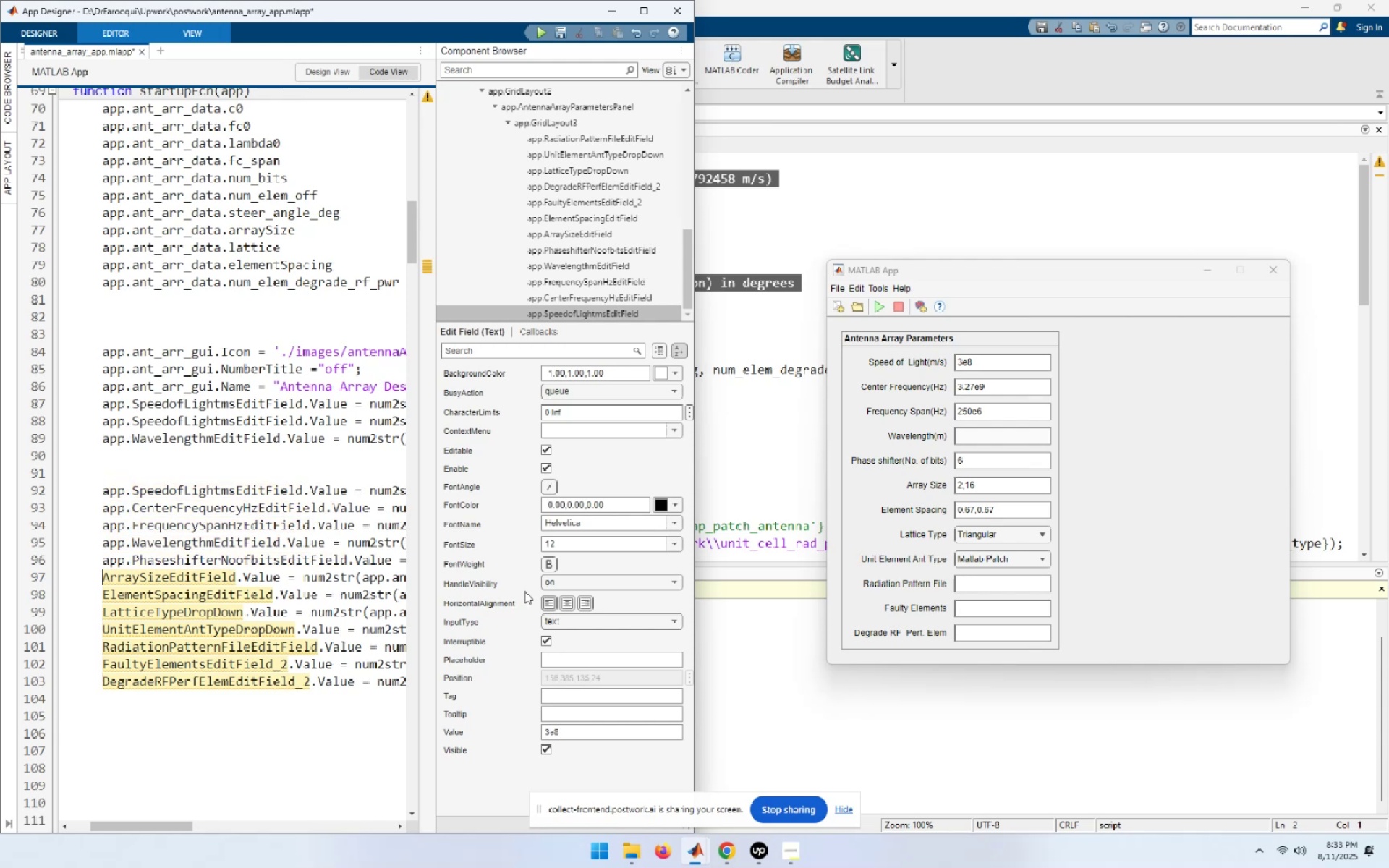 
key(Control+V)
 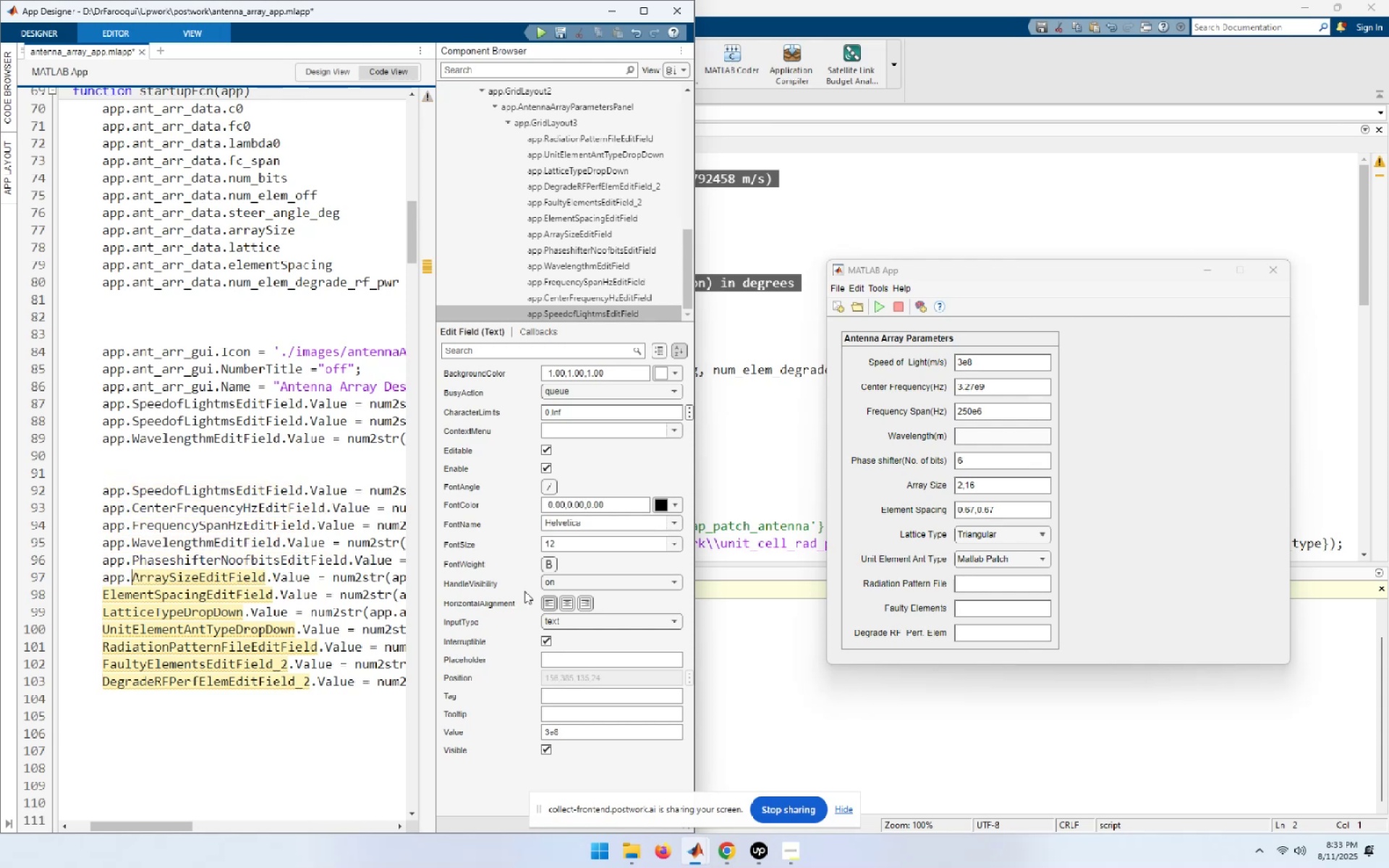 
key(ArrowDown)
 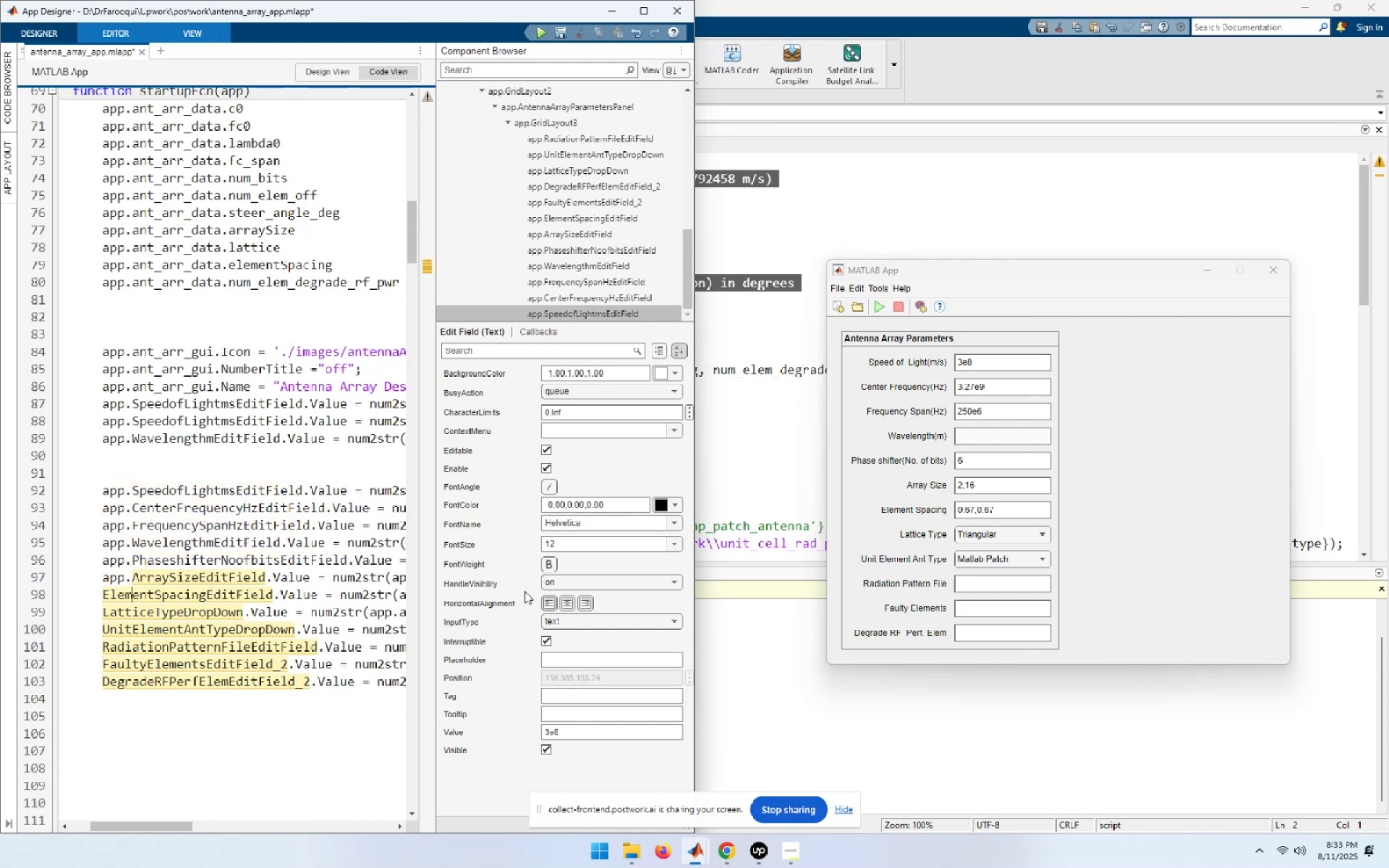 
key(Home)
 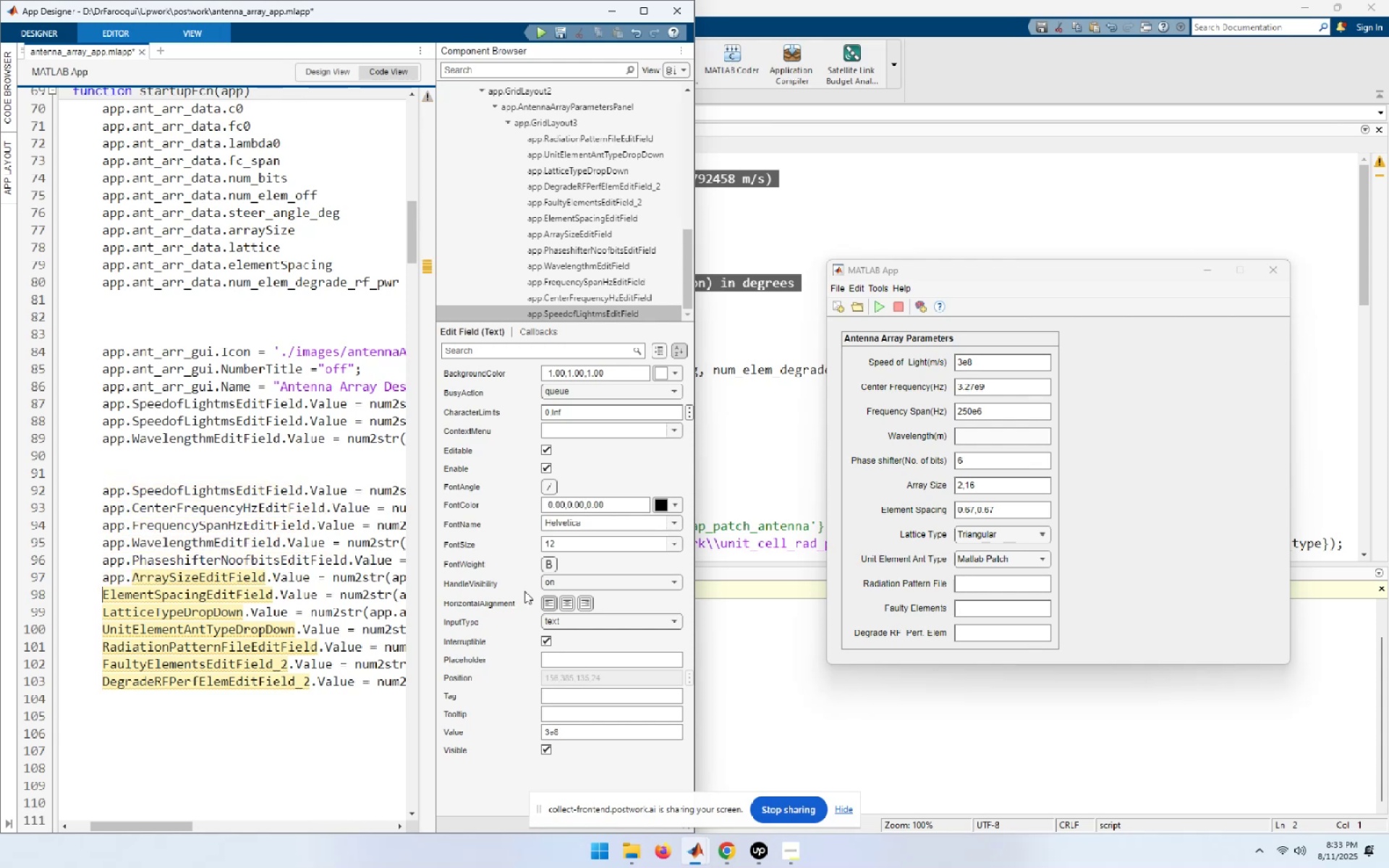 
key(Control+ControlLeft)
 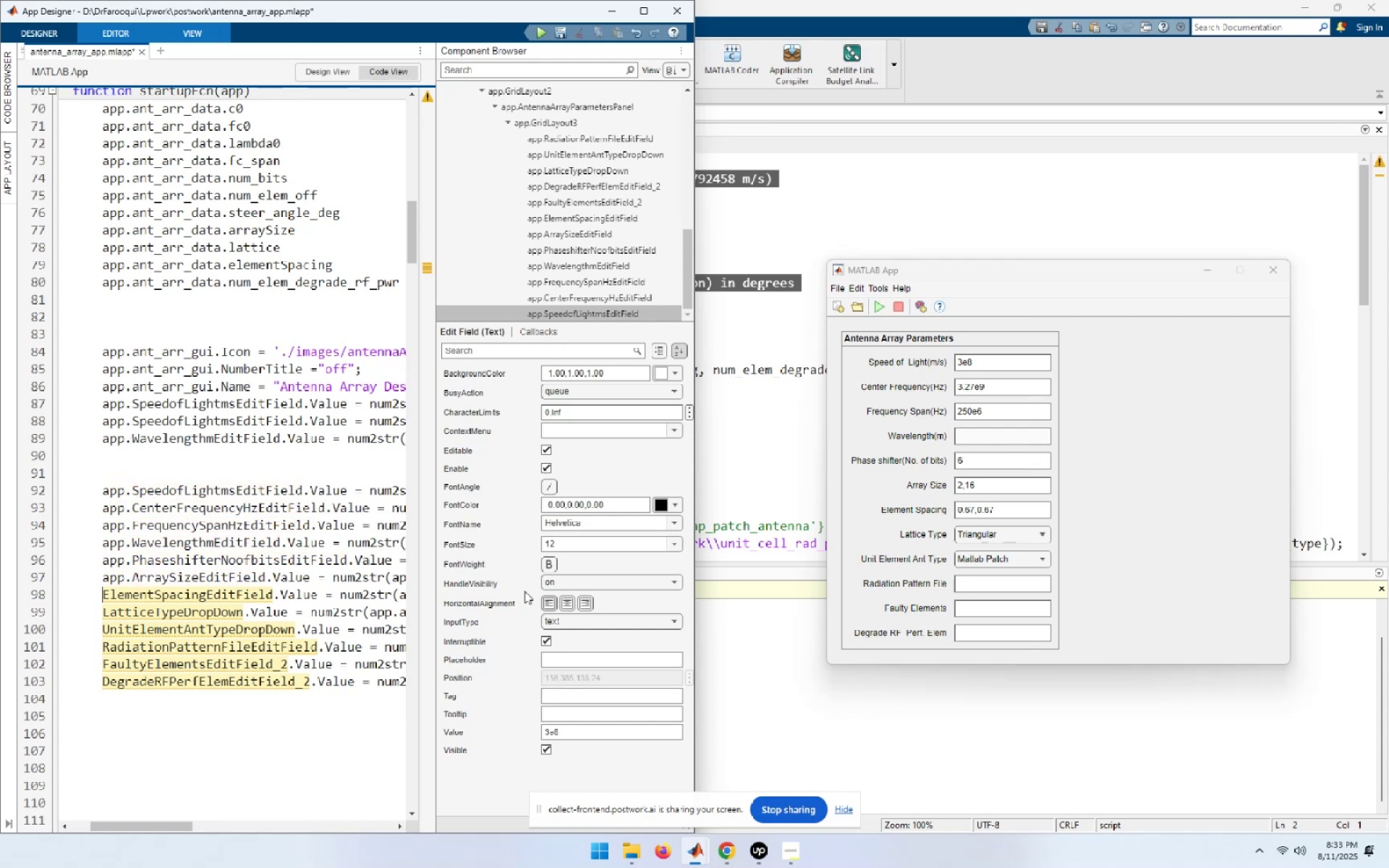 
key(Control+V)
 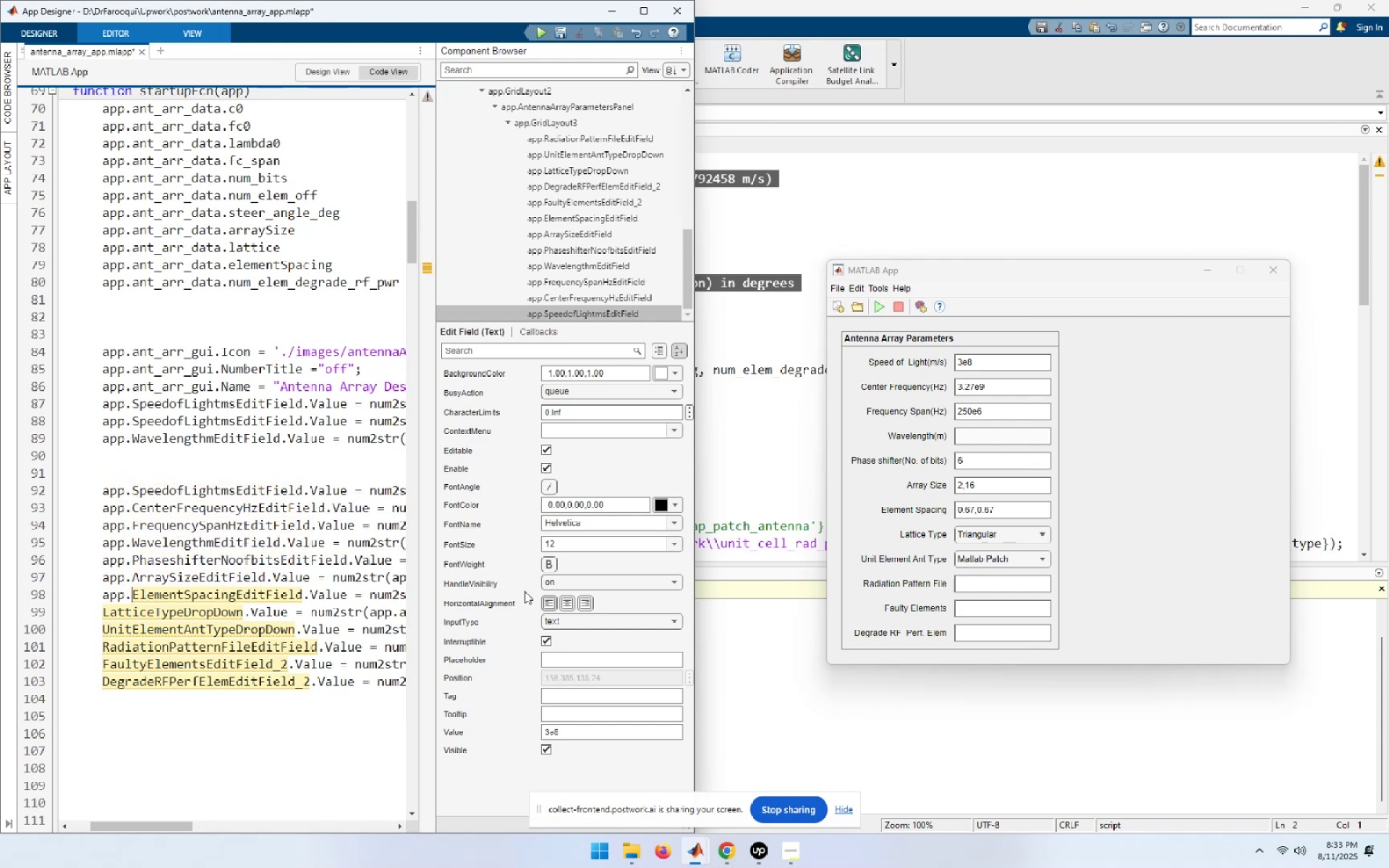 
key(ArrowDown)
 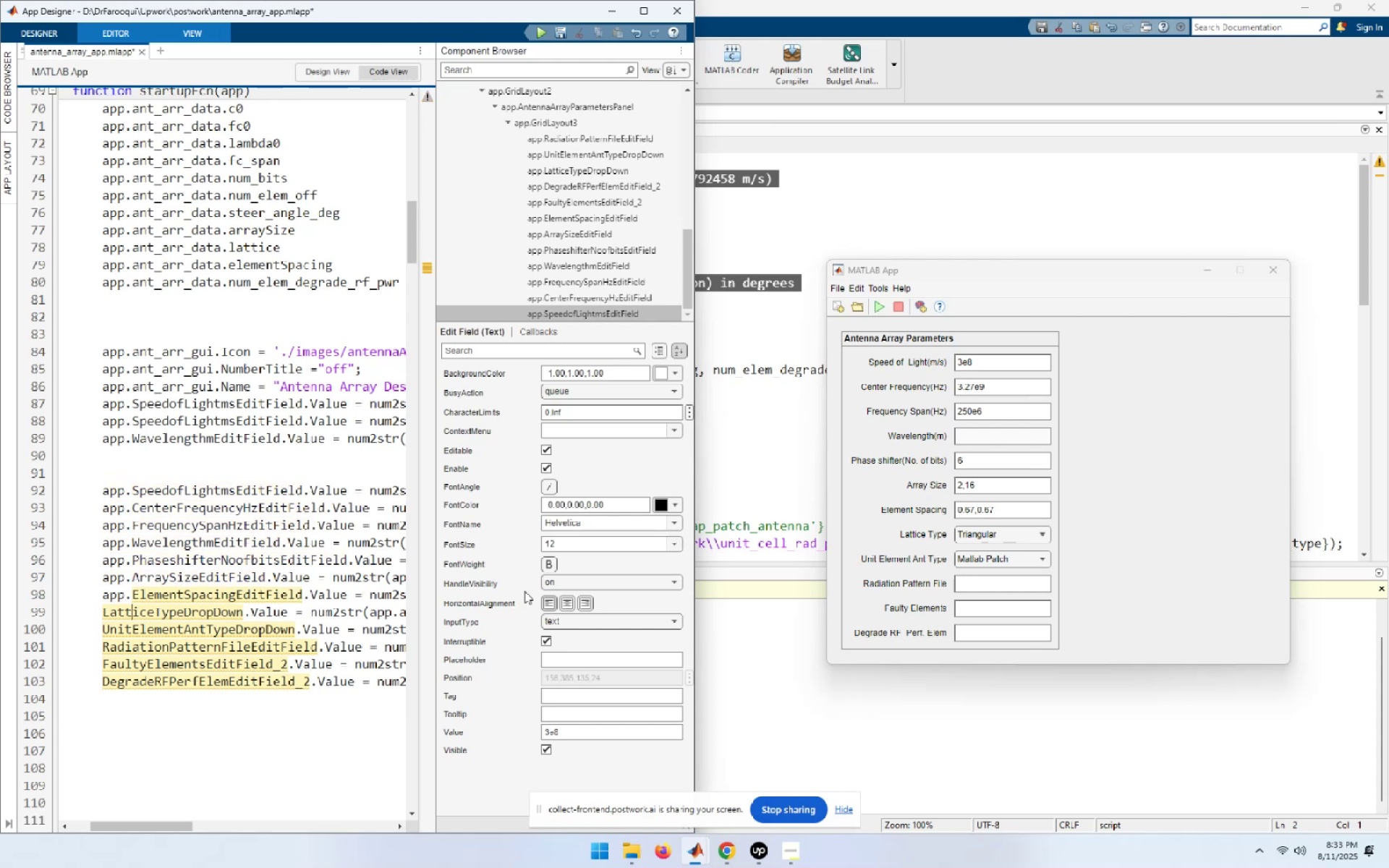 
key(Home)
 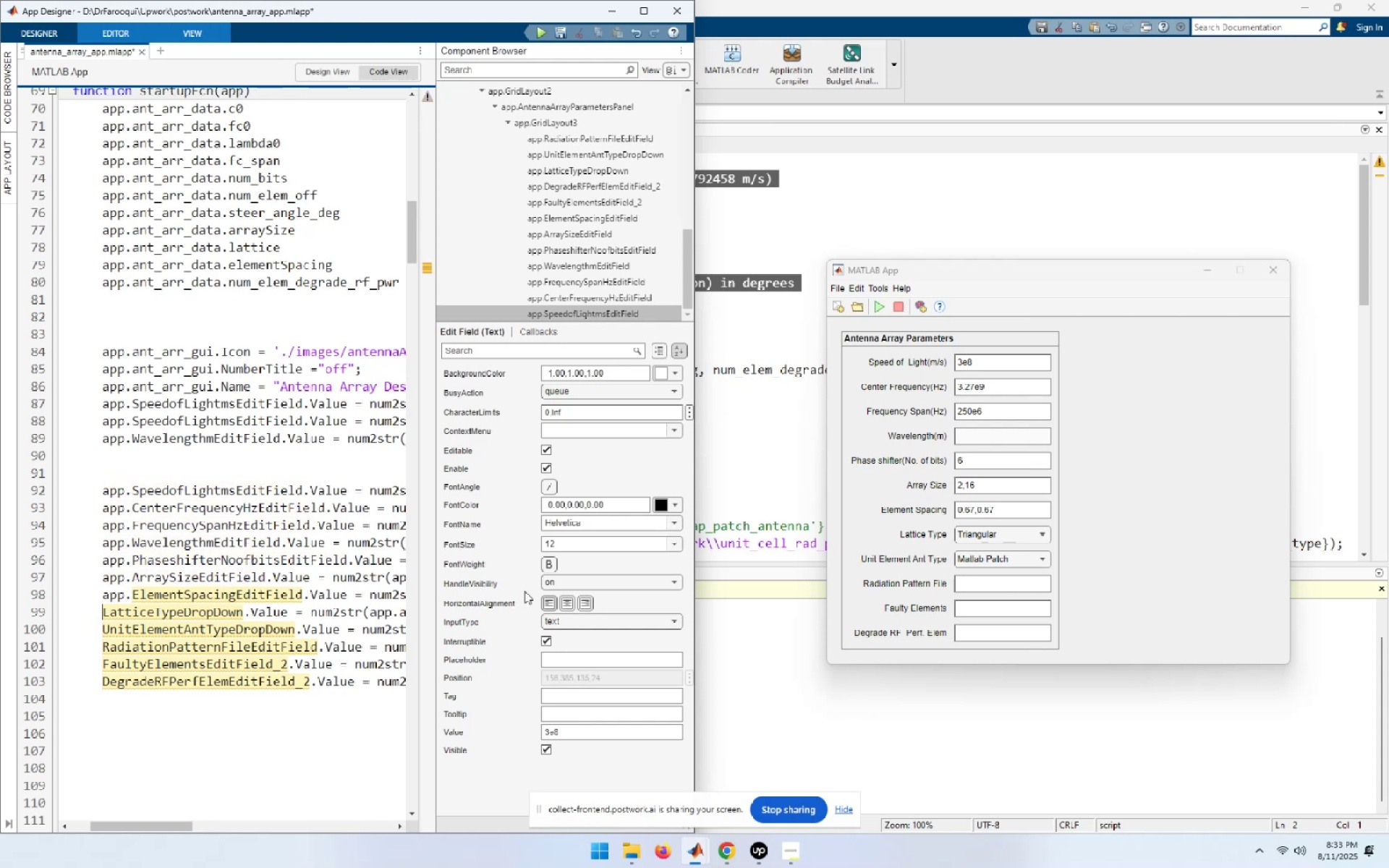 
key(Control+ControlLeft)
 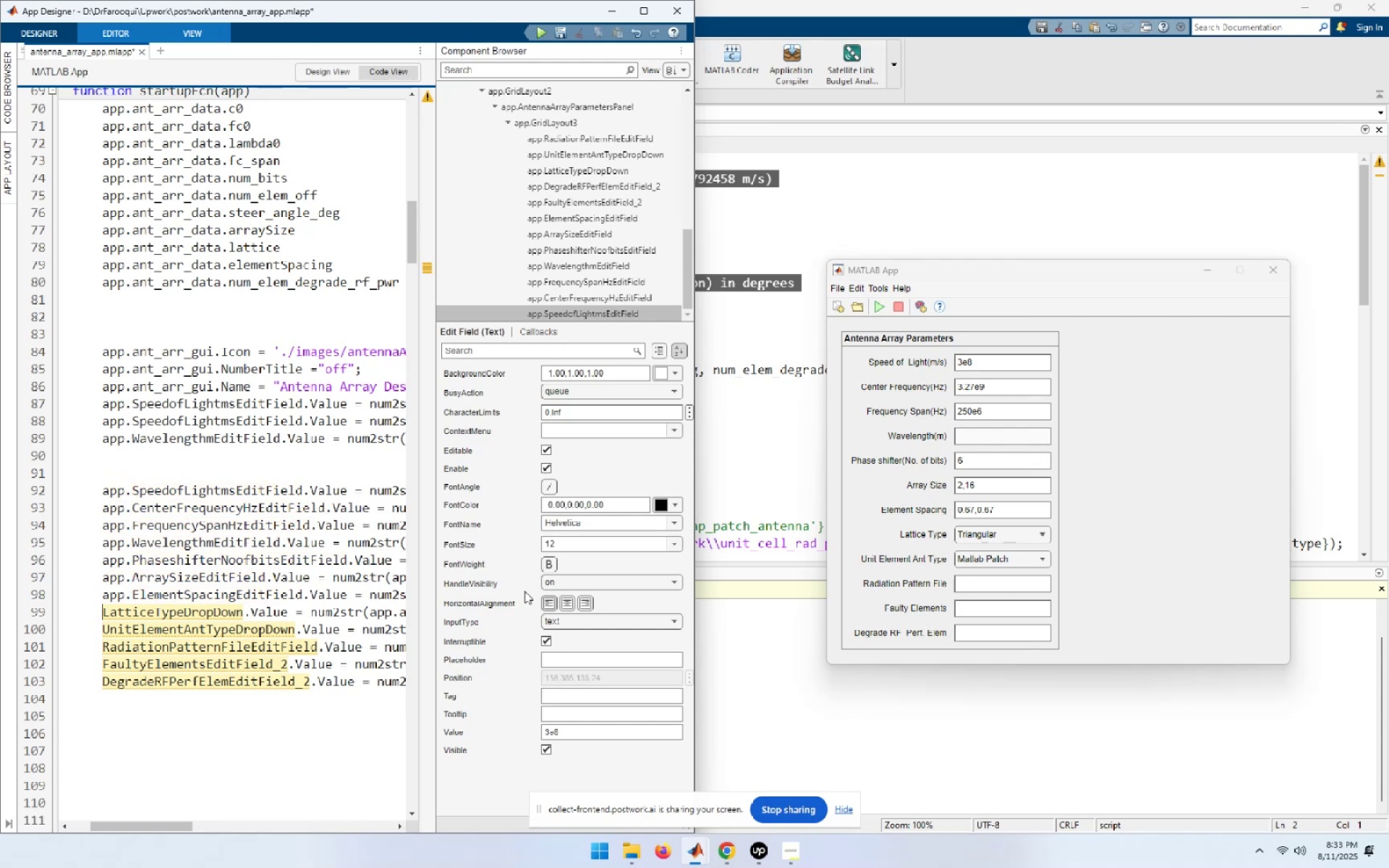 
key(Control+V)
 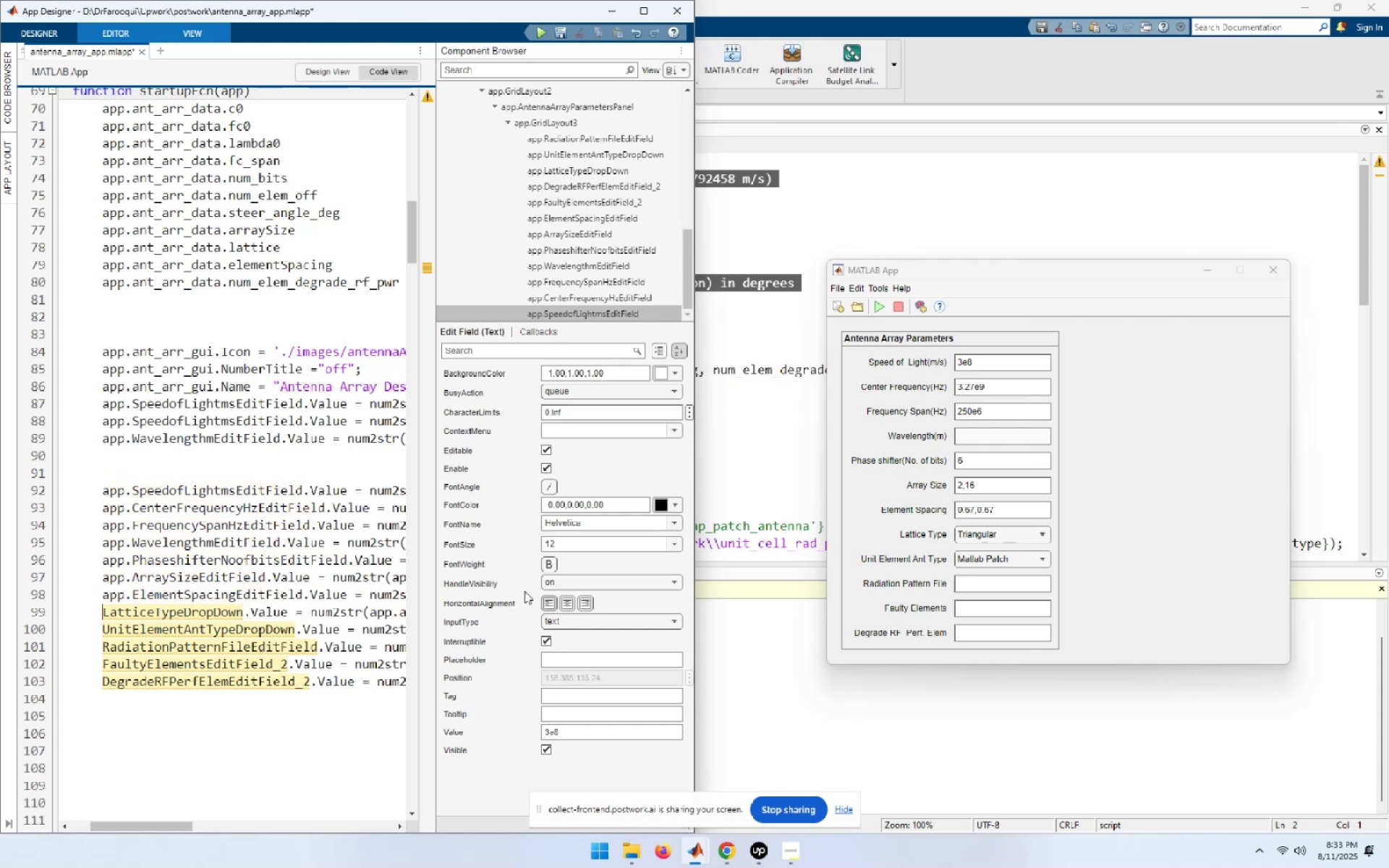 
key(ArrowDown)
 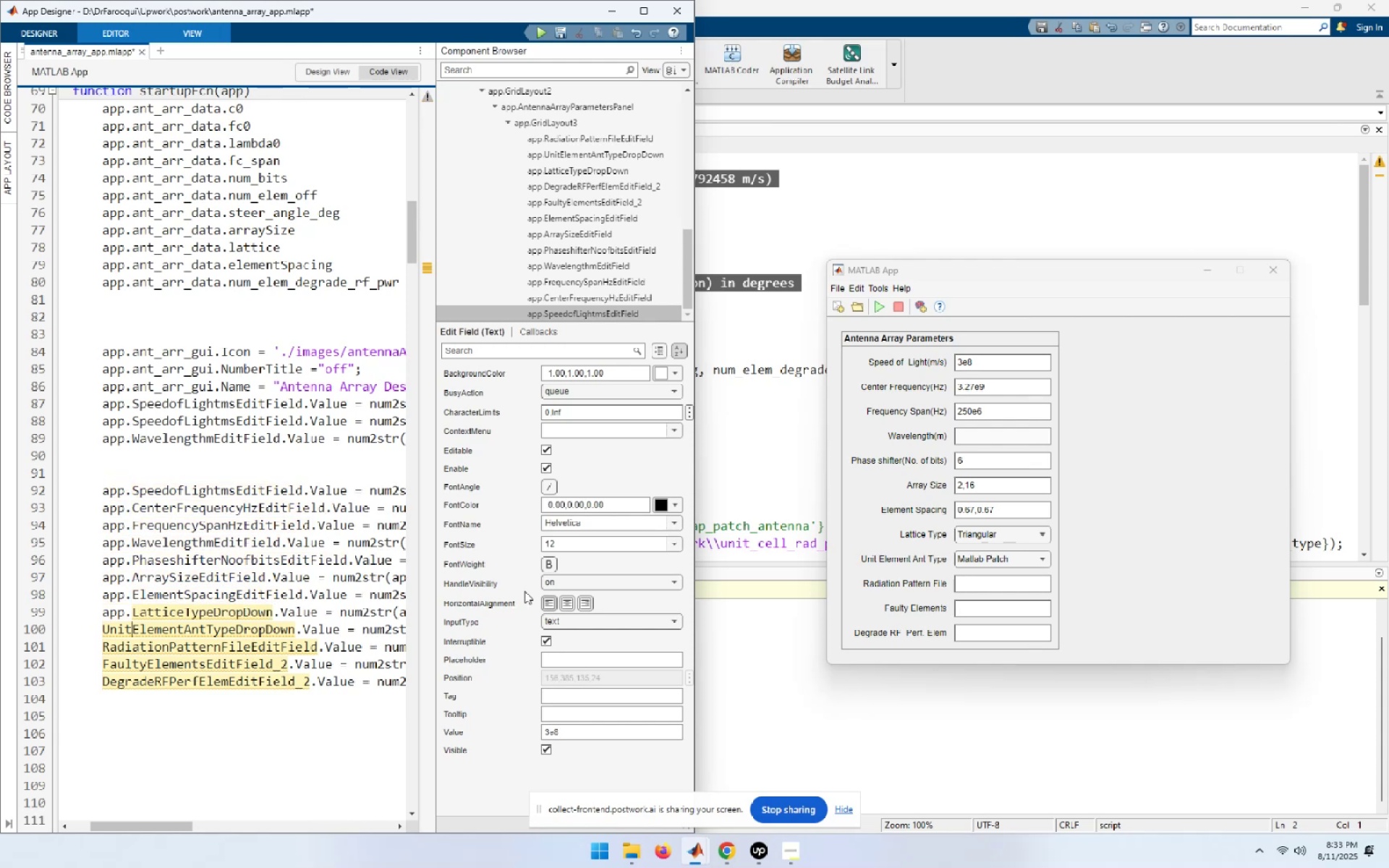 
key(Home)
 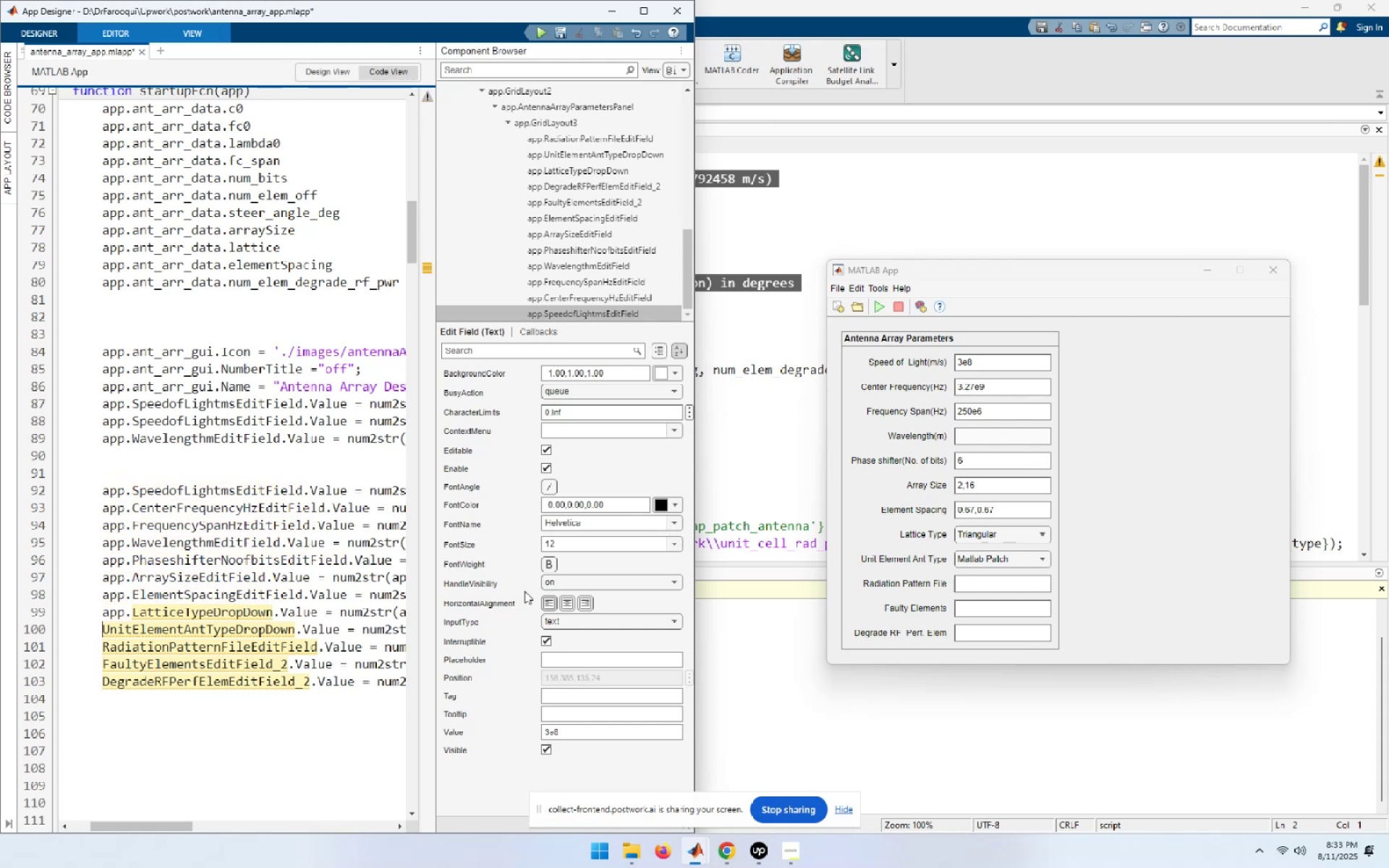 
key(Control+ControlLeft)
 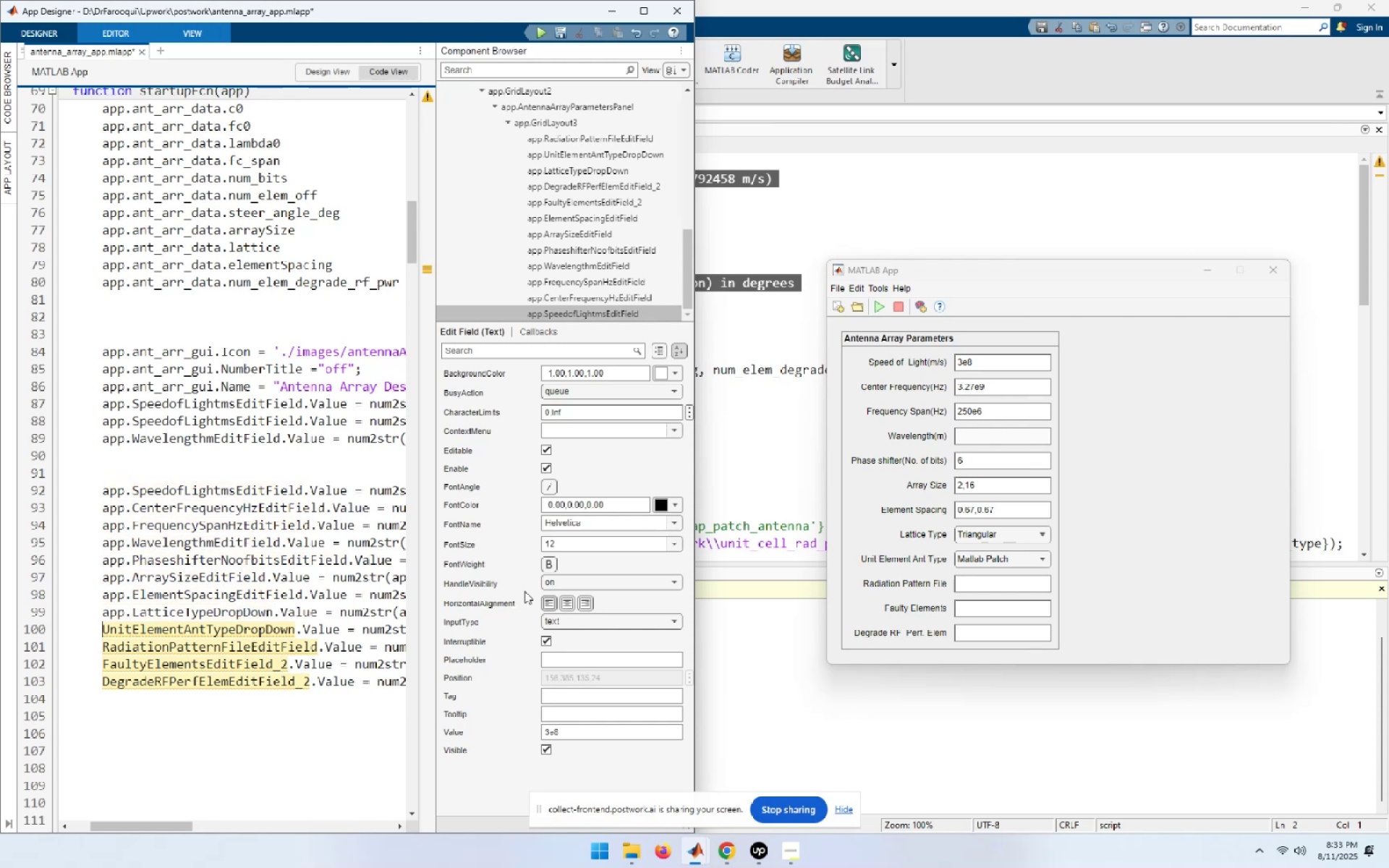 
hold_key(key=V, duration=0.9)
 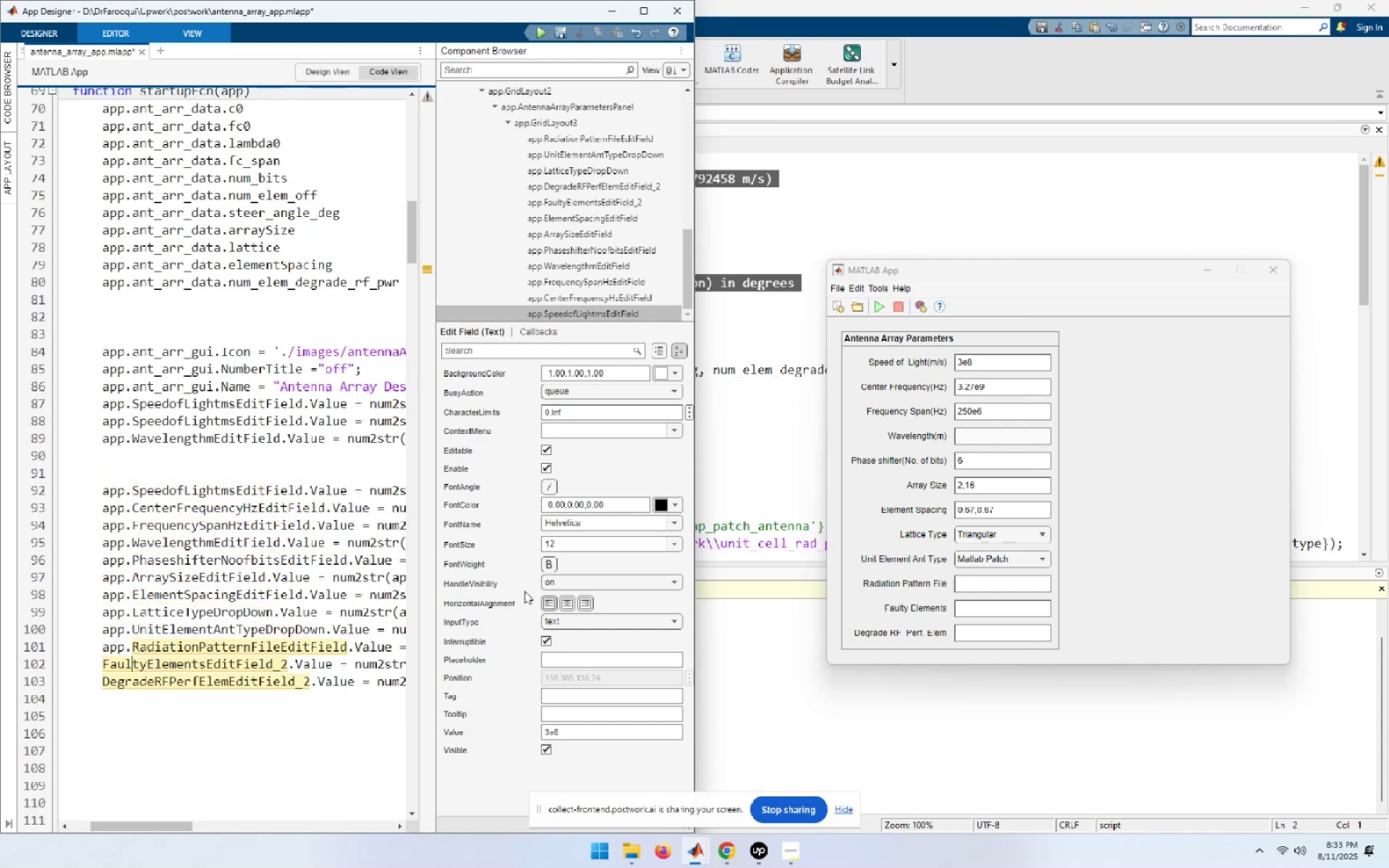 
key(ArrowDown)
 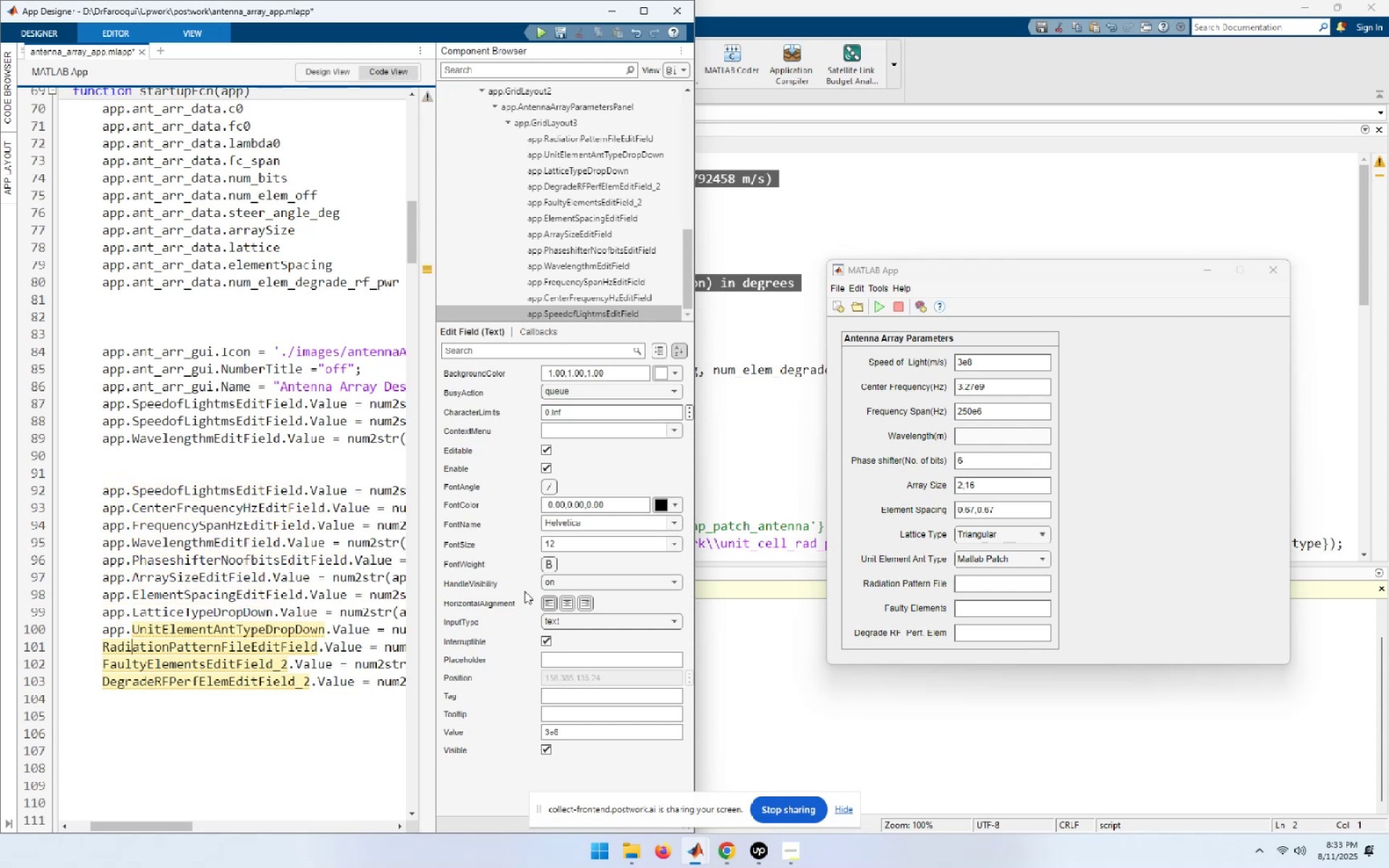 
key(Home)
 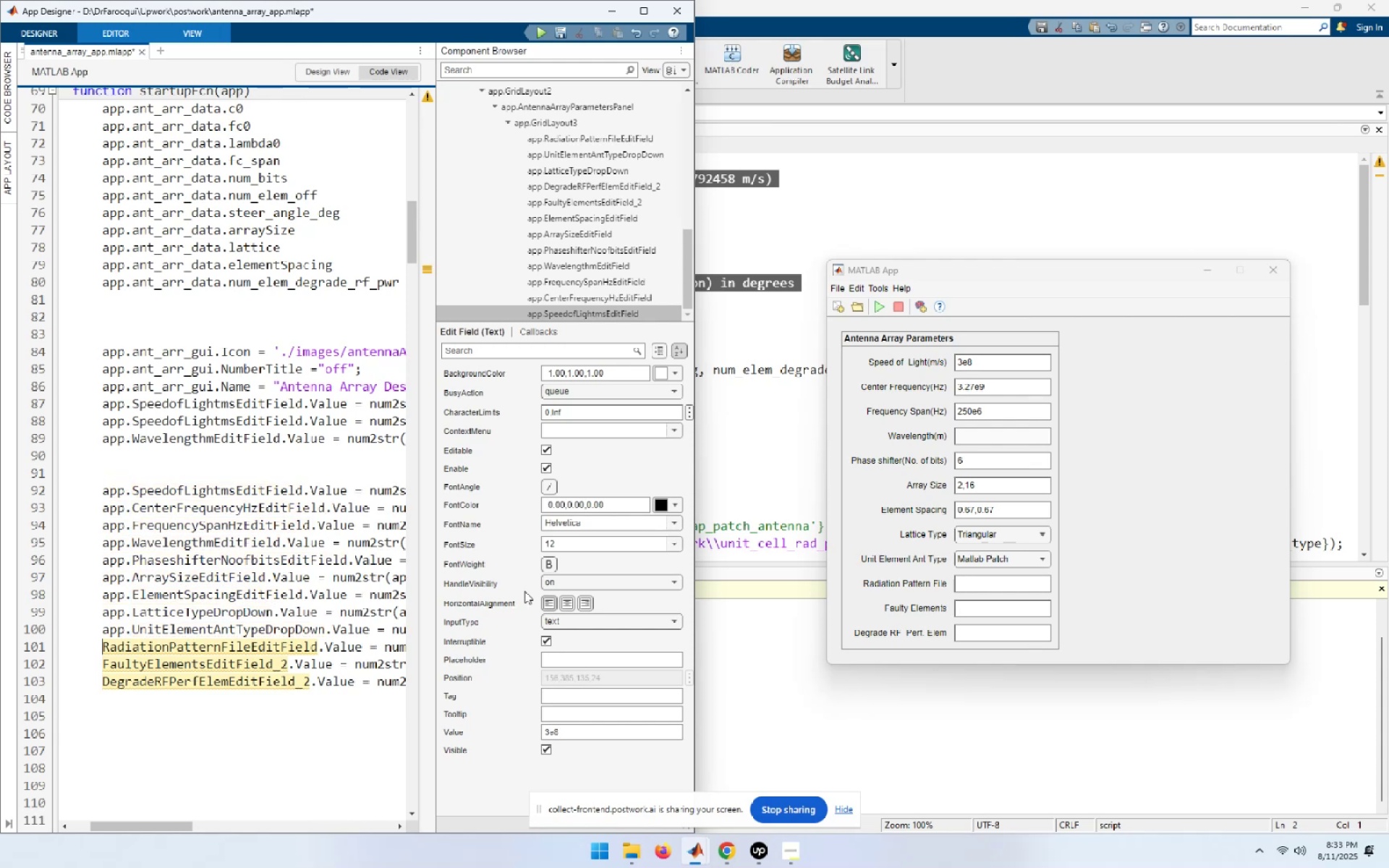 
key(Control+ControlLeft)
 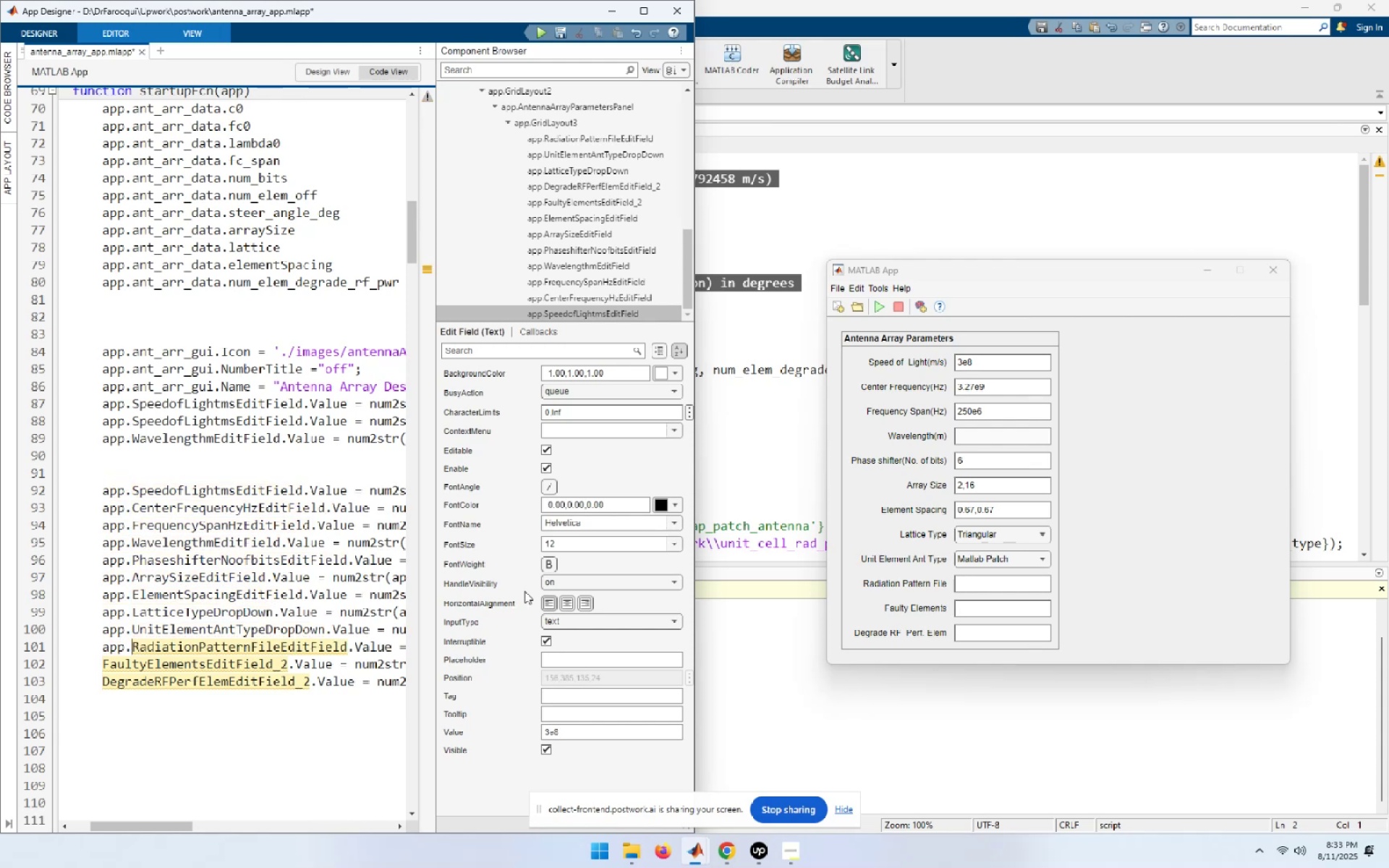 
key(ArrowDown)
 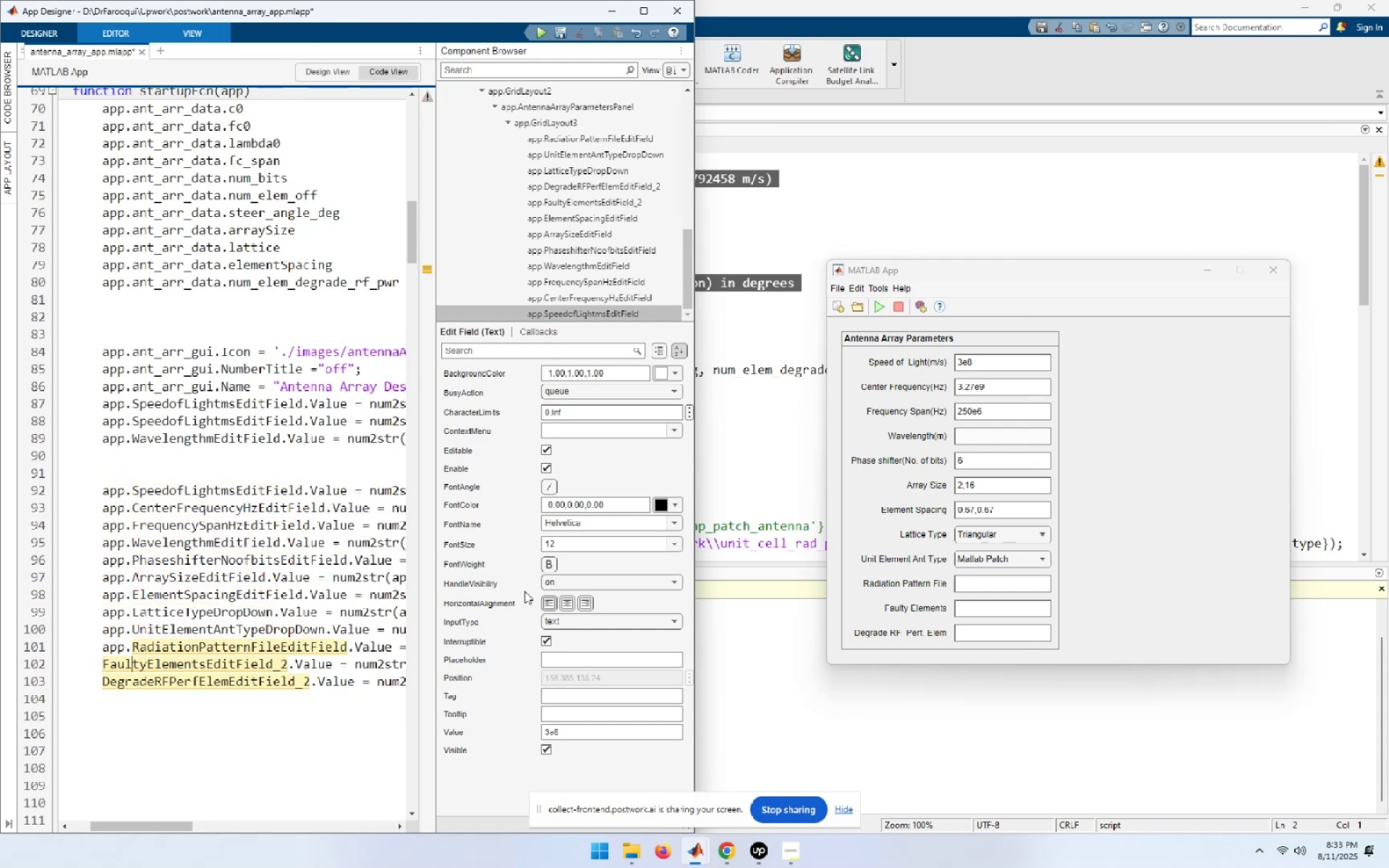 
key(Home)
 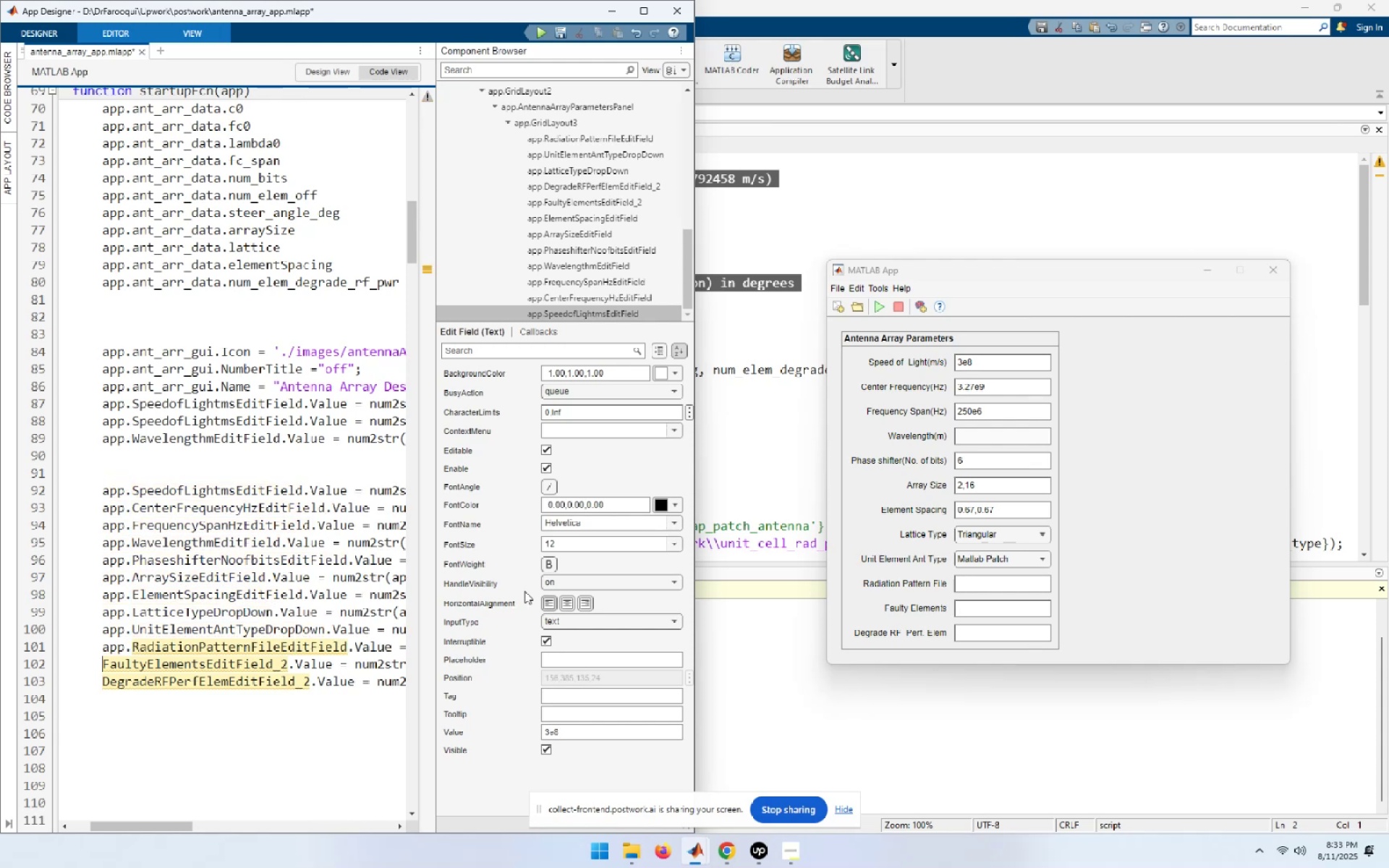 
key(Control+ControlLeft)
 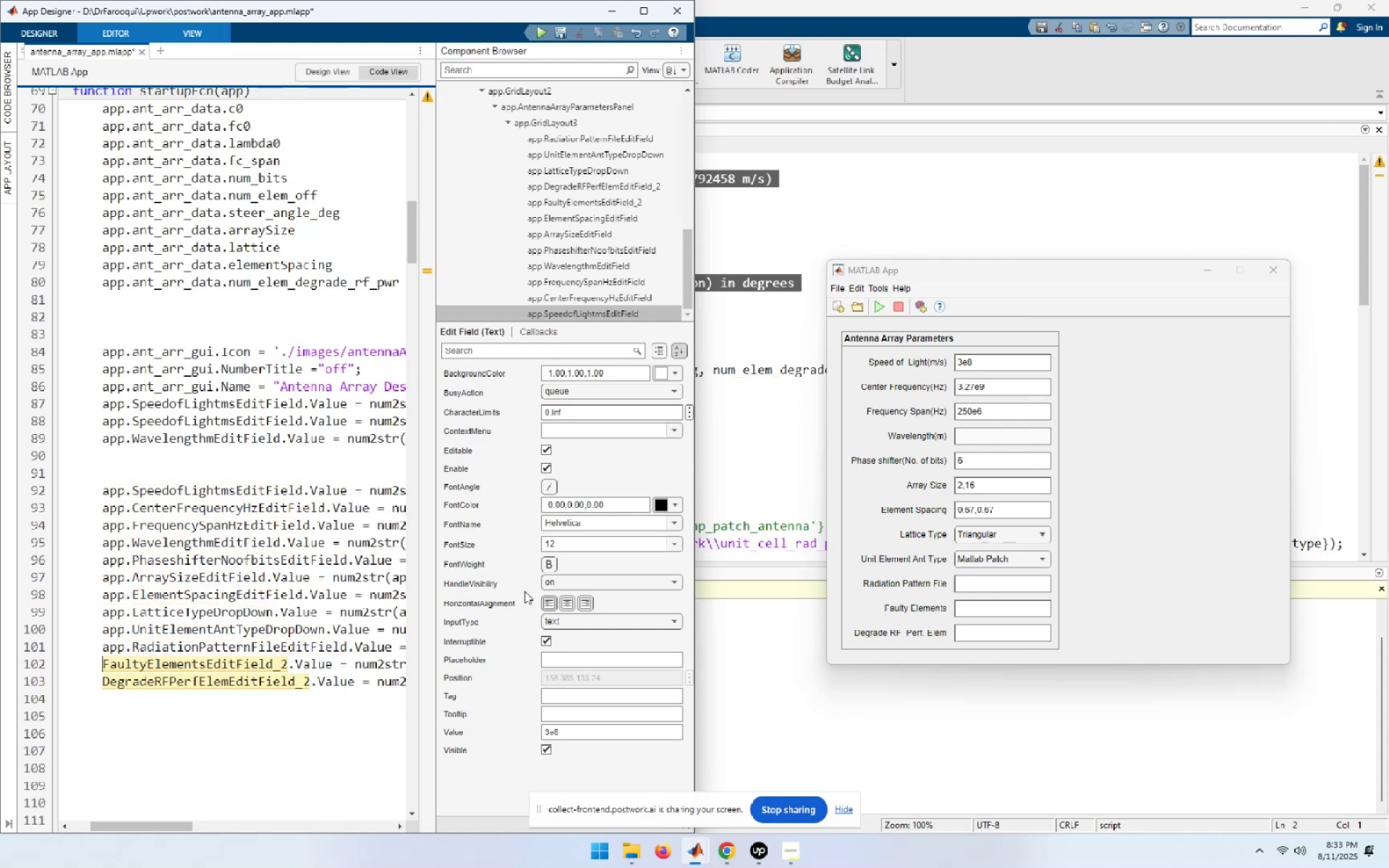 
key(Control+V)
 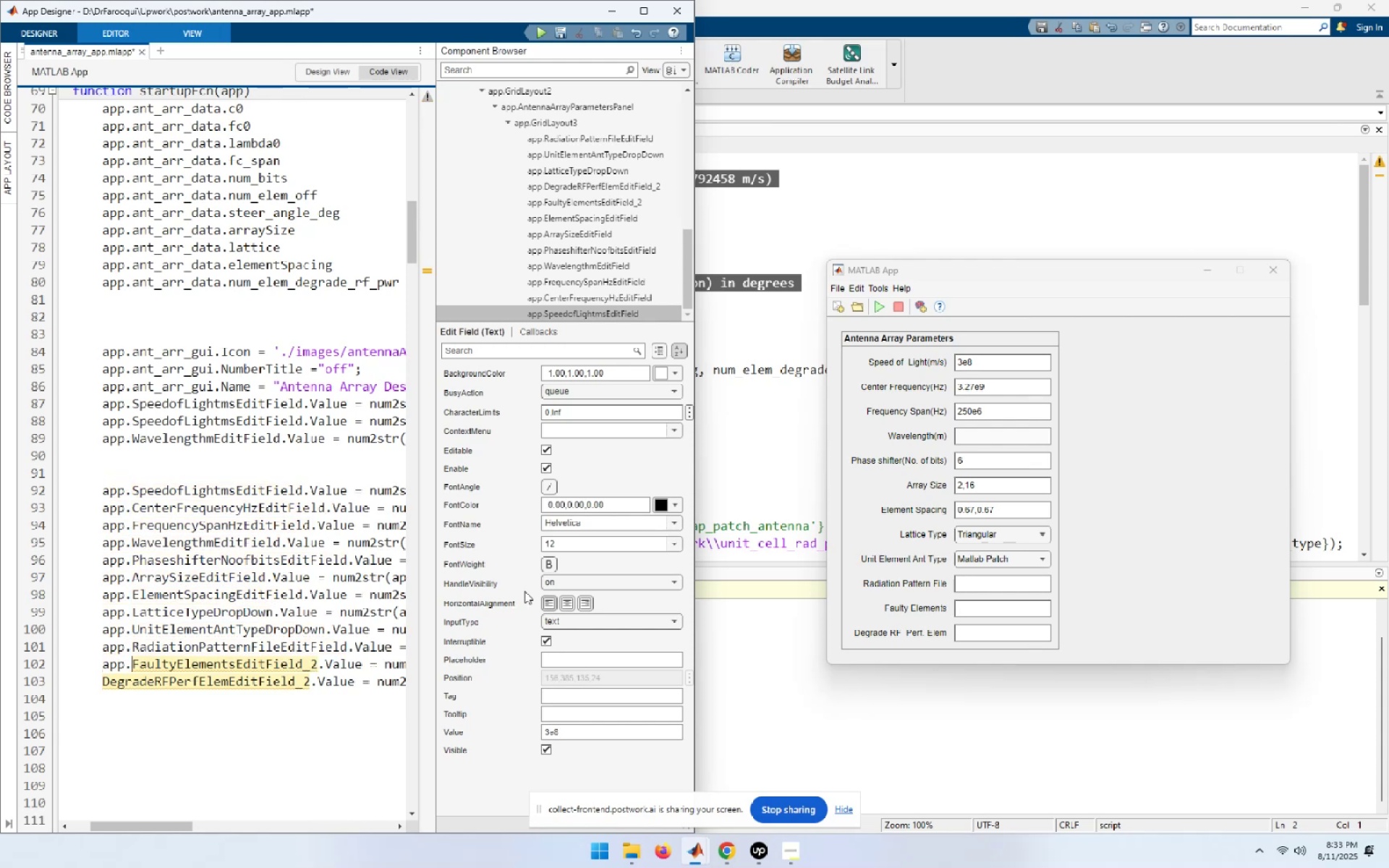 
key(ArrowDown)
 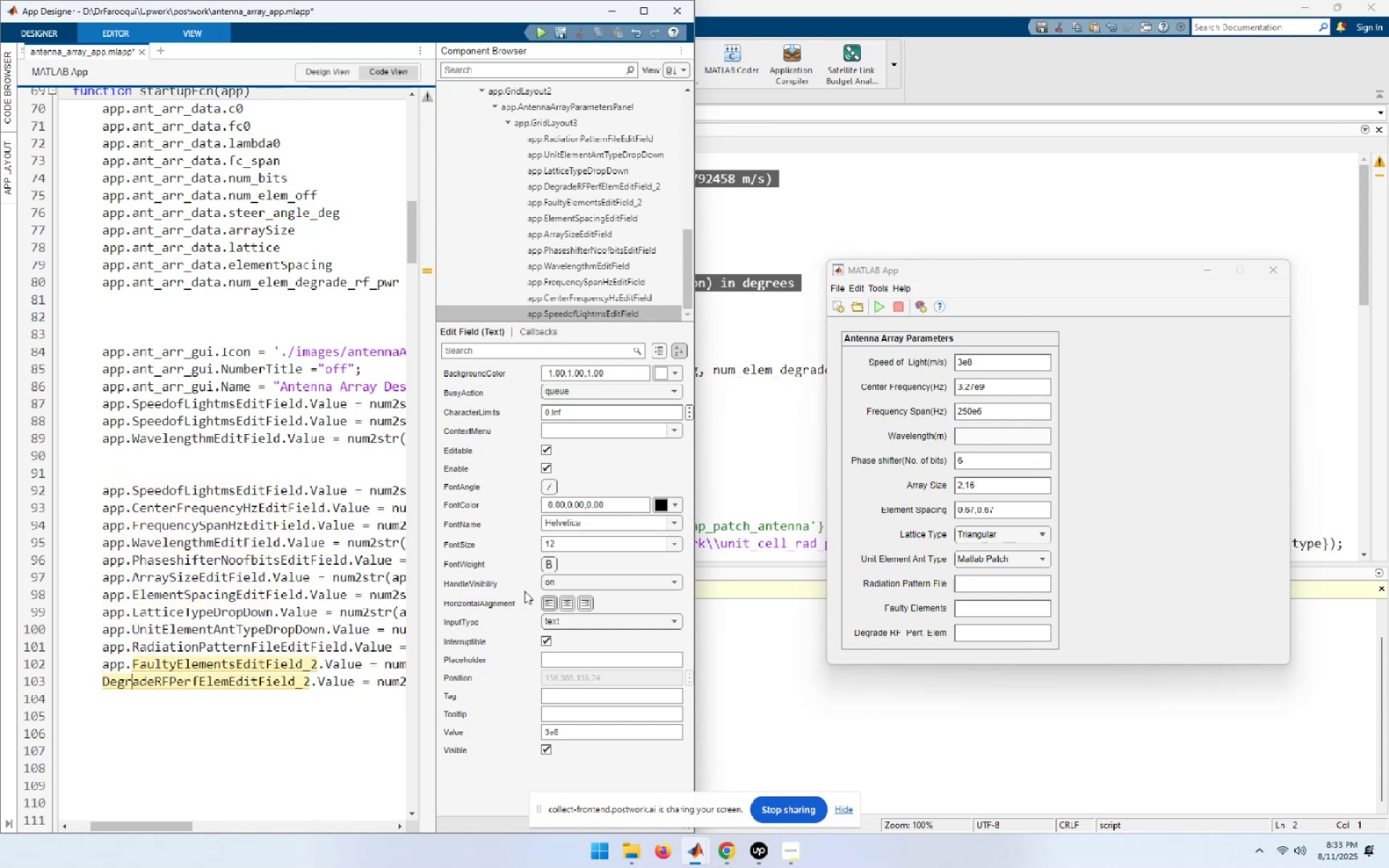 
key(Home)
 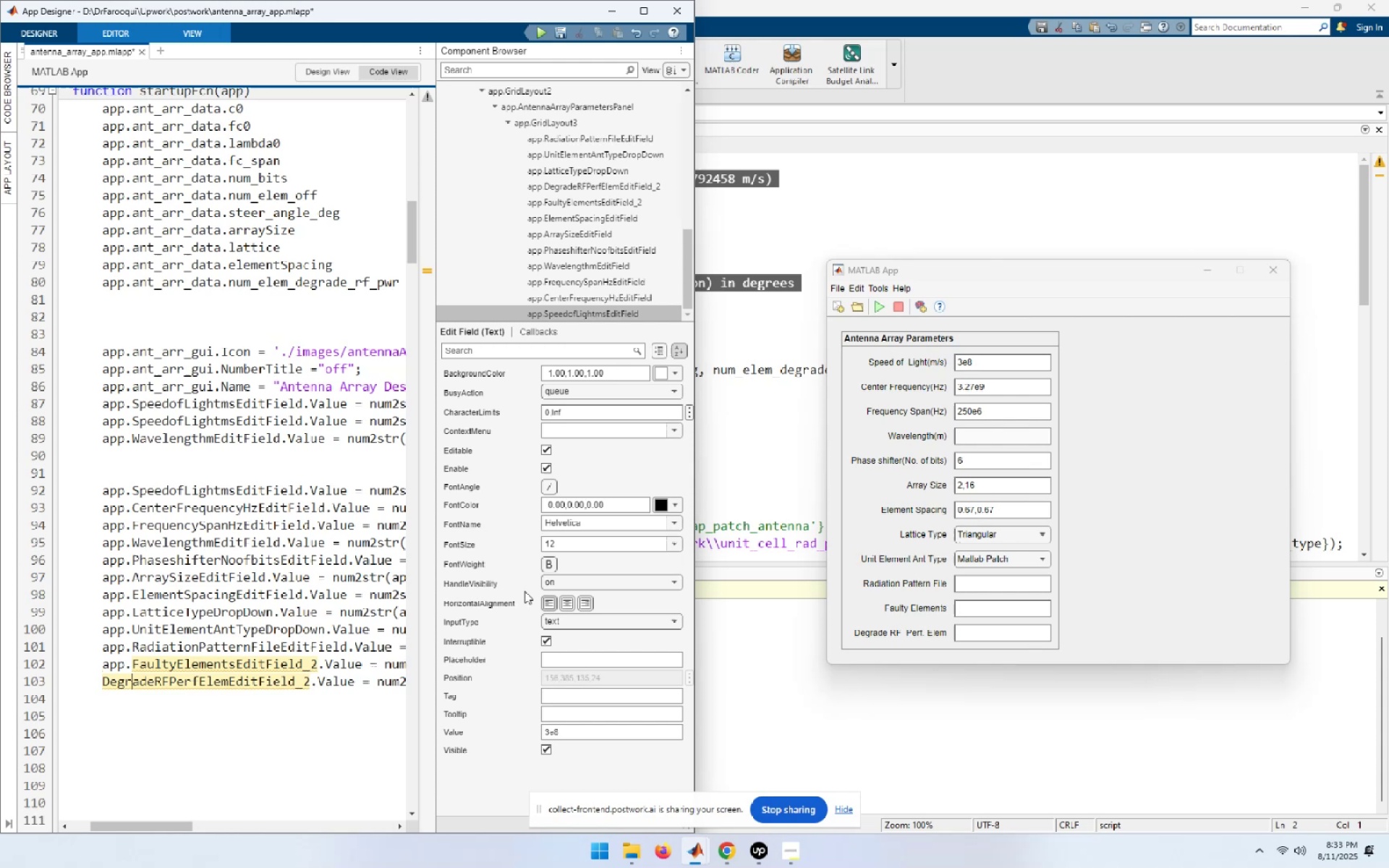 
key(Control+ControlLeft)
 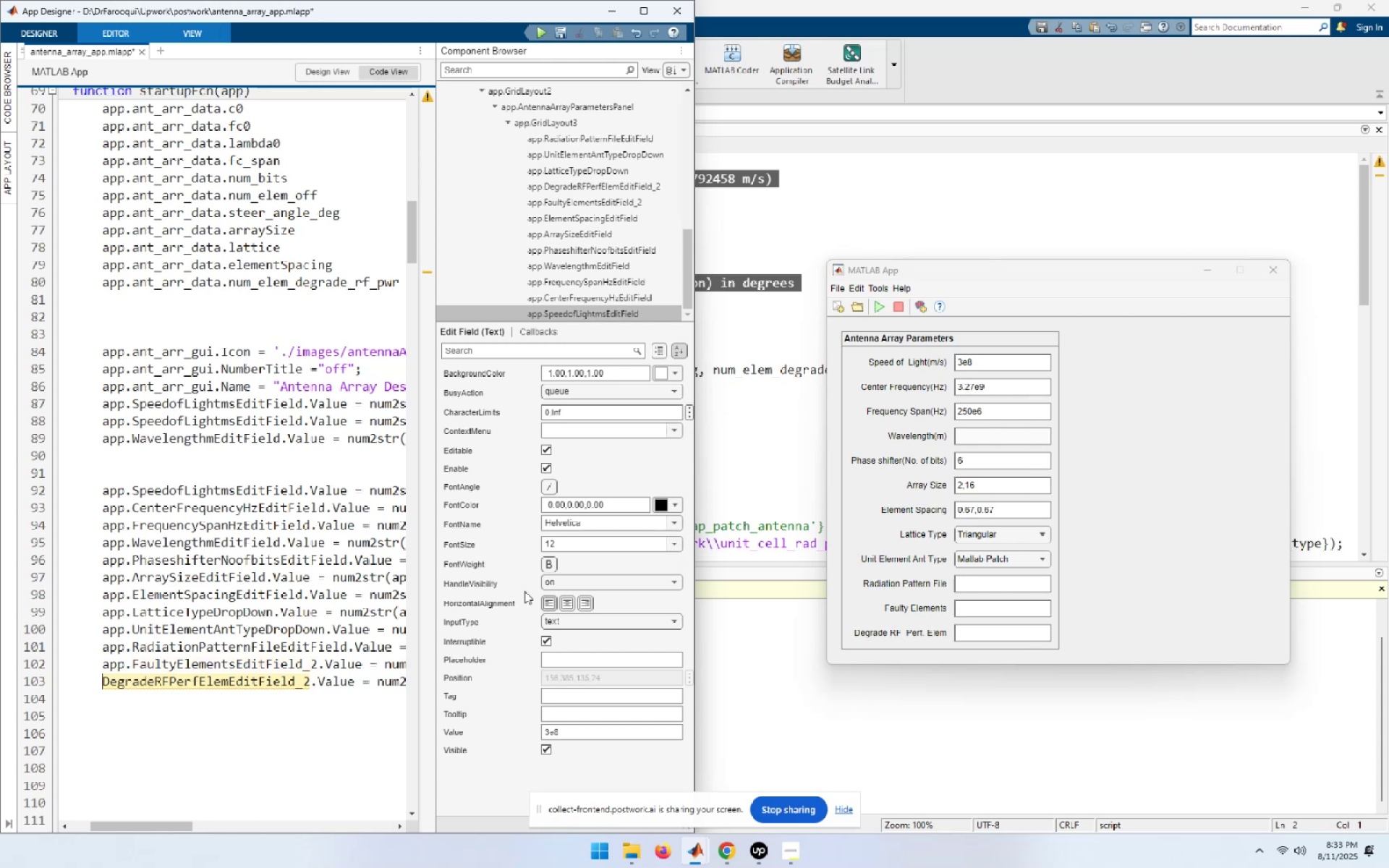 
key(Control+V)
 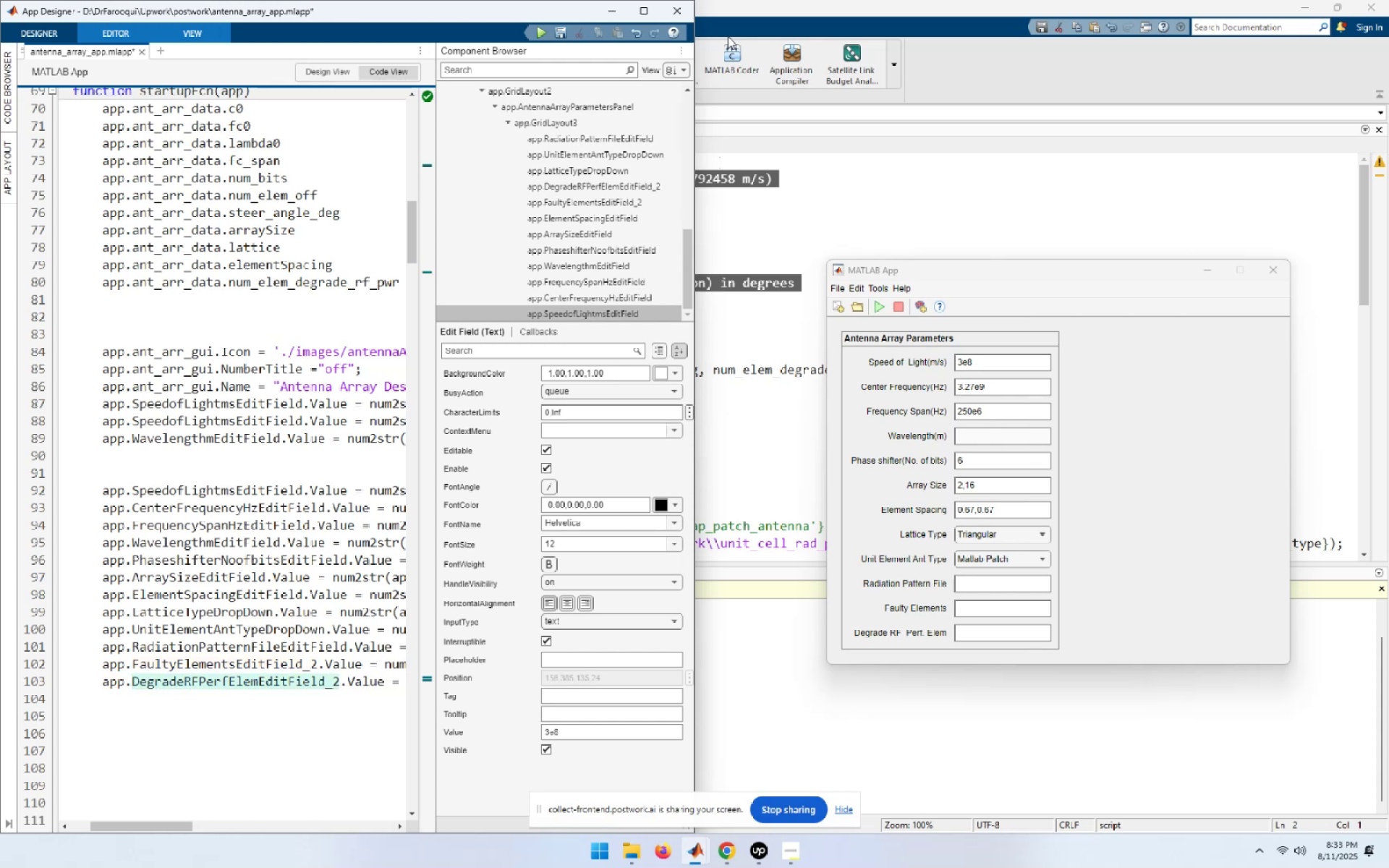 
left_click([644, 11])
 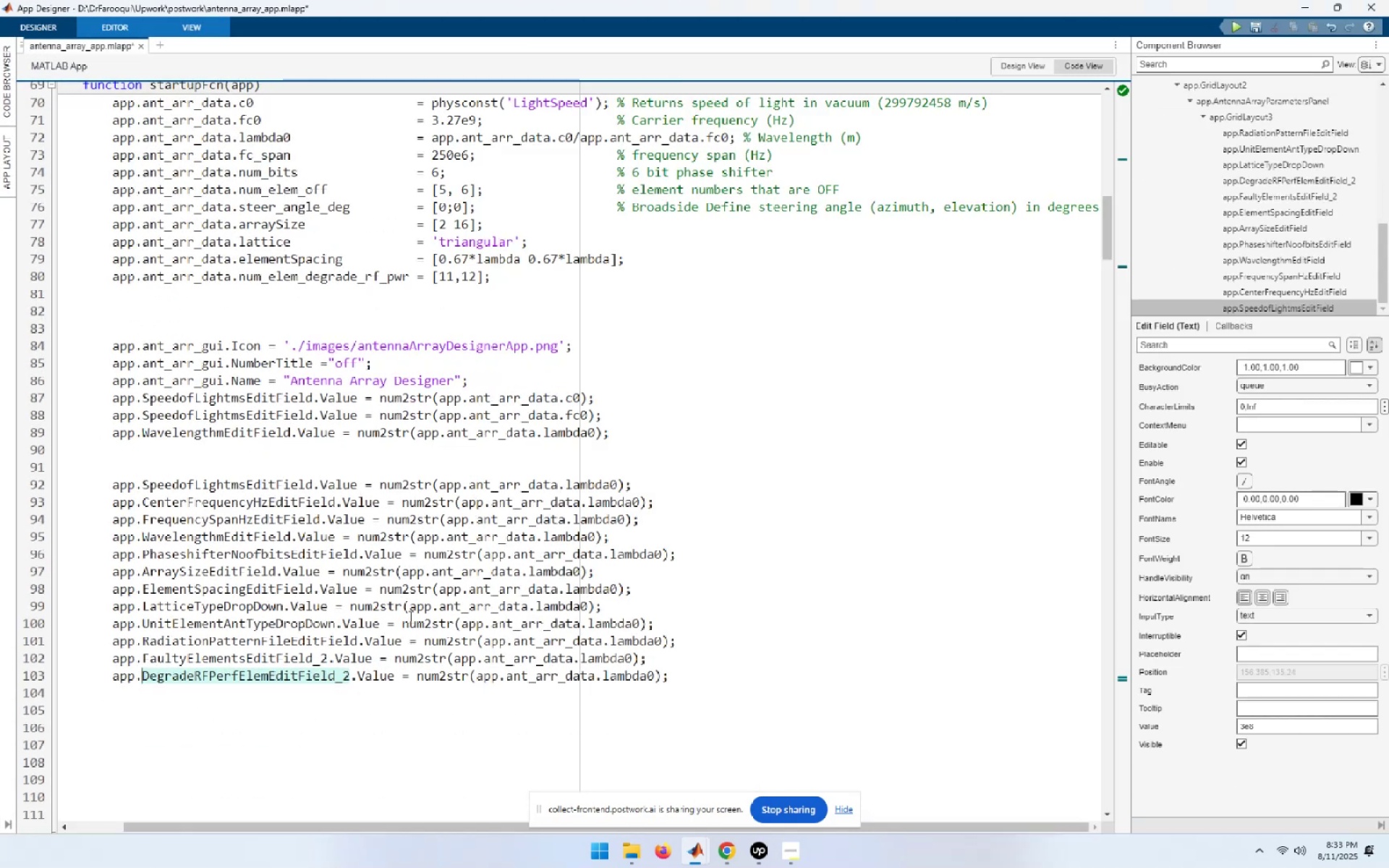 
left_click([362, 590])
 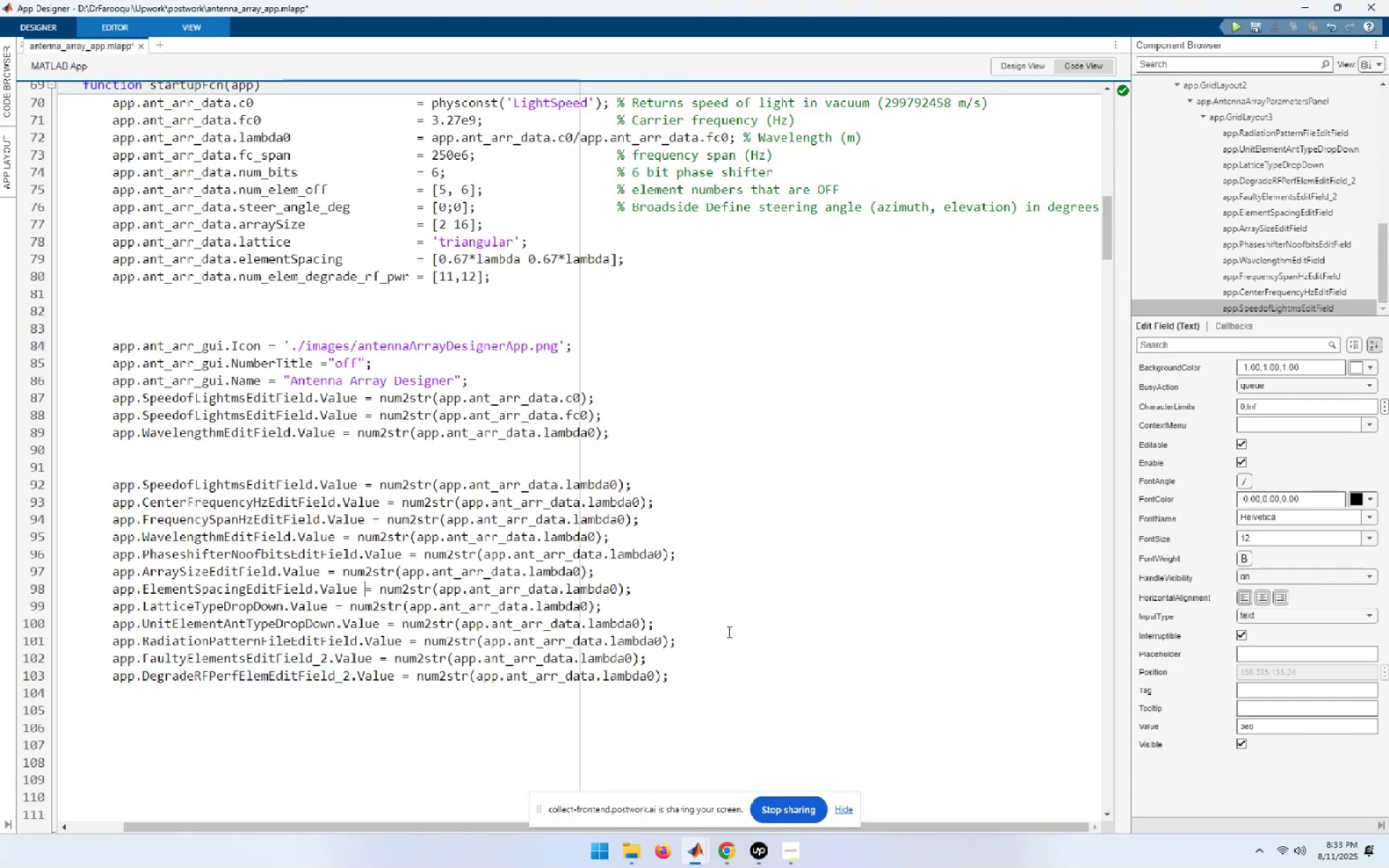 
key(ArrowDown)
 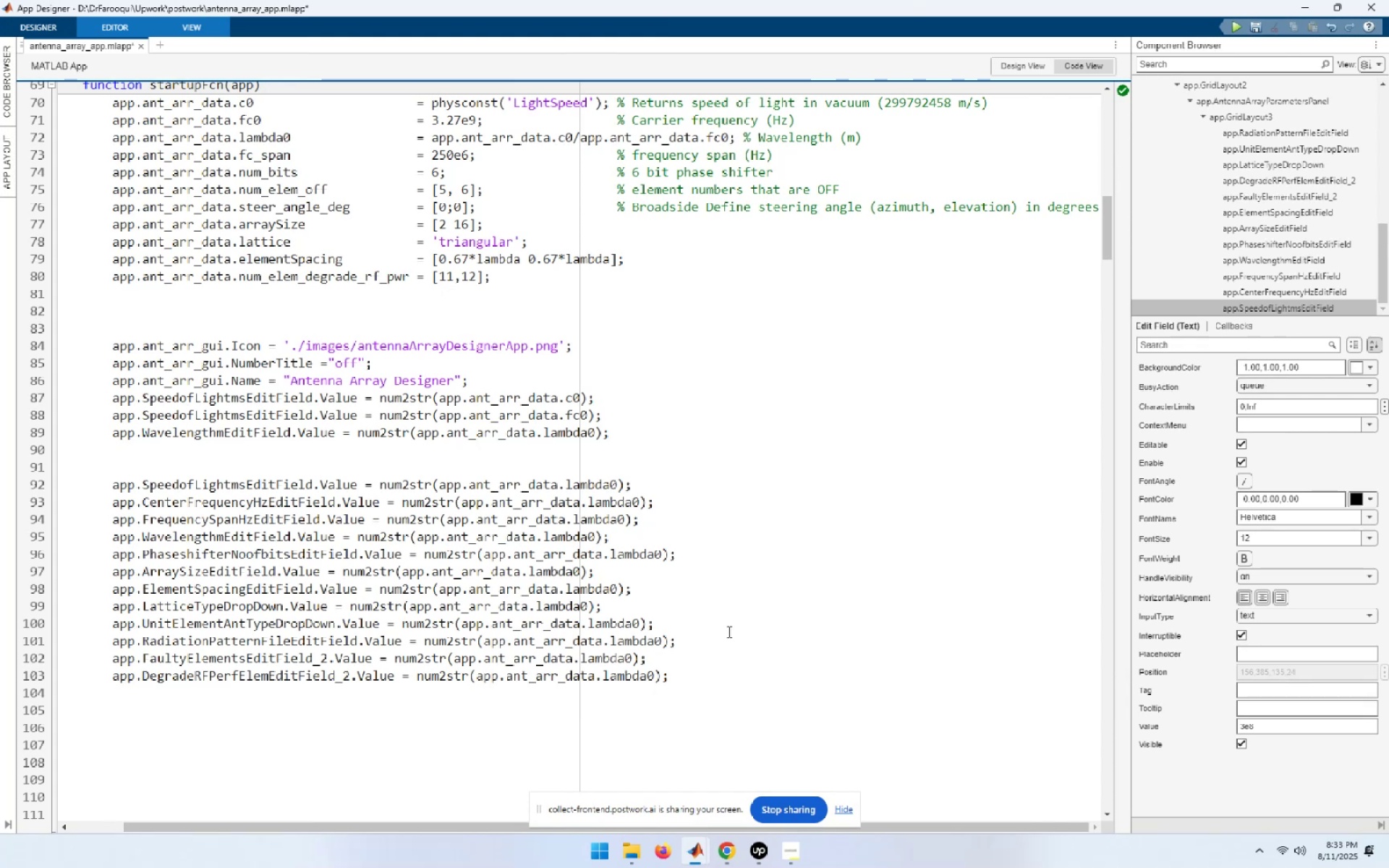 
key(ArrowLeft)
 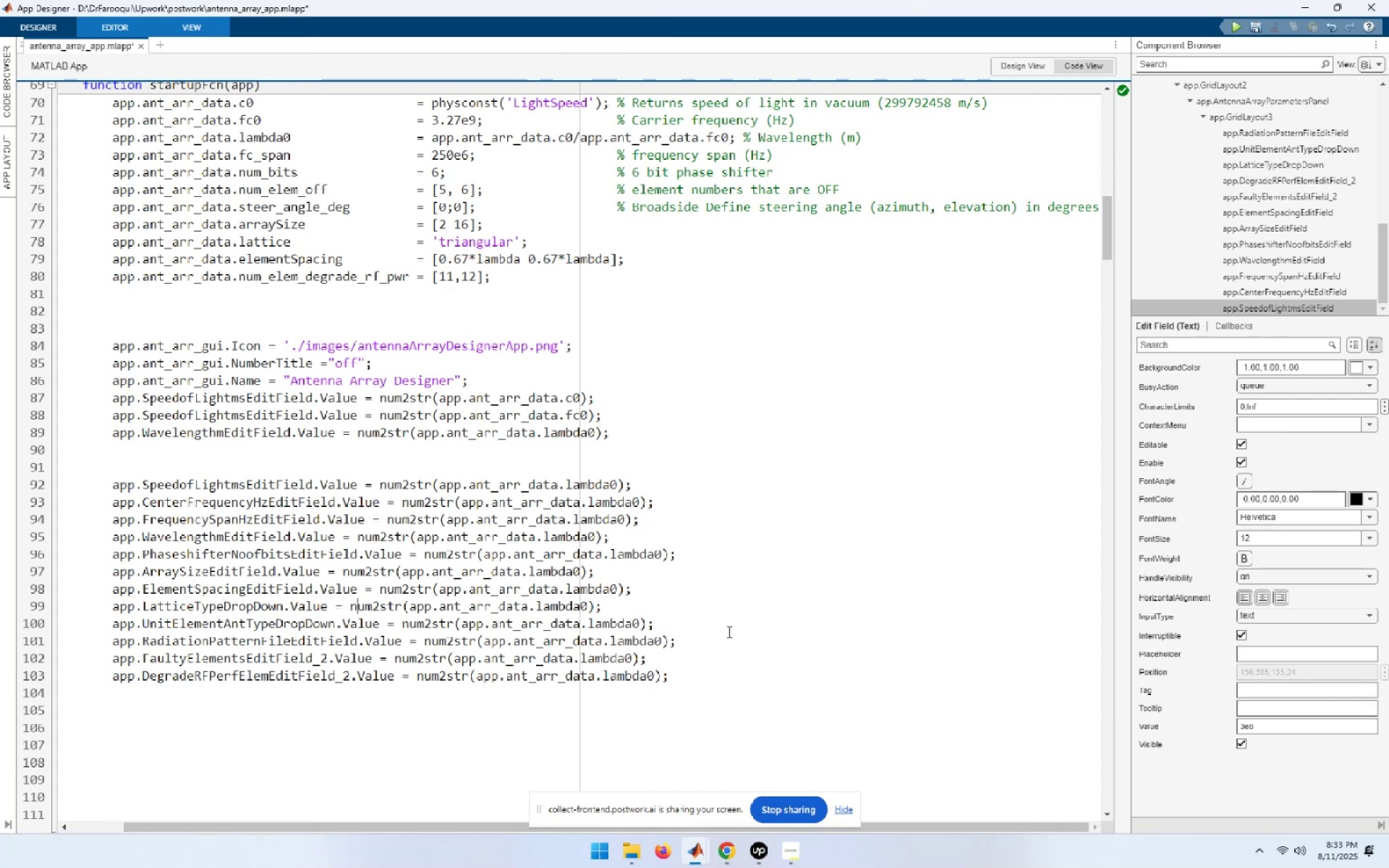 
key(ArrowLeft)
 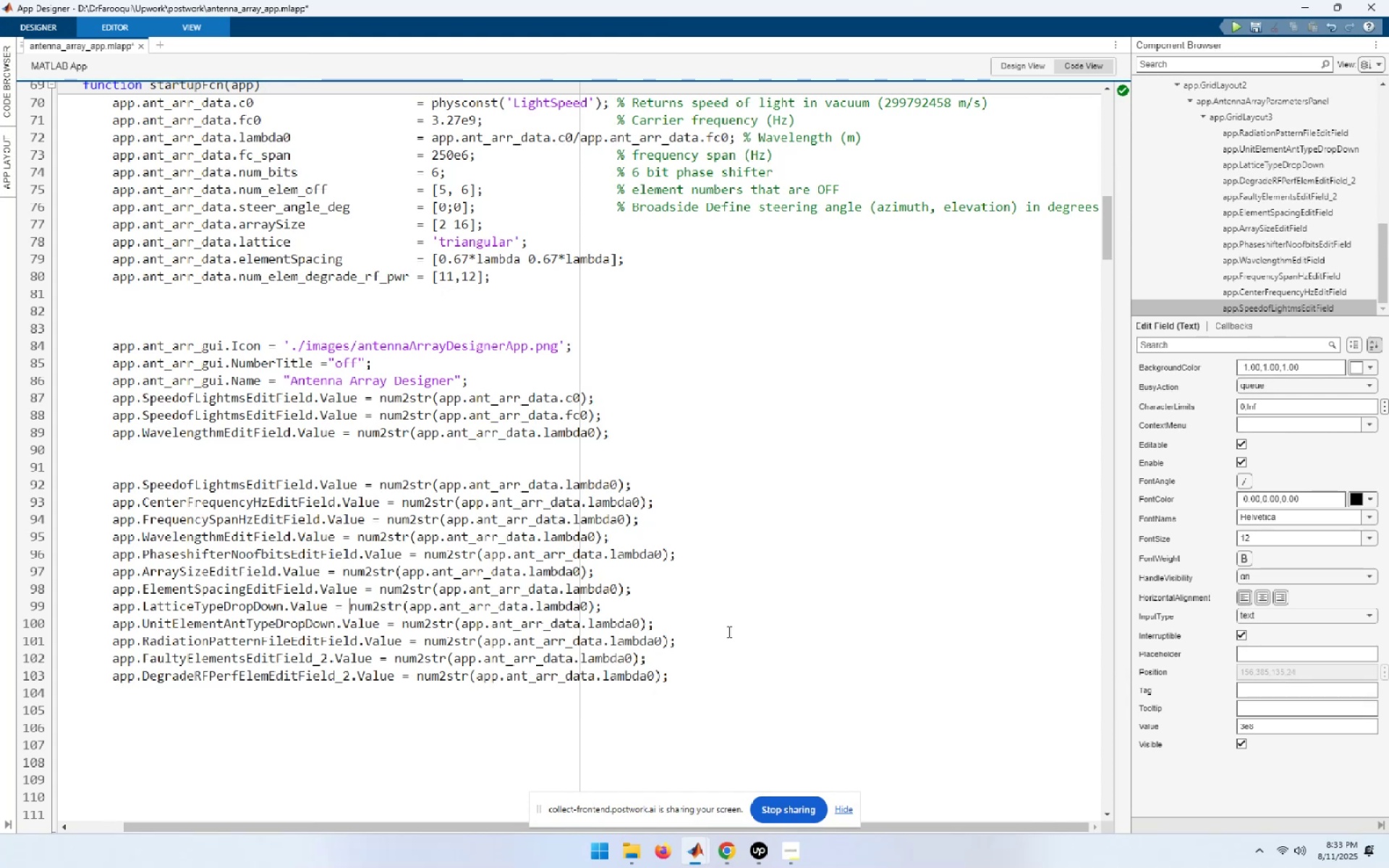 
key(ArrowLeft)
 